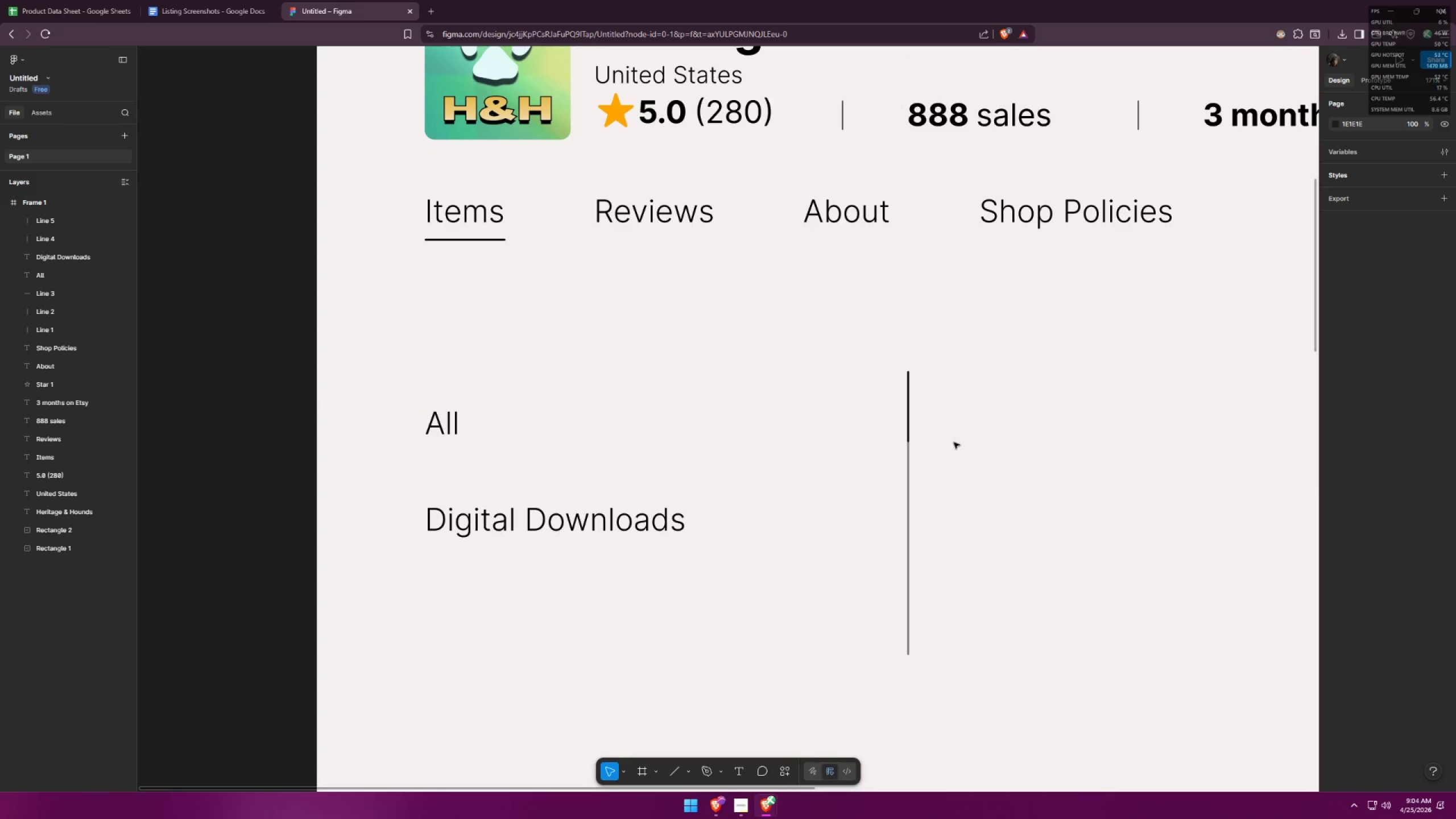 
hold_key(key=ShiftLeft, duration=1.52)
 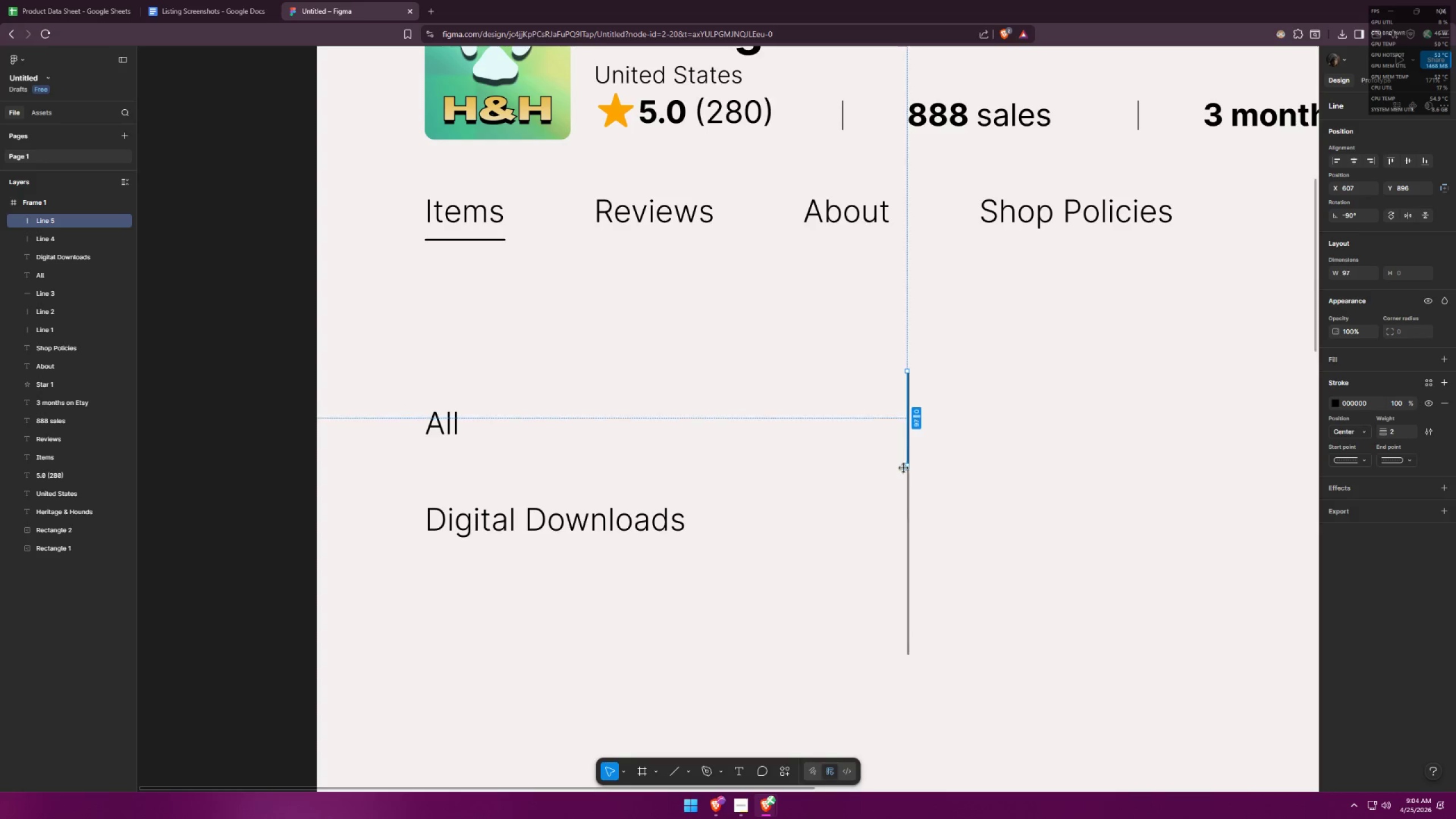 
hold_key(key=ShiftLeft, duration=1.51)
 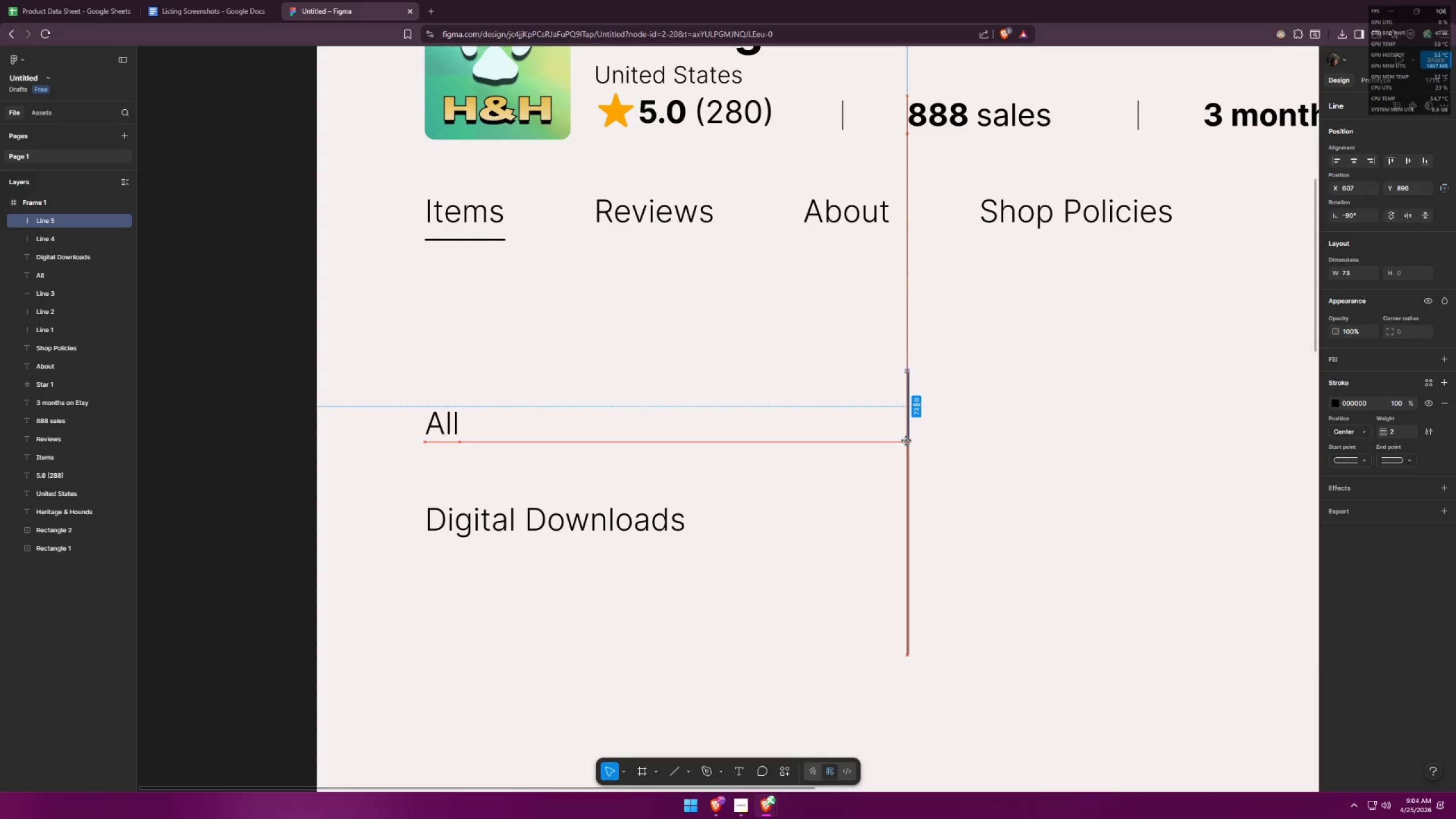 
hold_key(key=ShiftLeft, duration=1.19)
 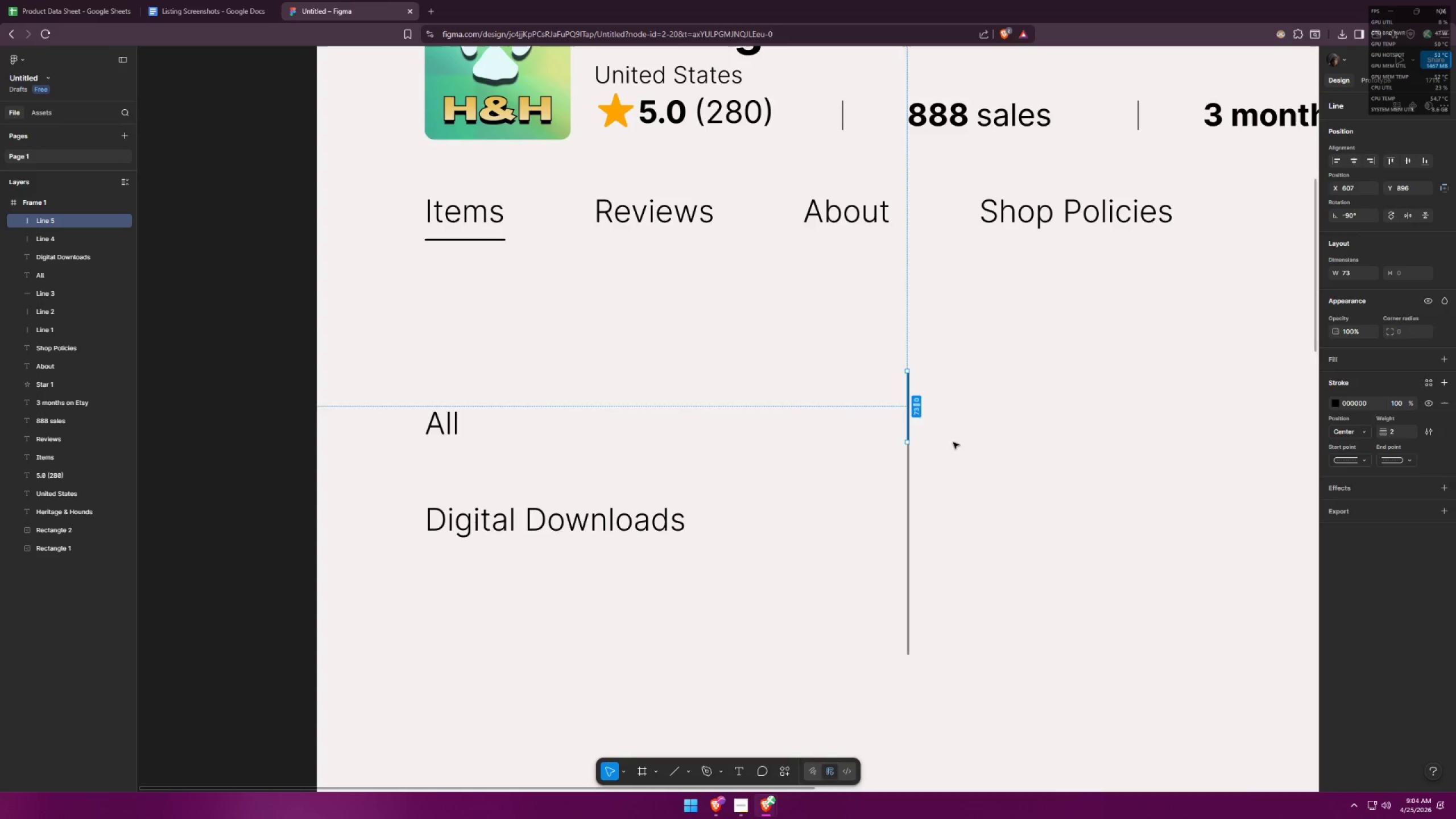 
left_click([954, 442])
 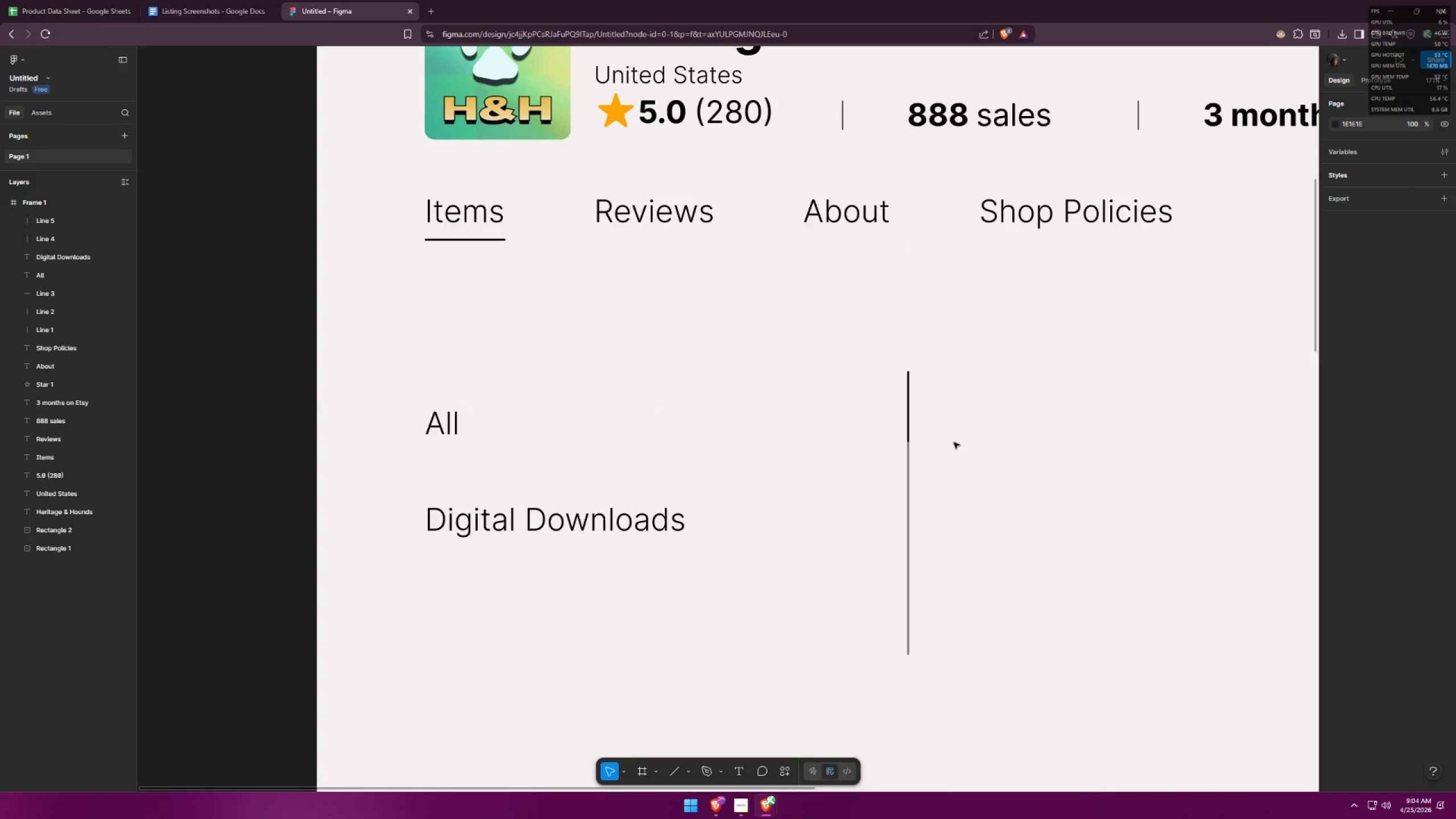 
hold_key(key=ControlLeft, duration=1.48)
scroll: coordinate [950, 471], scroll_direction: down, amount: 4.0
 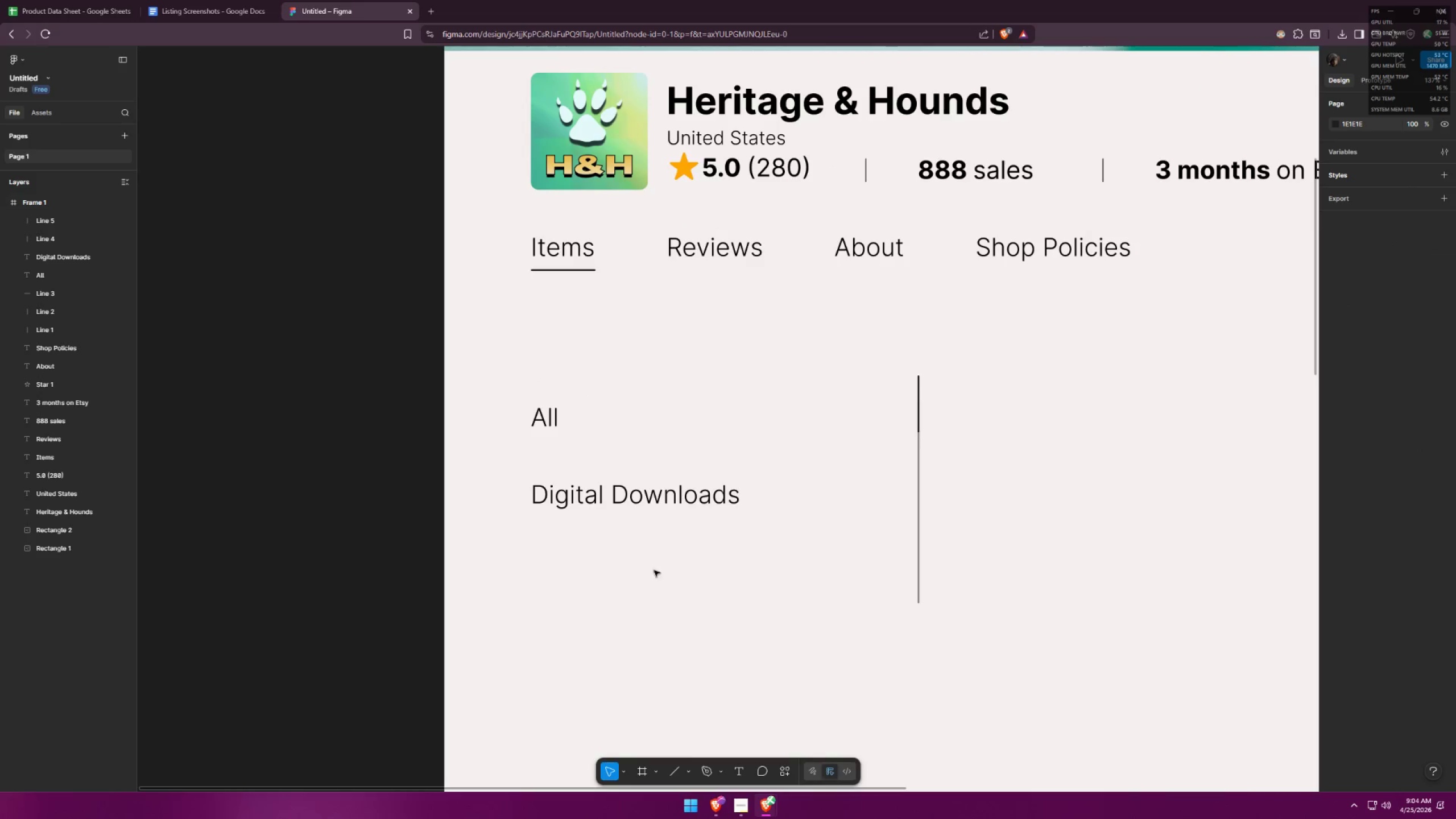 
left_click([651, 512])
 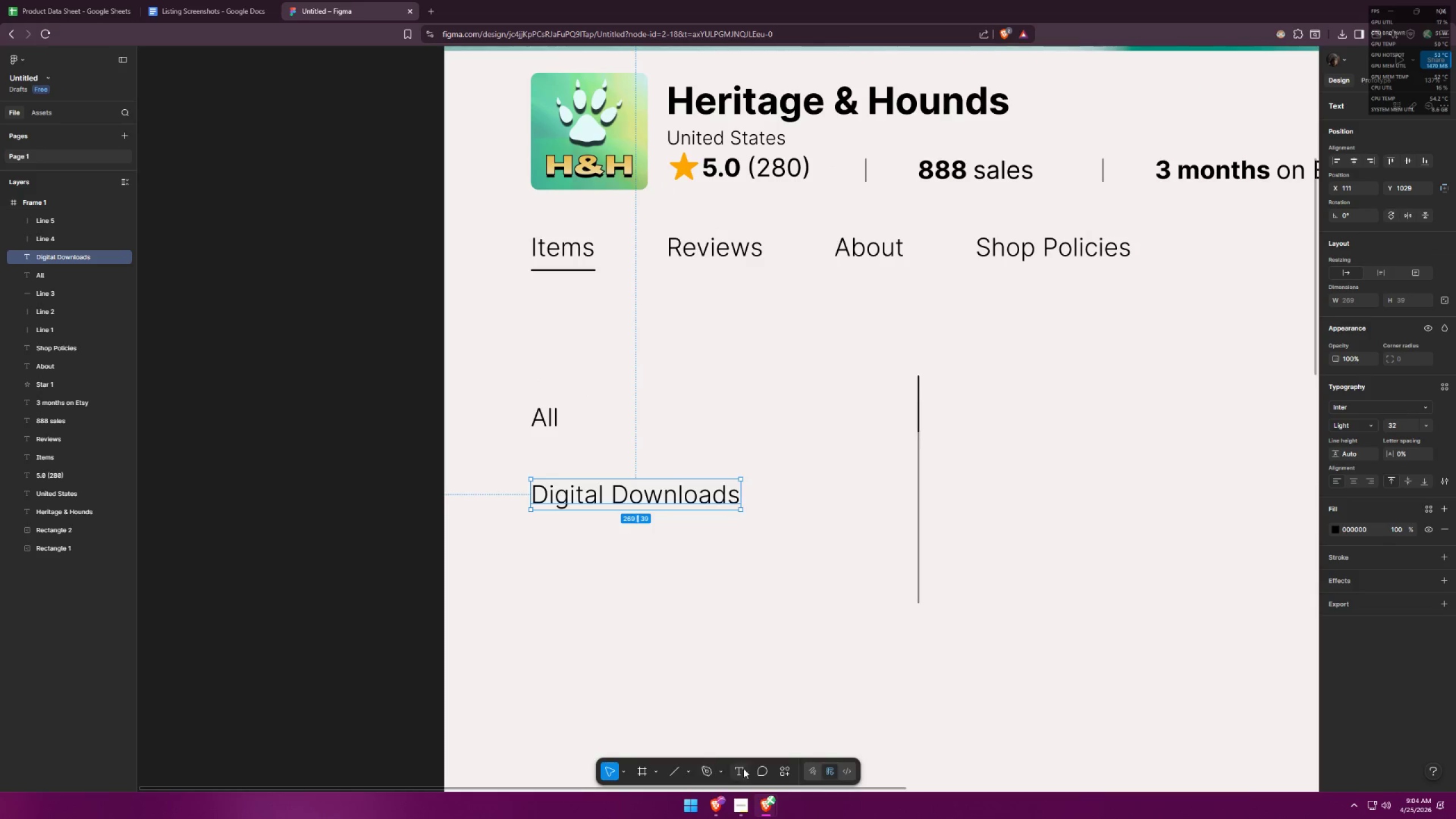 
left_click([738, 768])
 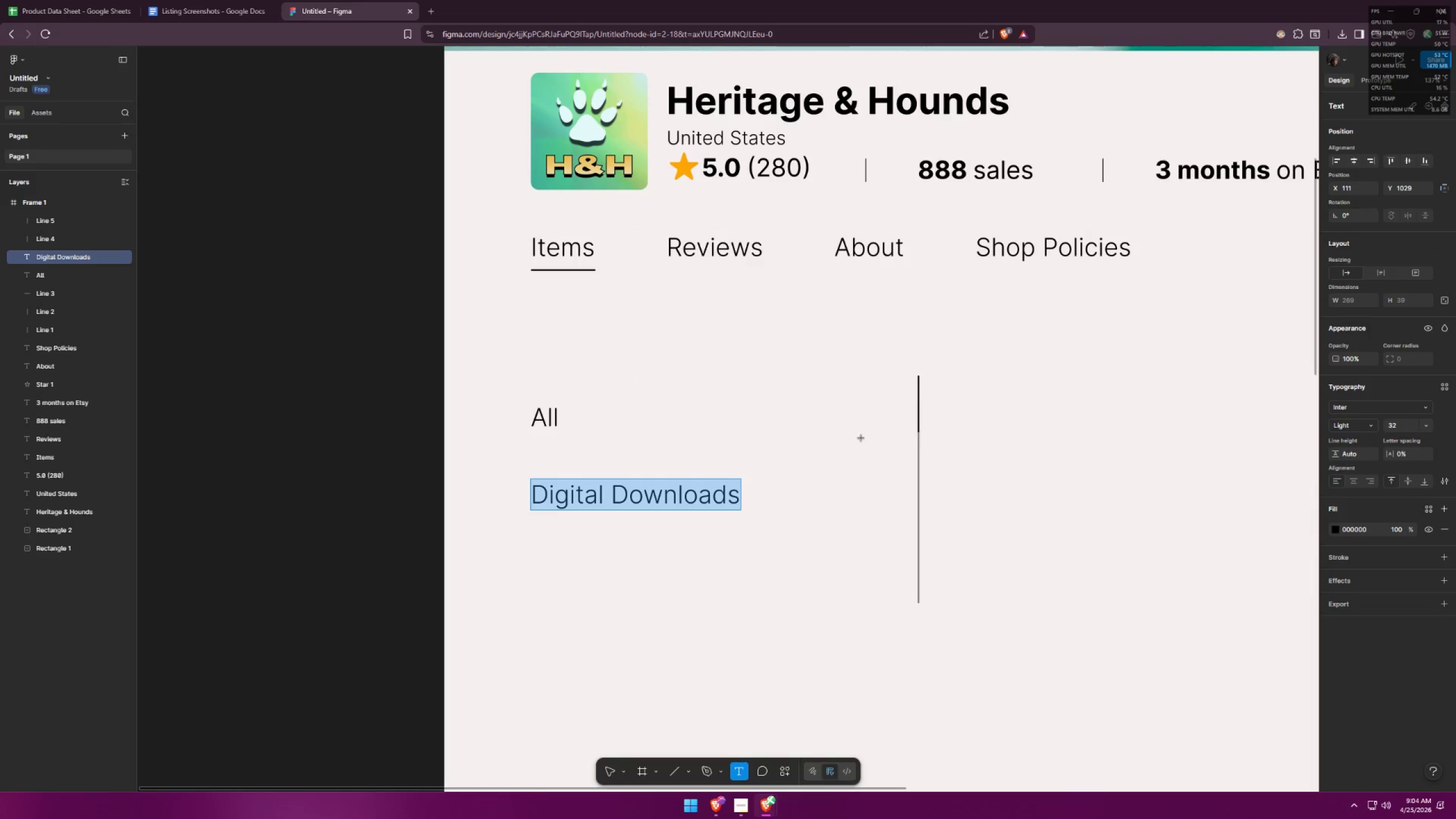 
left_click([872, 415])
 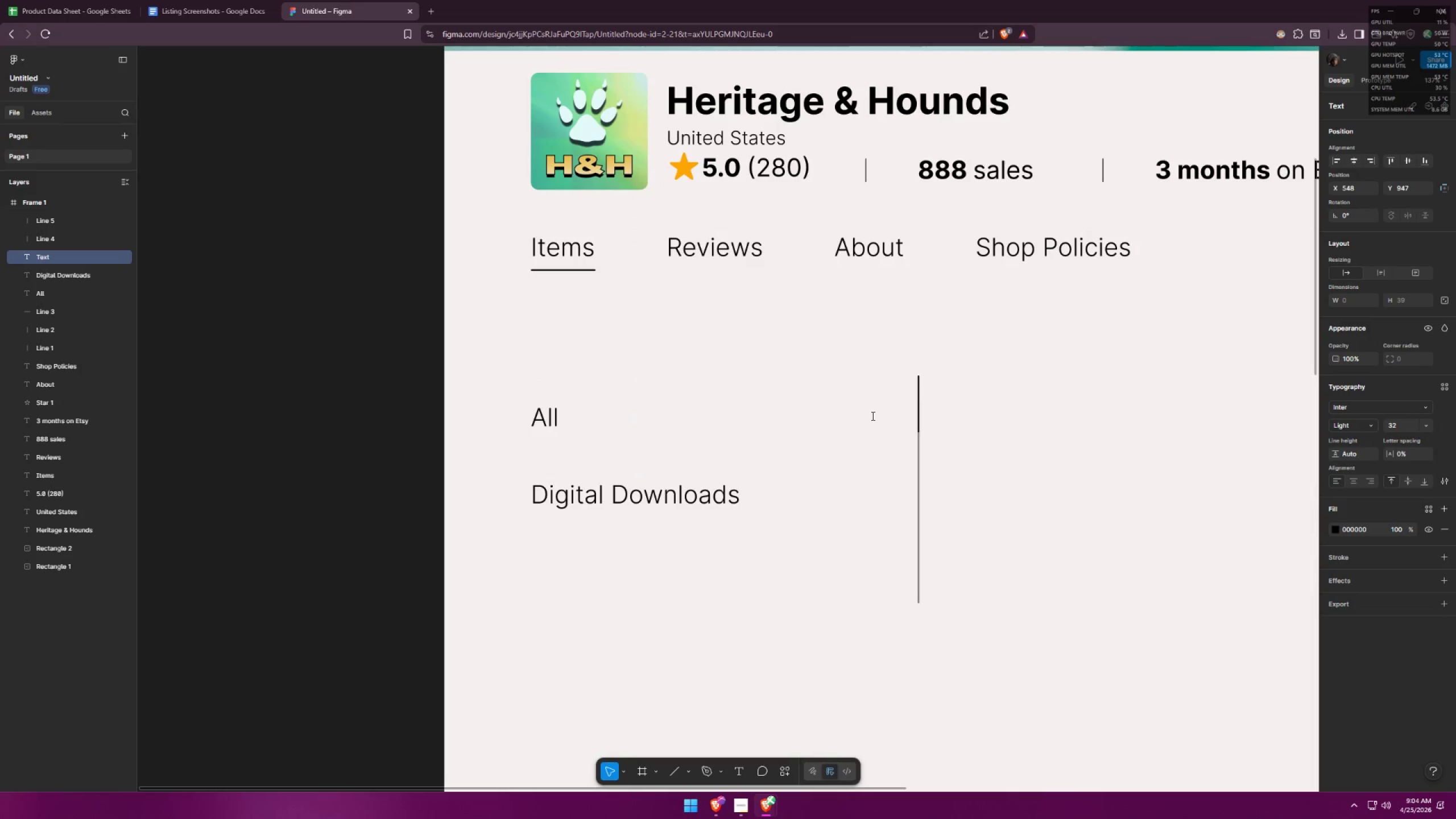 
key(5)
 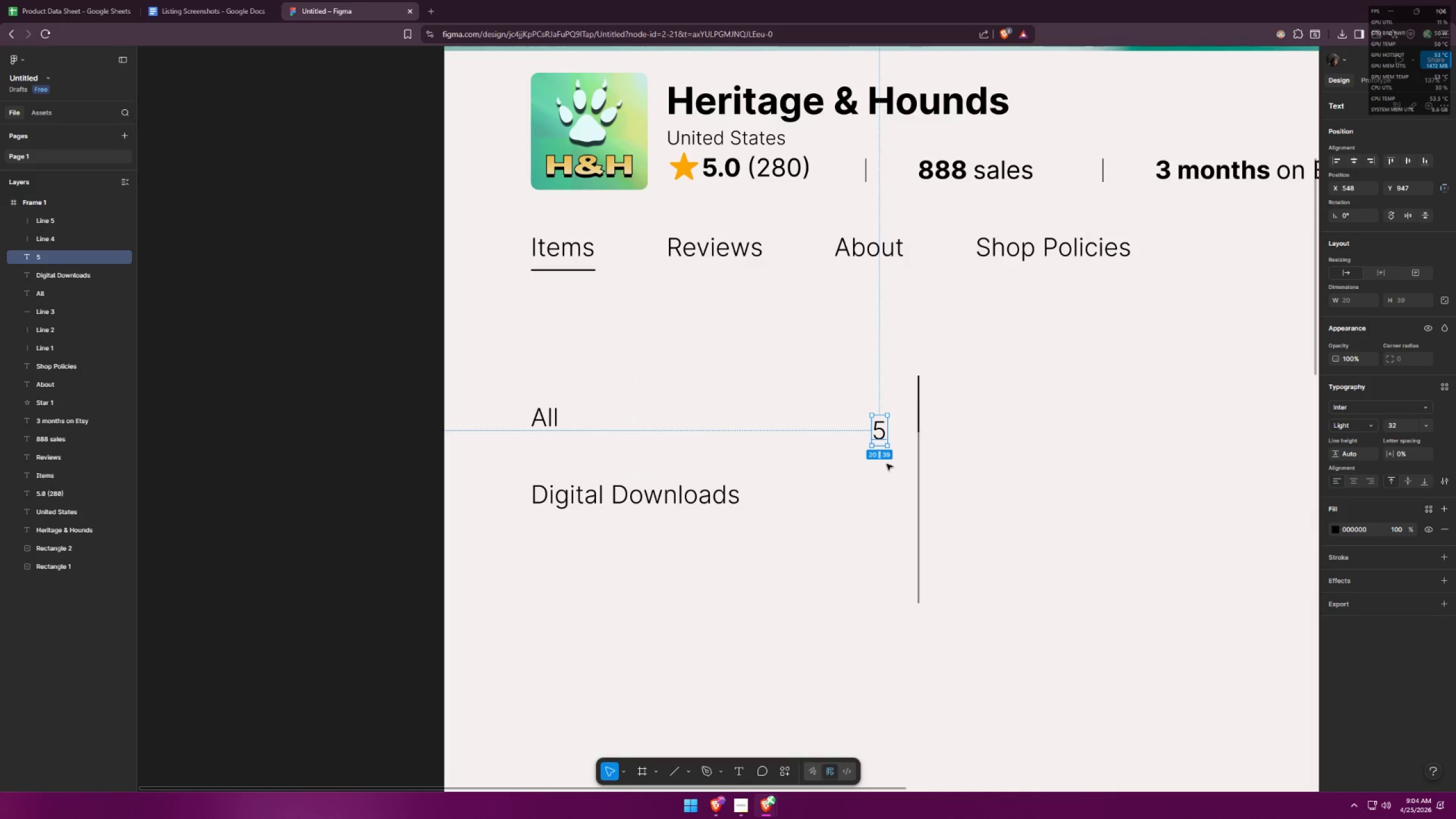 
left_click([883, 502])
 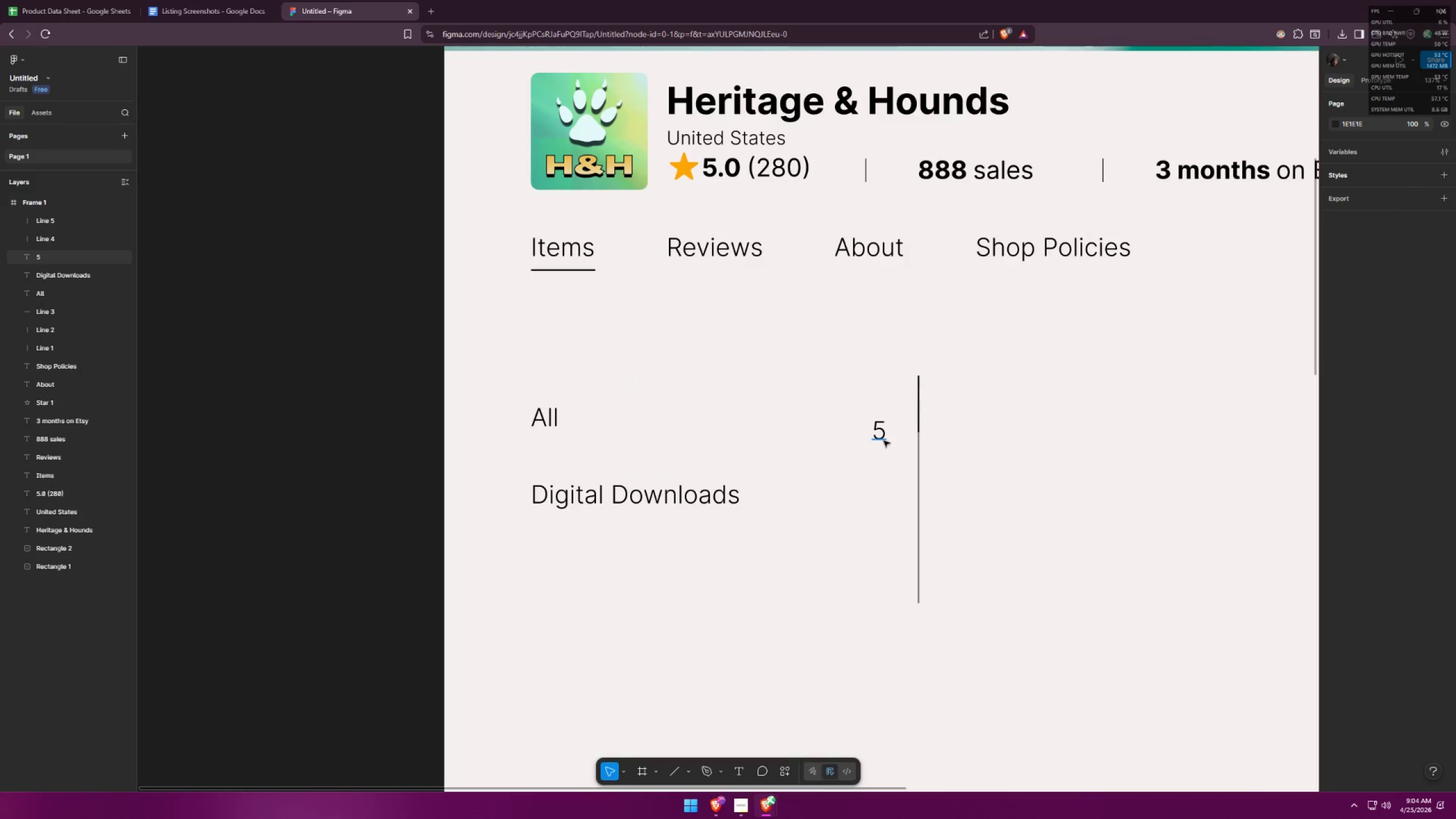 
left_click_drag(start_coordinate=[883, 439], to_coordinate=[873, 424])
 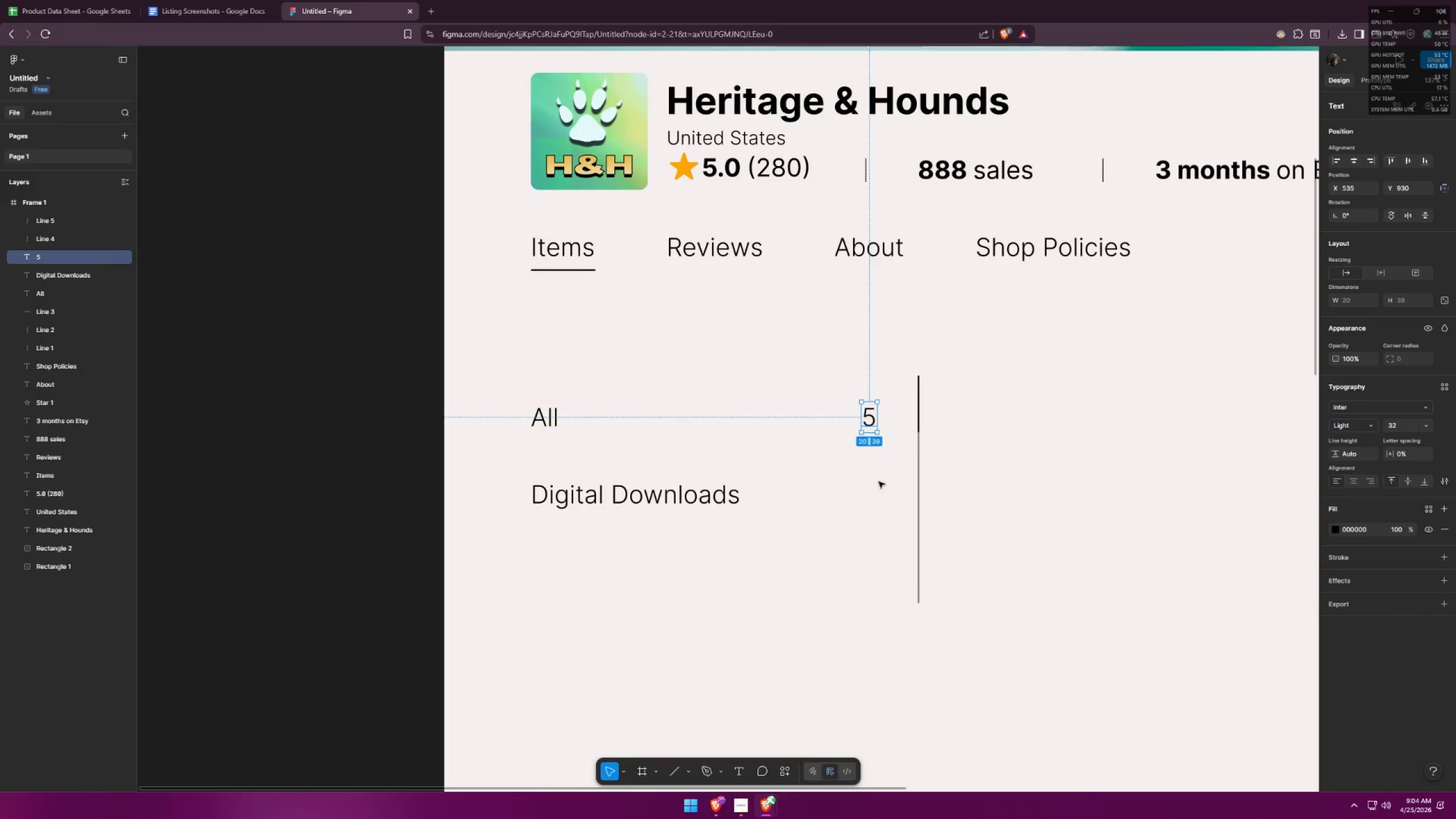 
left_click([882, 490])
 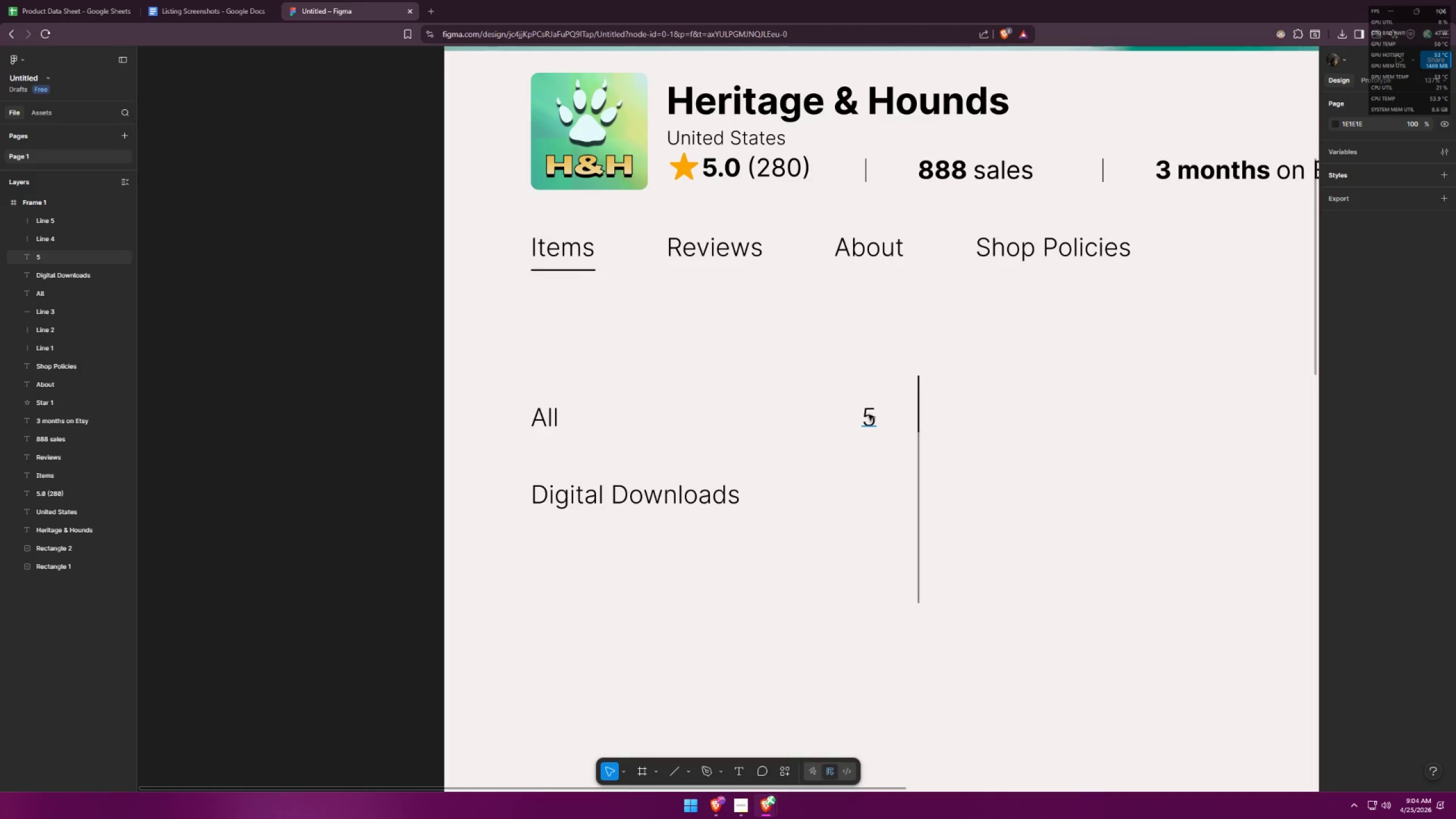 
key(Alt+AltLeft)
 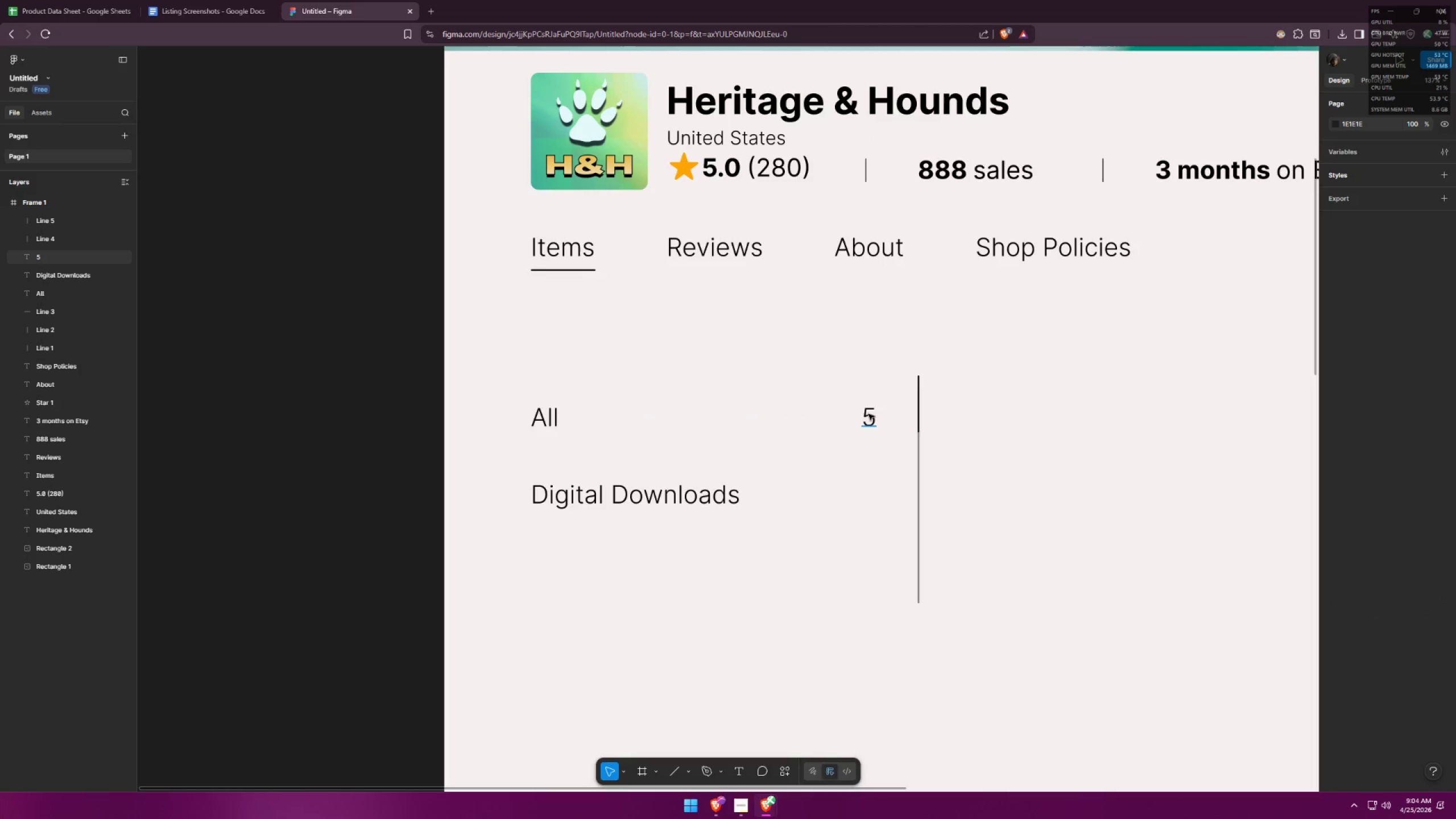 
hold_key(key=AltLeft, duration=4.7)
left_click_drag(start_coordinate=[868, 415], to_coordinate=[871, 490])
 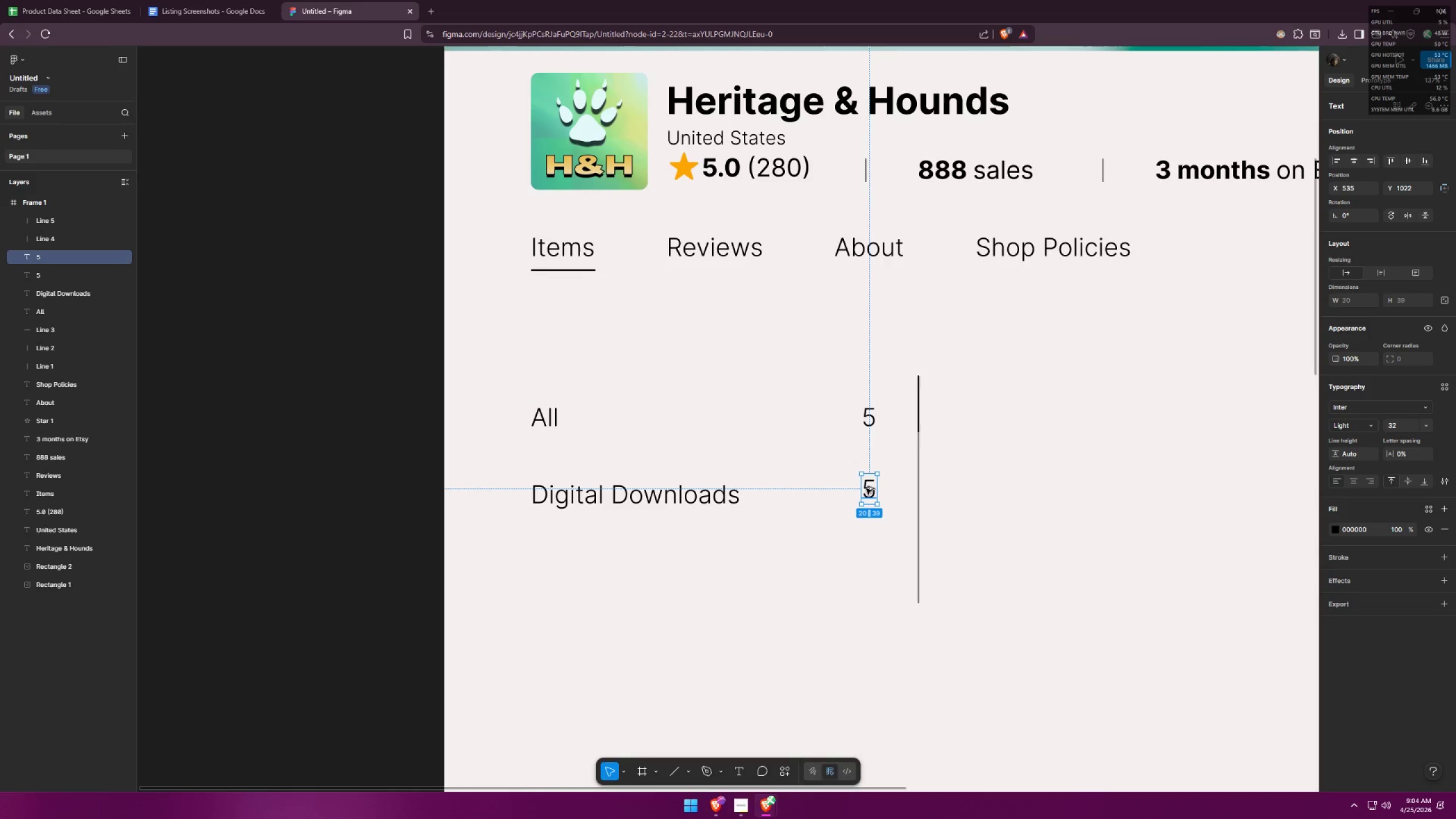 
hold_key(key=ShiftLeft, duration=1.5)
 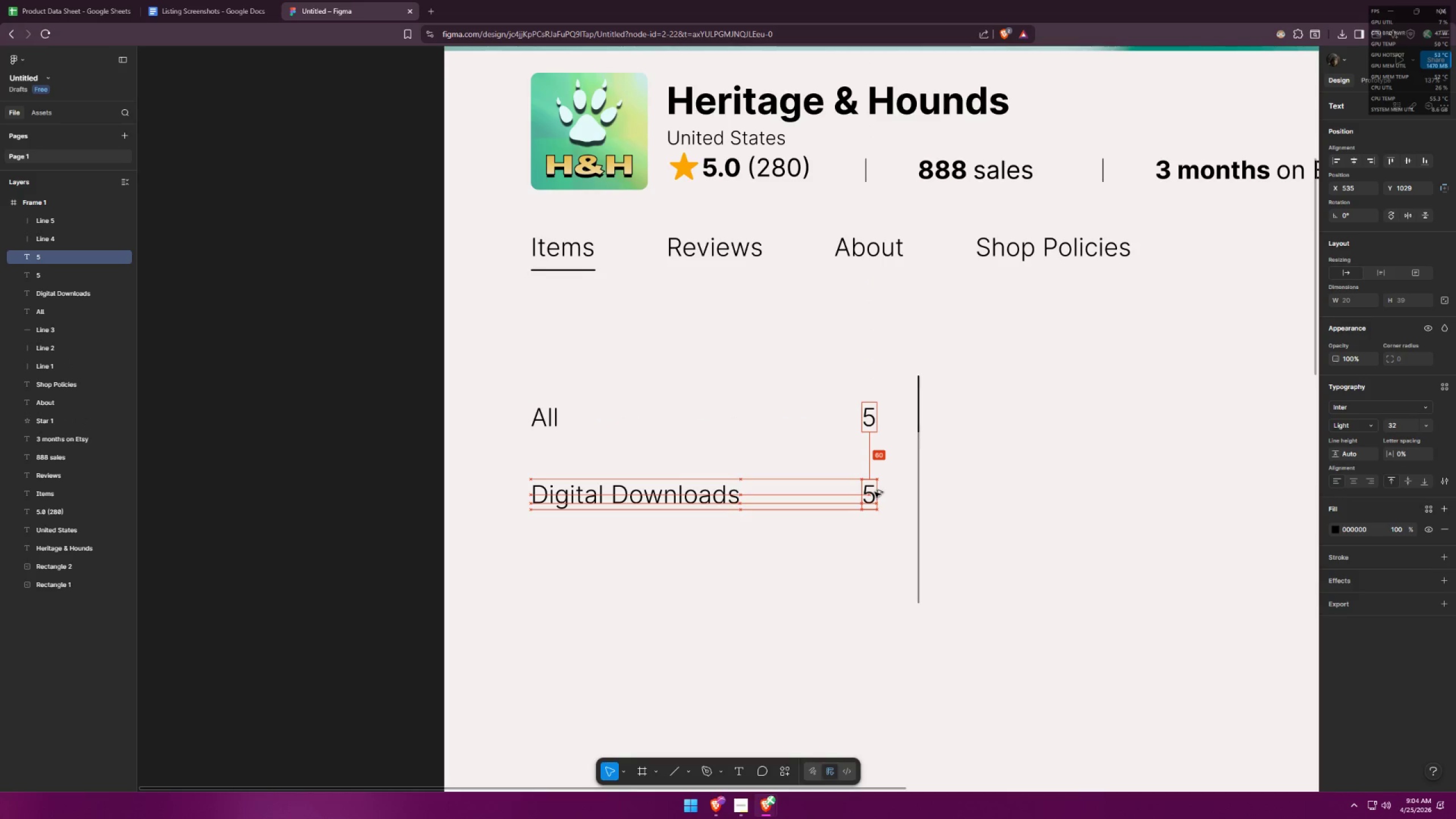 
hold_key(key=ShiftLeft, duration=1.52)
 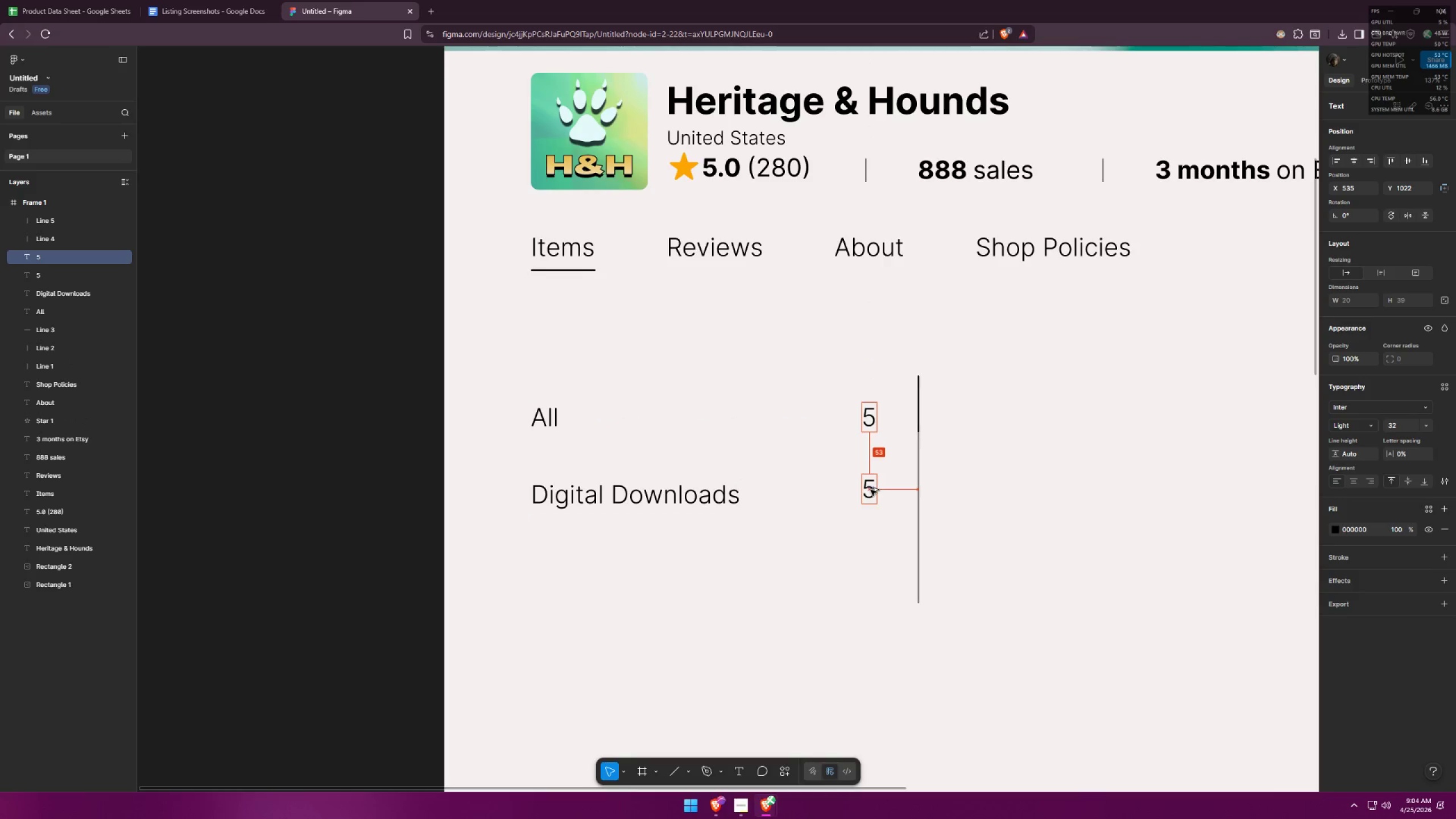 
hold_key(key=ShiftLeft, duration=1.31)
left_click_drag(start_coordinate=[866, 489], to_coordinate=[867, 491])
 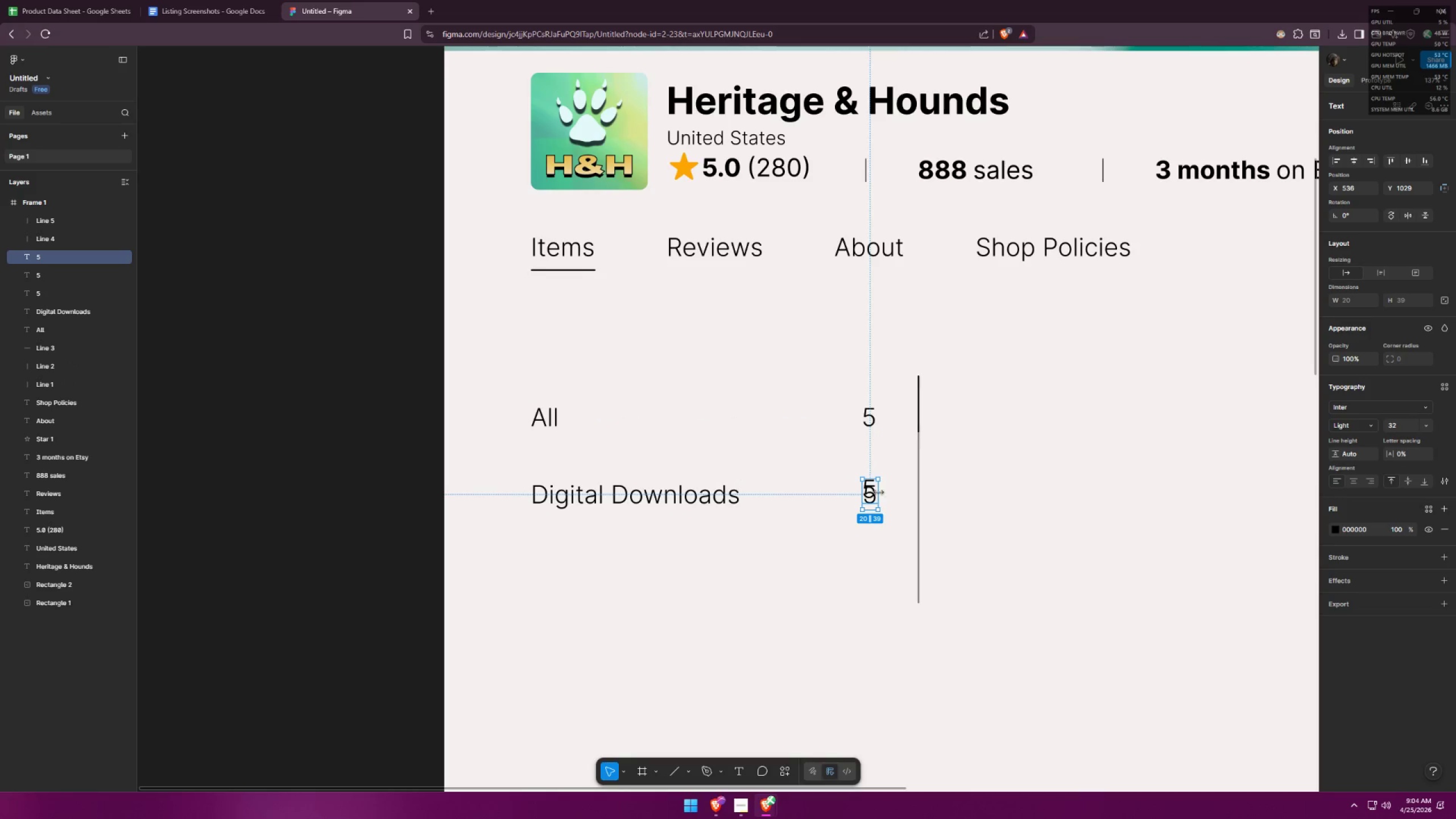 
key(Control+ControlLeft)
 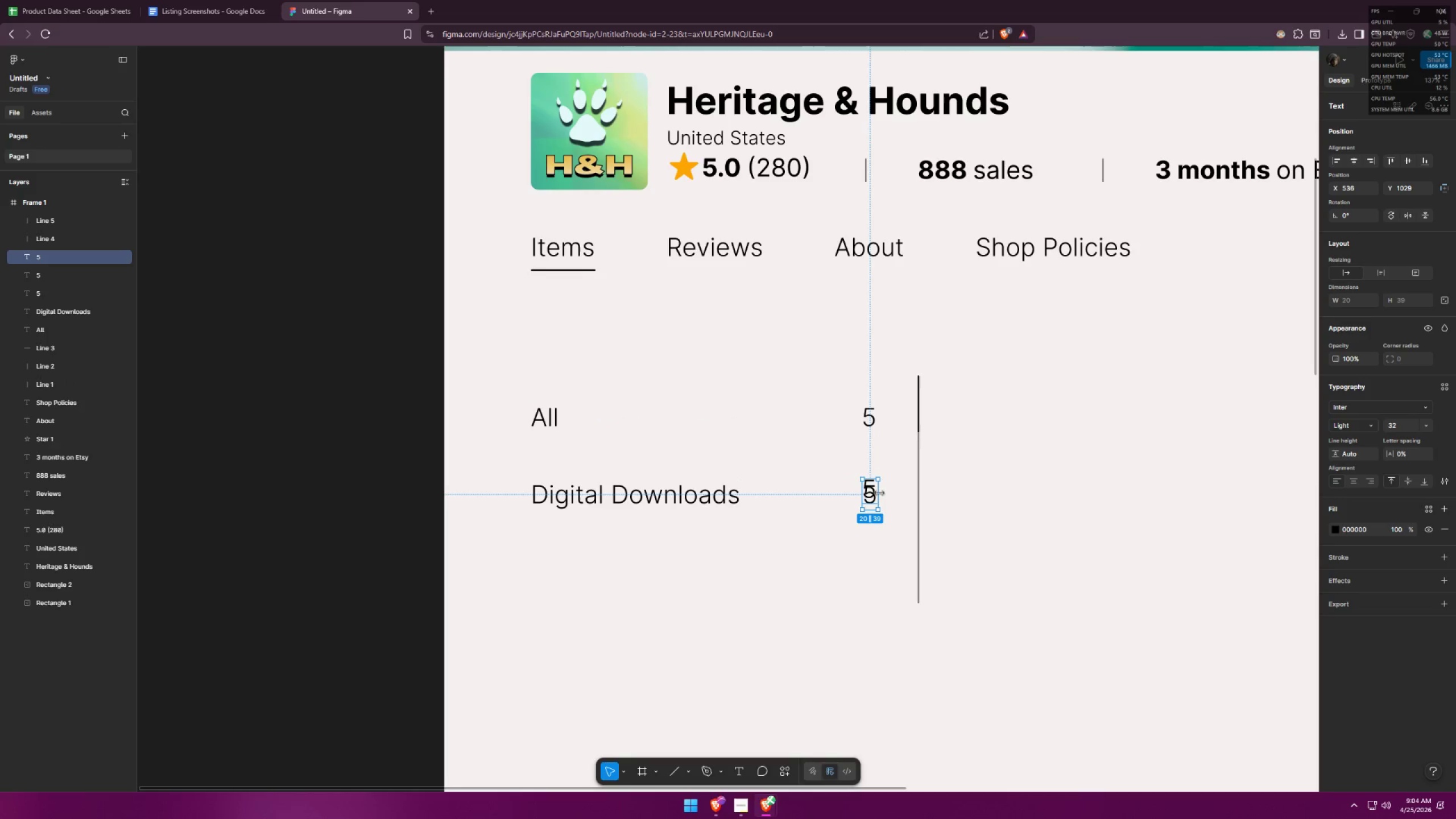 
key(Control+Z)
 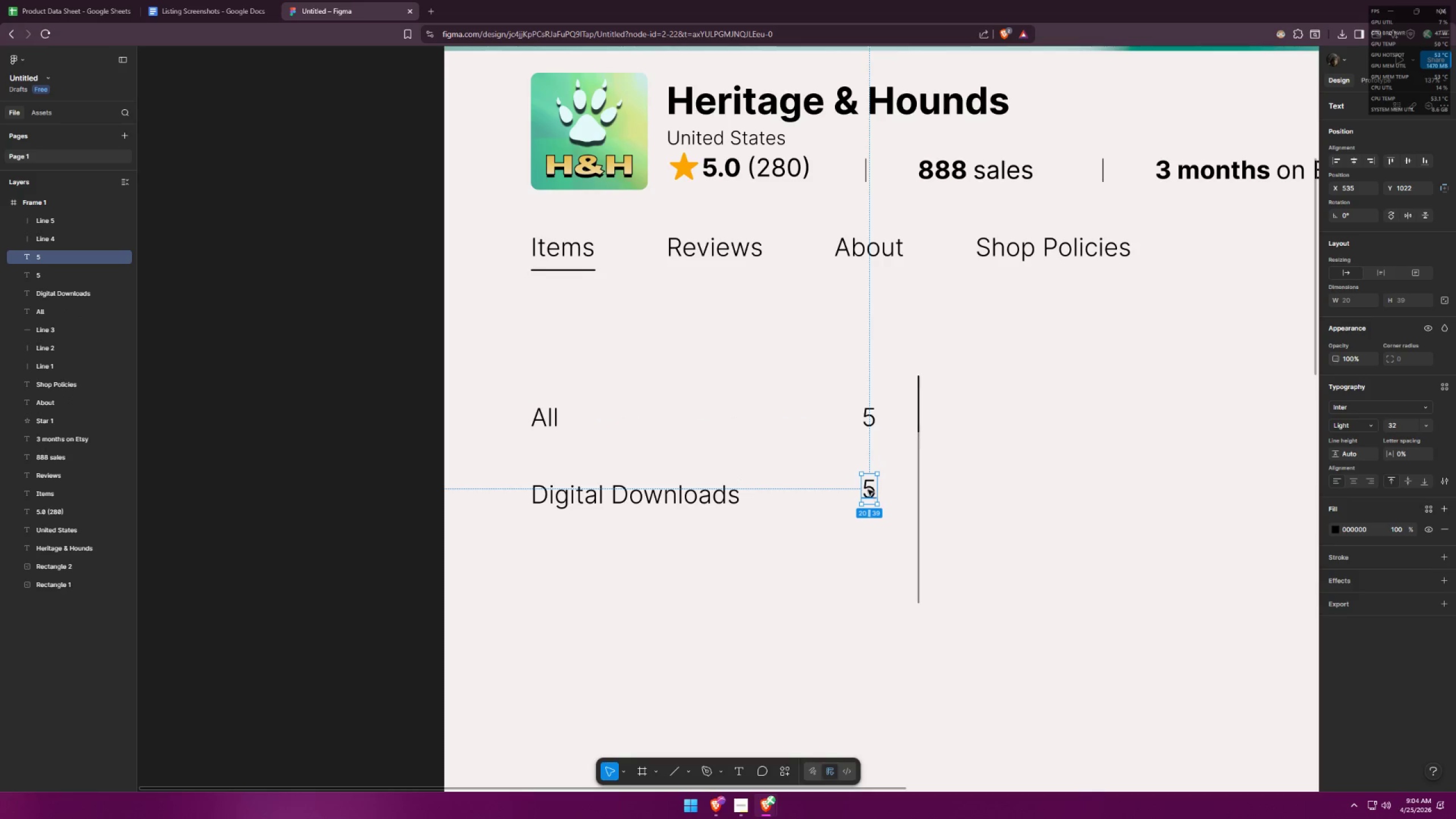 
left_click_drag(start_coordinate=[868, 491], to_coordinate=[867, 495])
 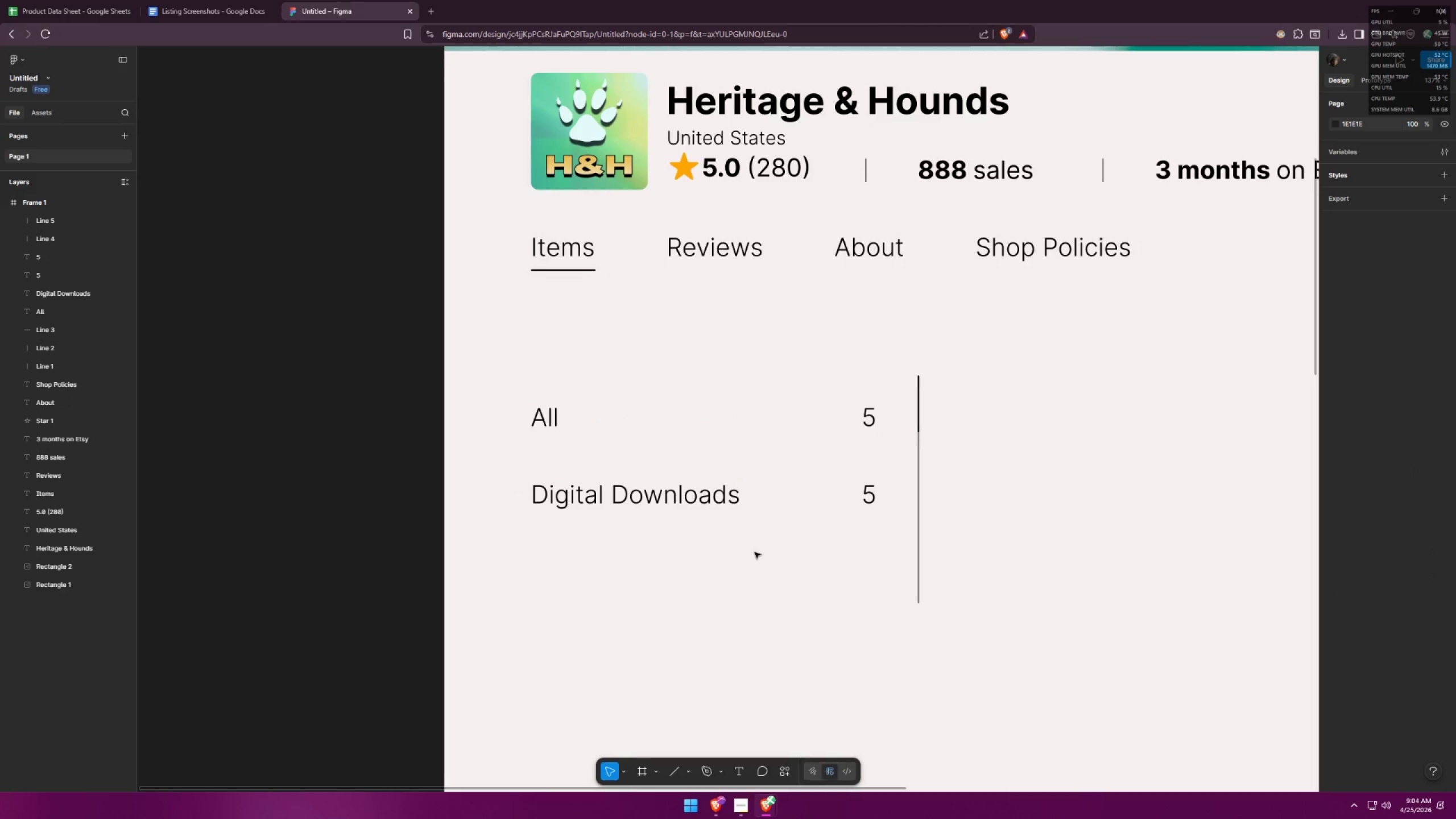 
key(Control+ControlLeft)
 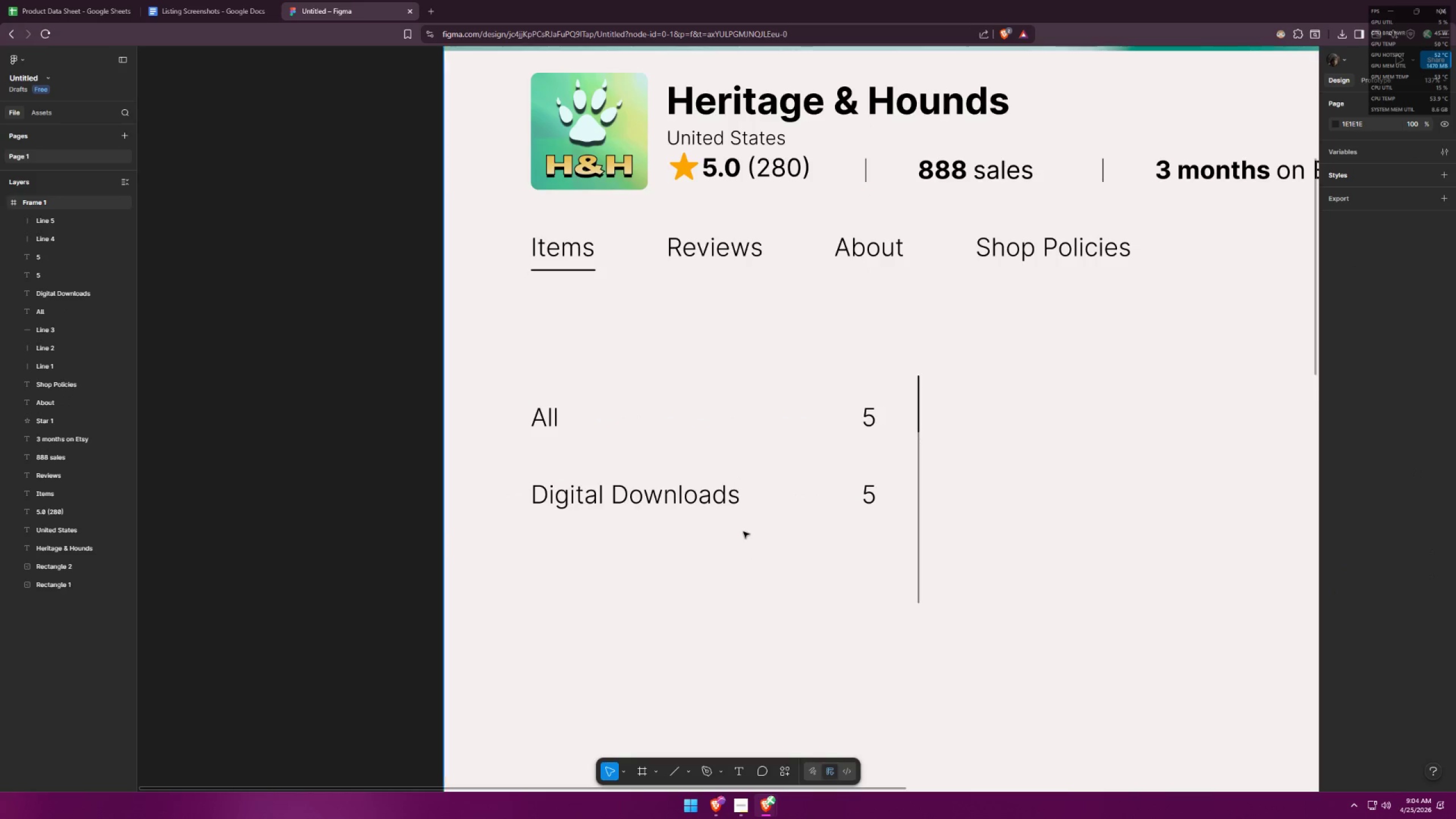 
key(Alt+AltLeft)
 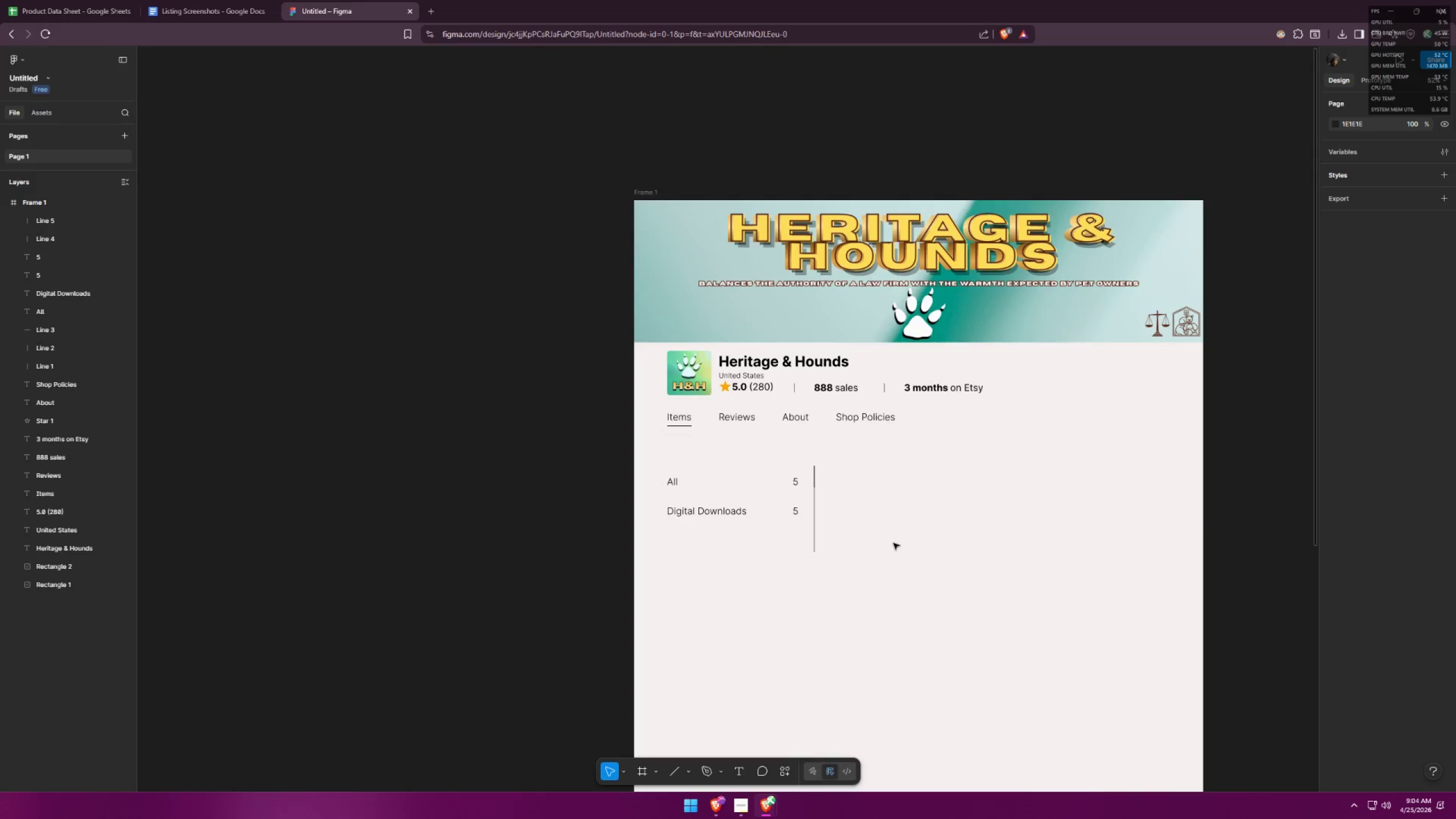 
key(Alt+Tab)
 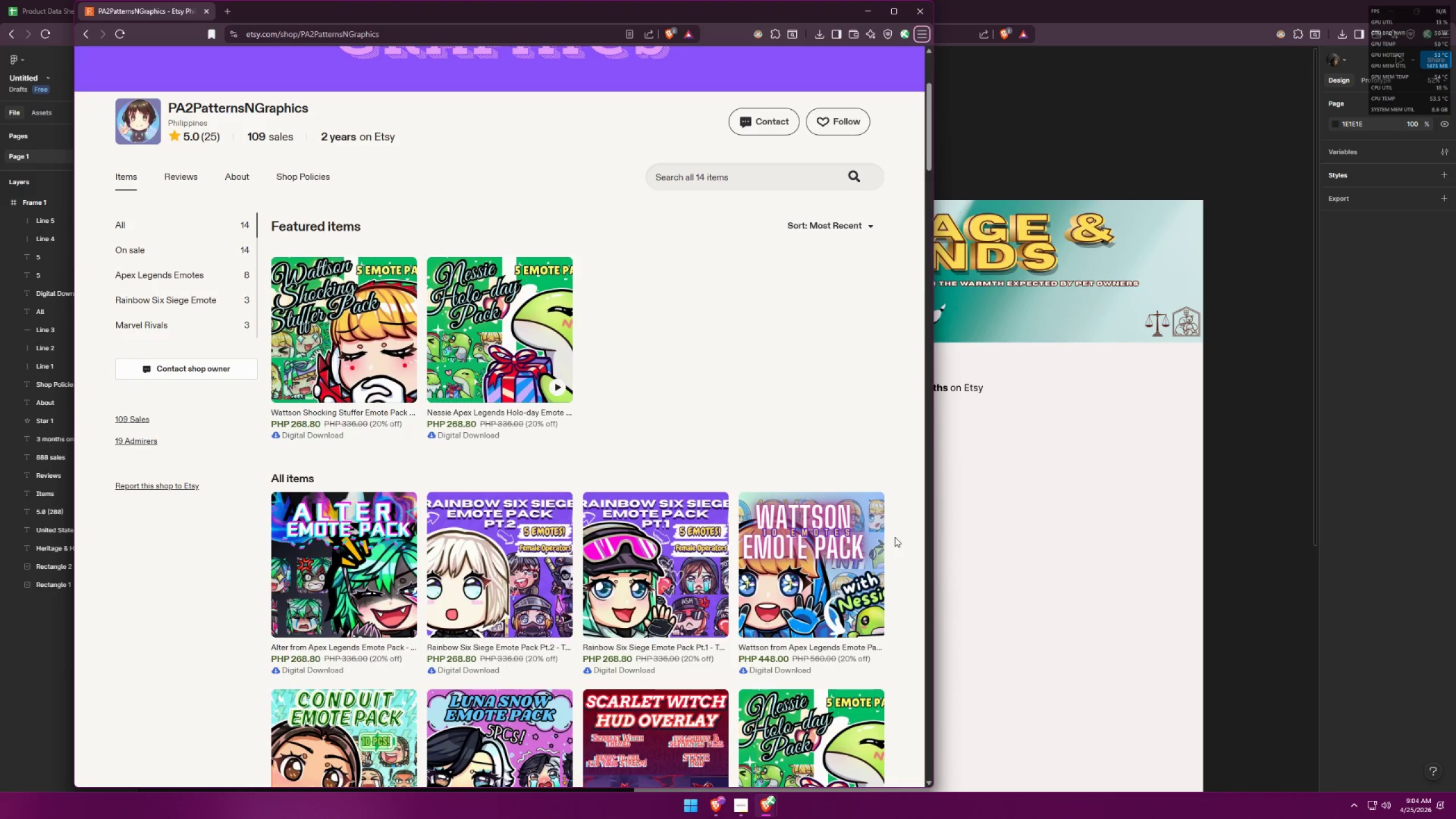 
scroll: coordinate [762, 513], scroll_direction: down, amount: 7.0
 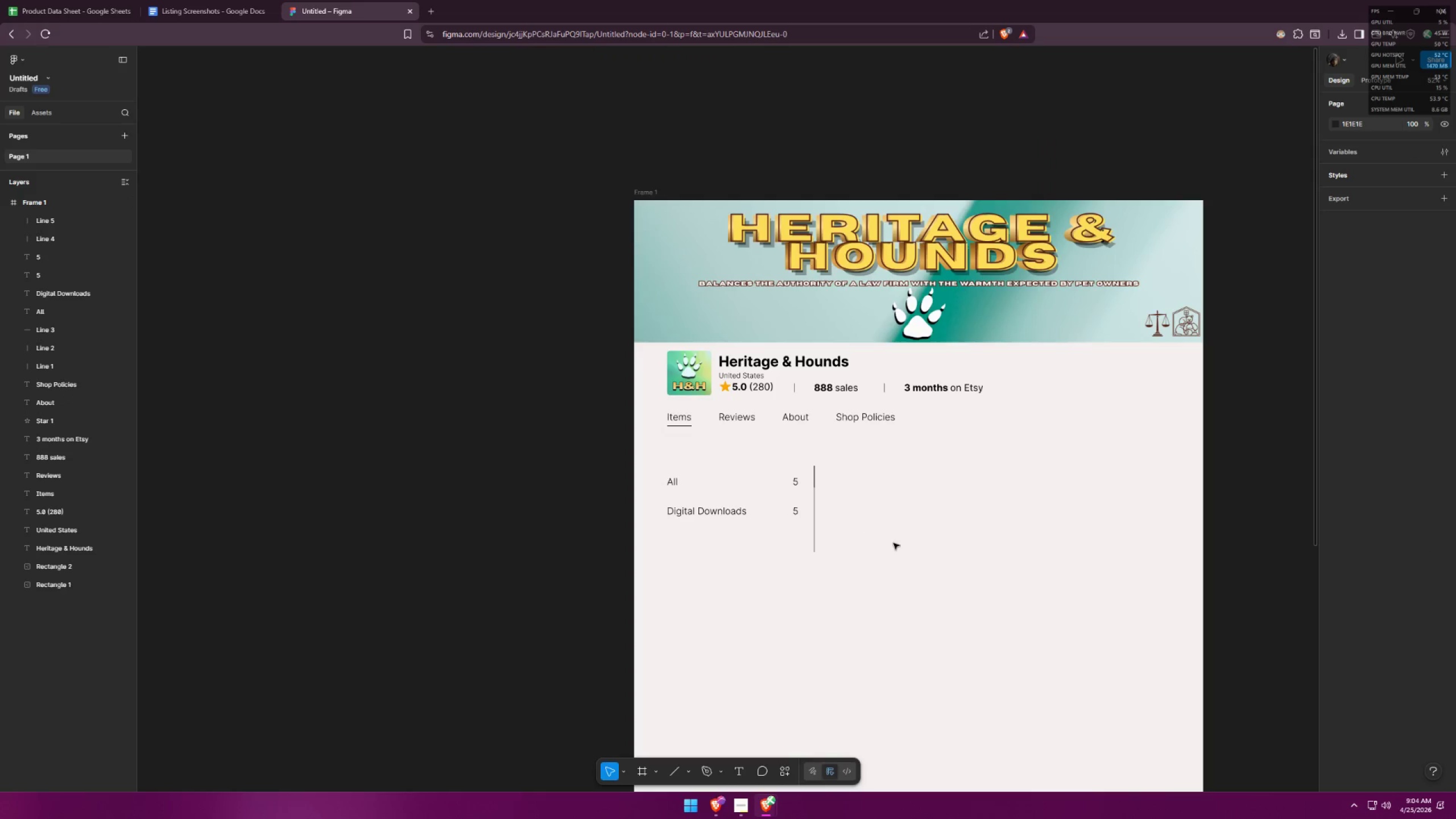 
key(Alt+Tab)
 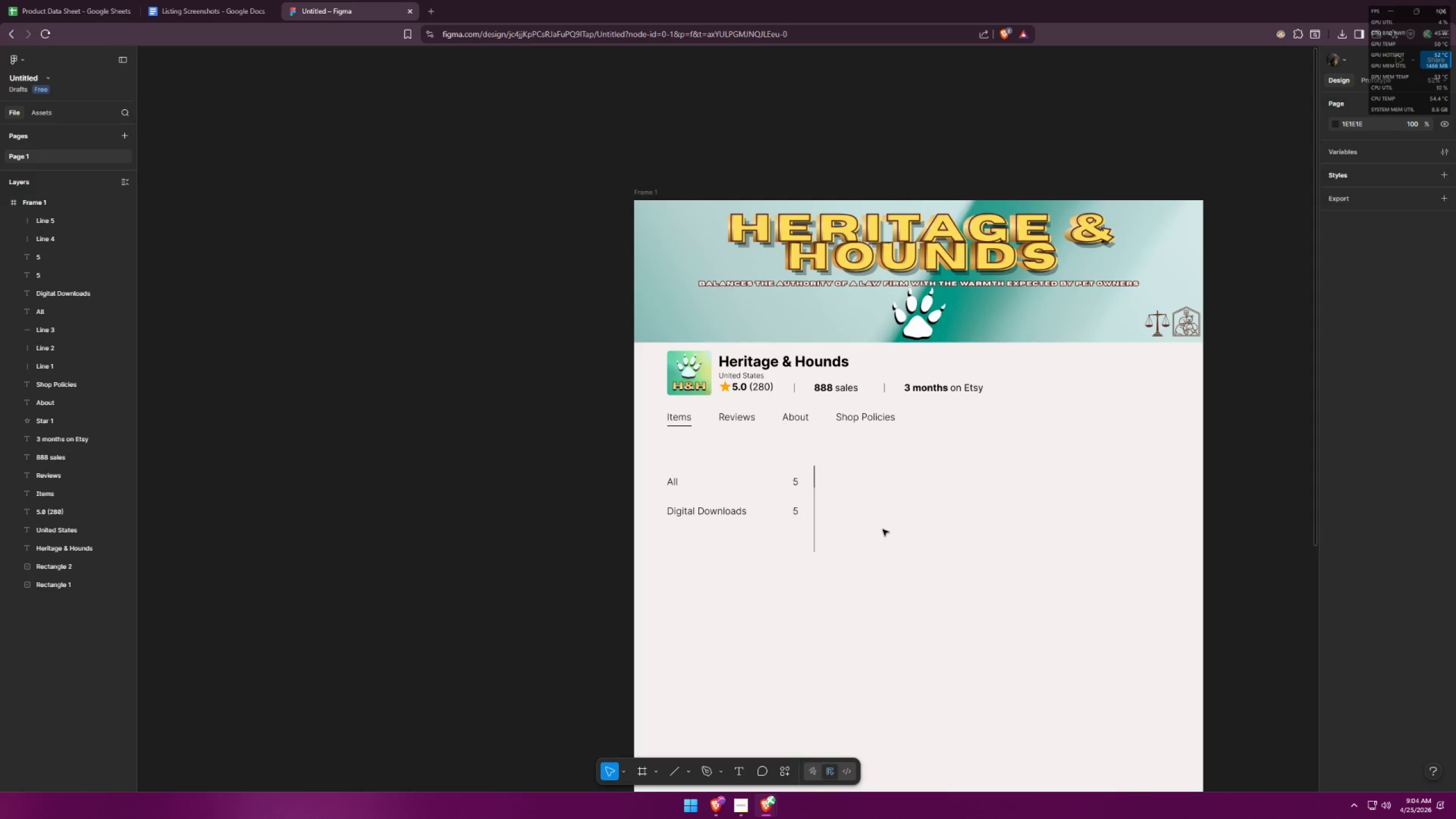 
hold_key(key=ControlLeft, duration=1.0)
 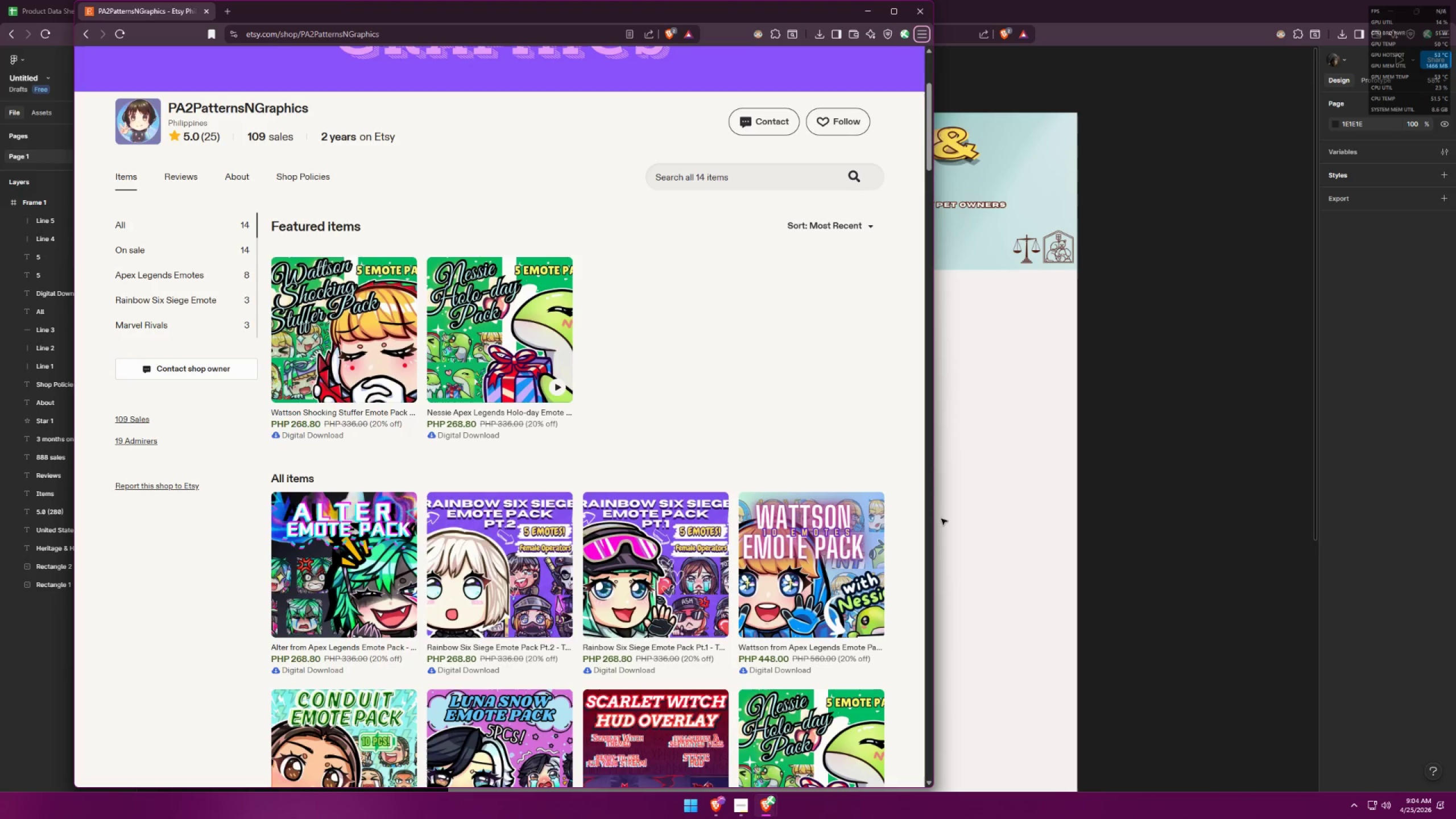 
key(Alt+AltLeft)
 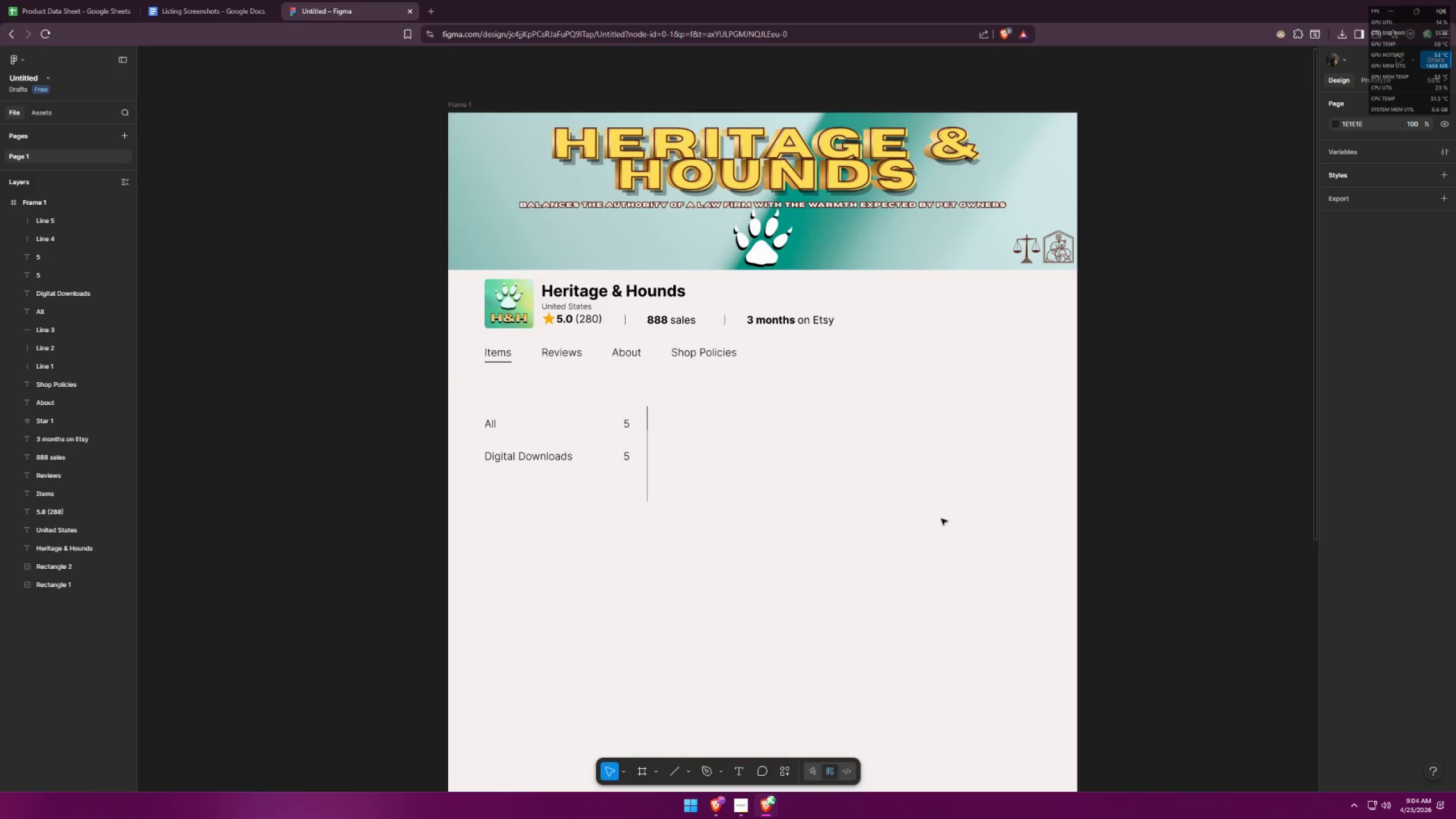 
key(Alt+Tab)
 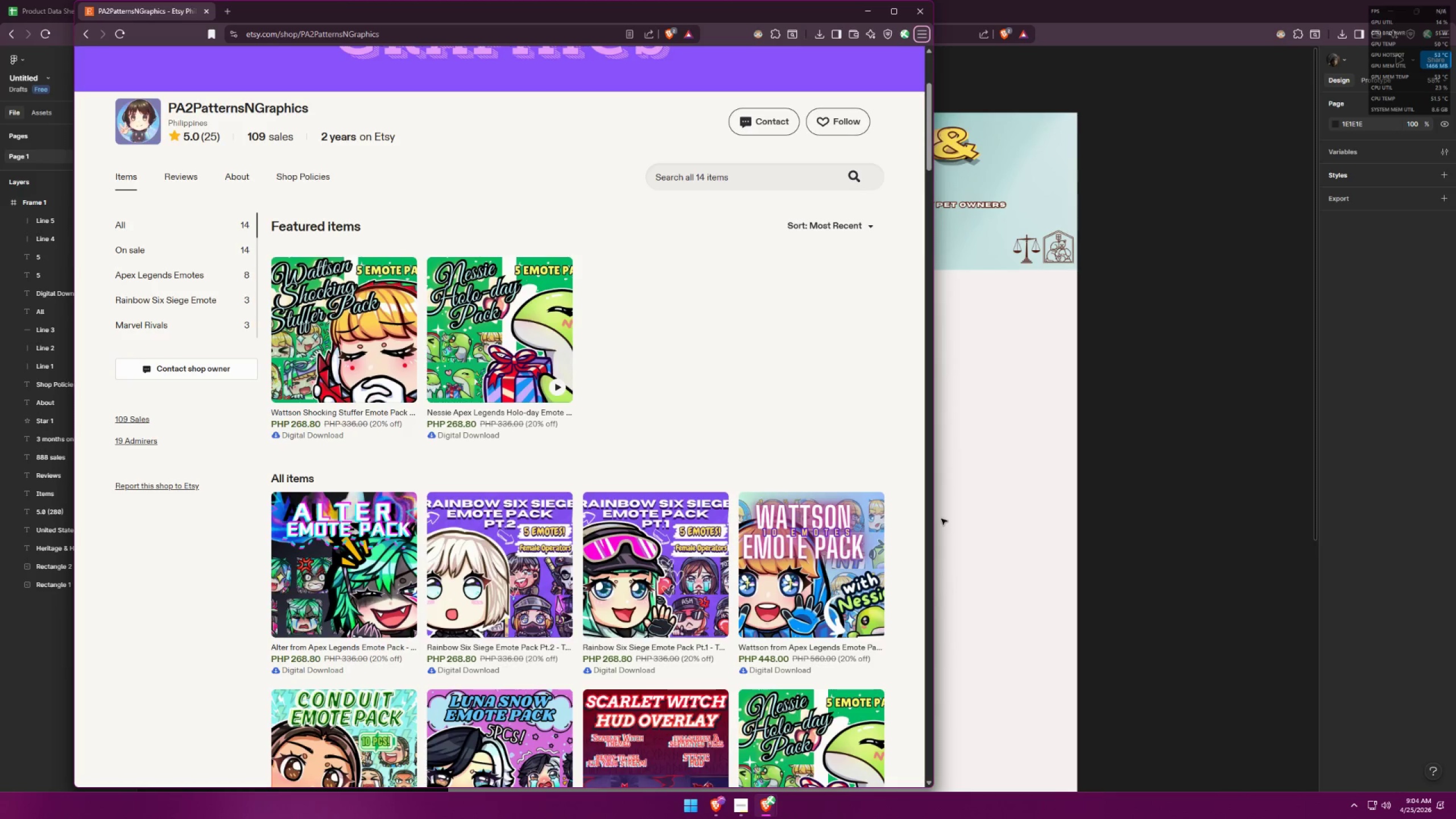 
scroll: coordinate [941, 519], scroll_direction: up, amount: 1.0
 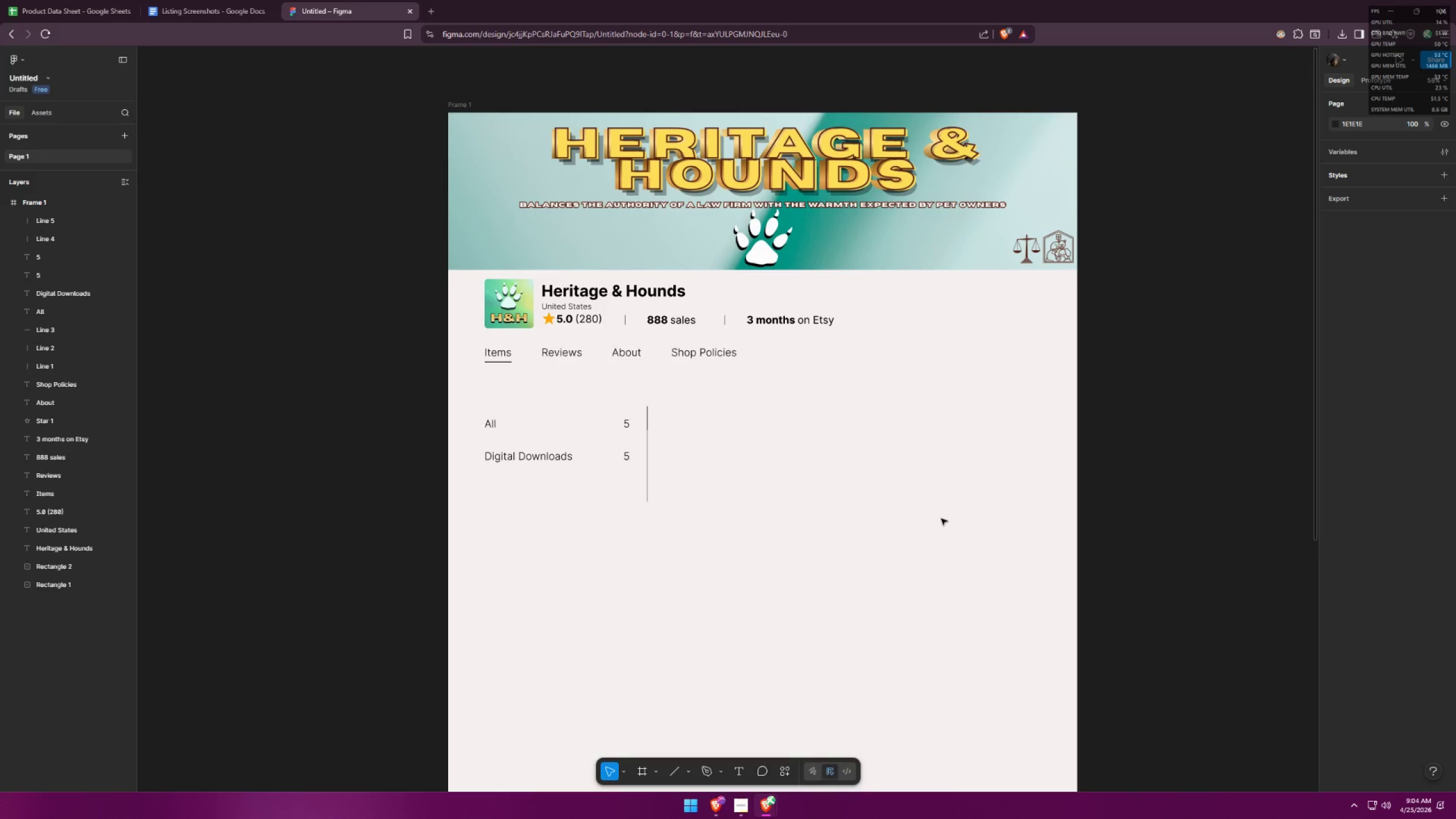 
key(Alt+AltLeft)
 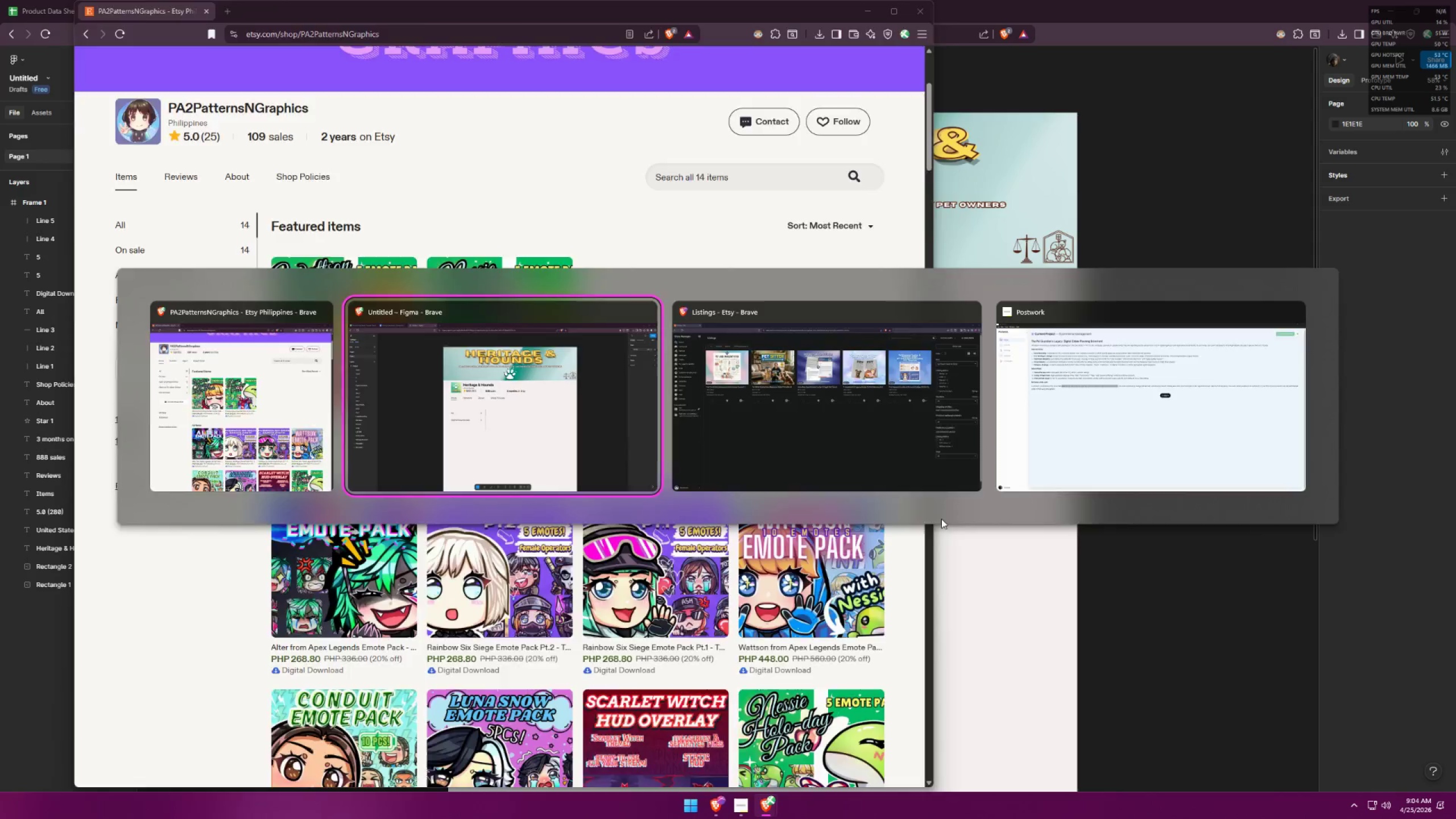 
key(Alt+Tab)
 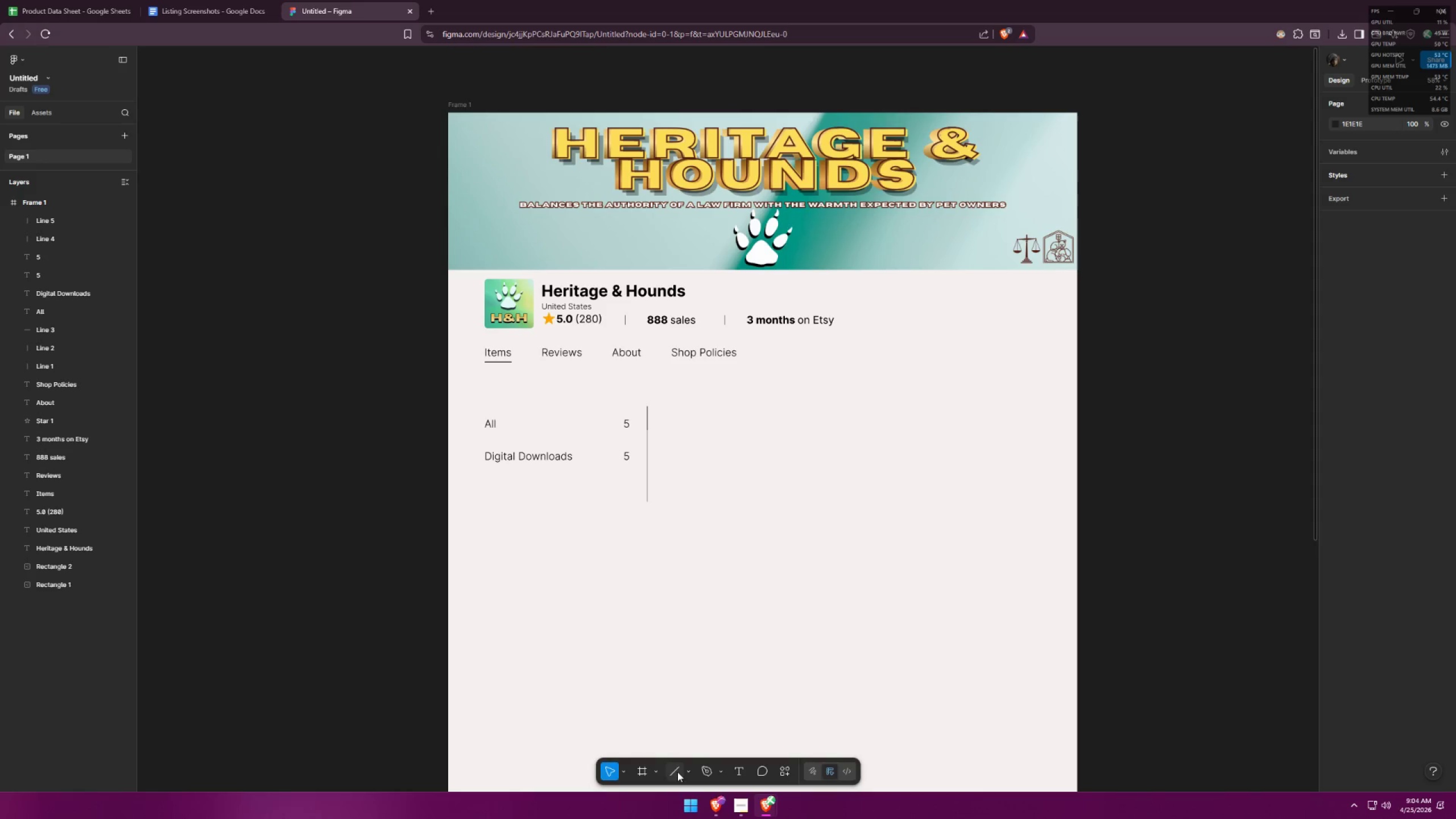 
double_click([681, 772])
 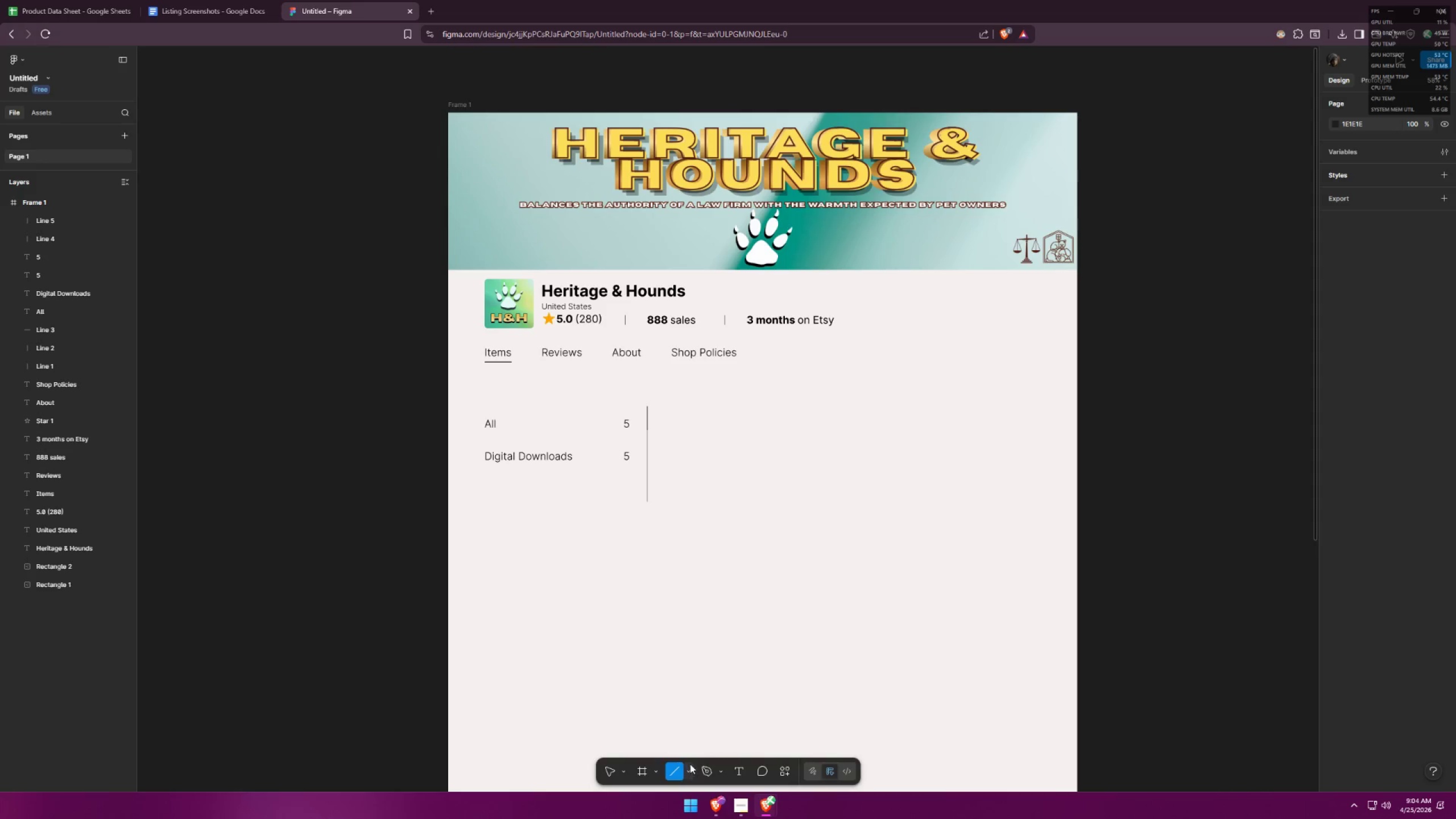 
triple_click([688, 767])
 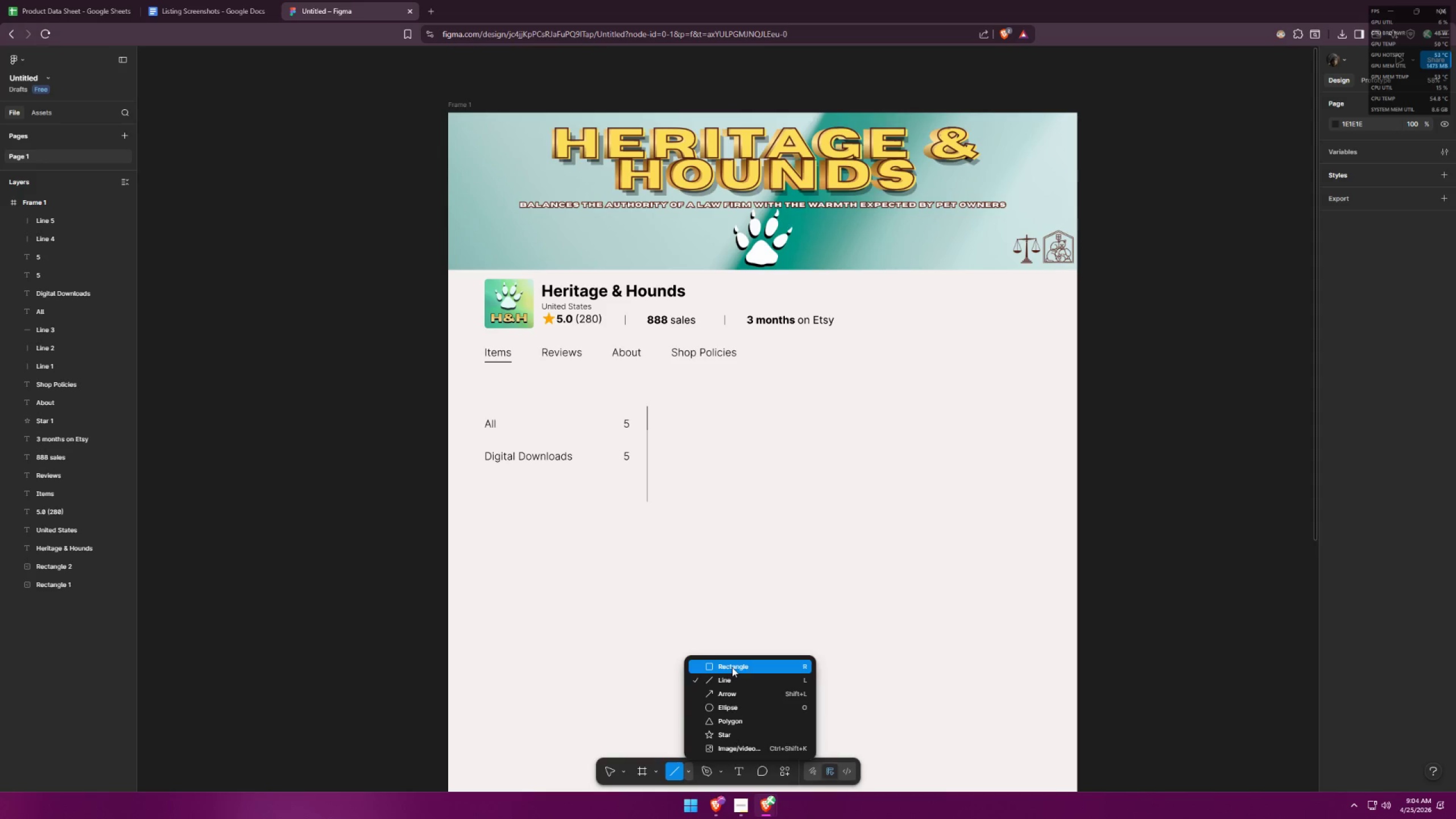 
left_click([732, 667])
 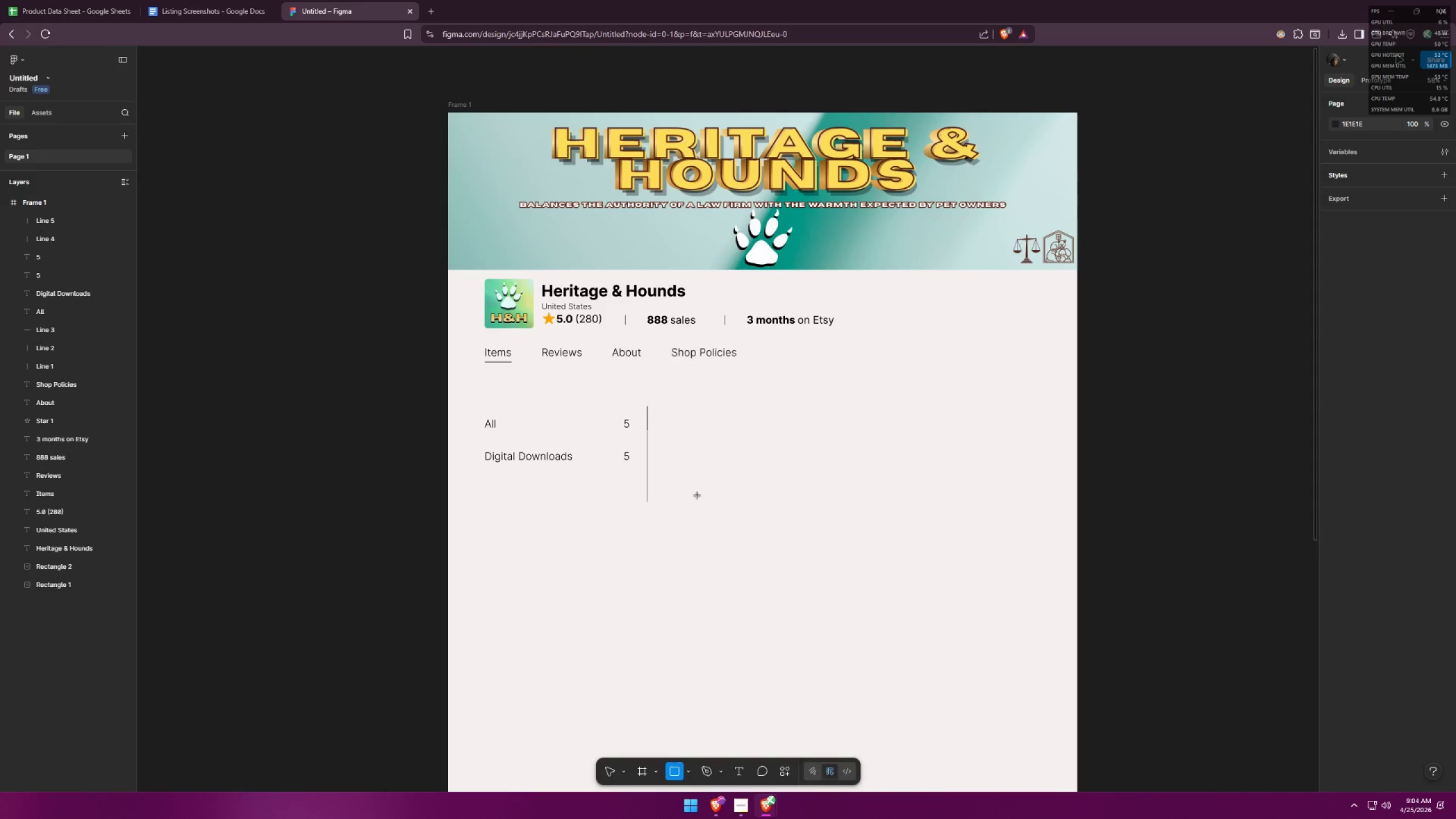 
left_click_drag(start_coordinate=[677, 448], to_coordinate=[764, 536])
 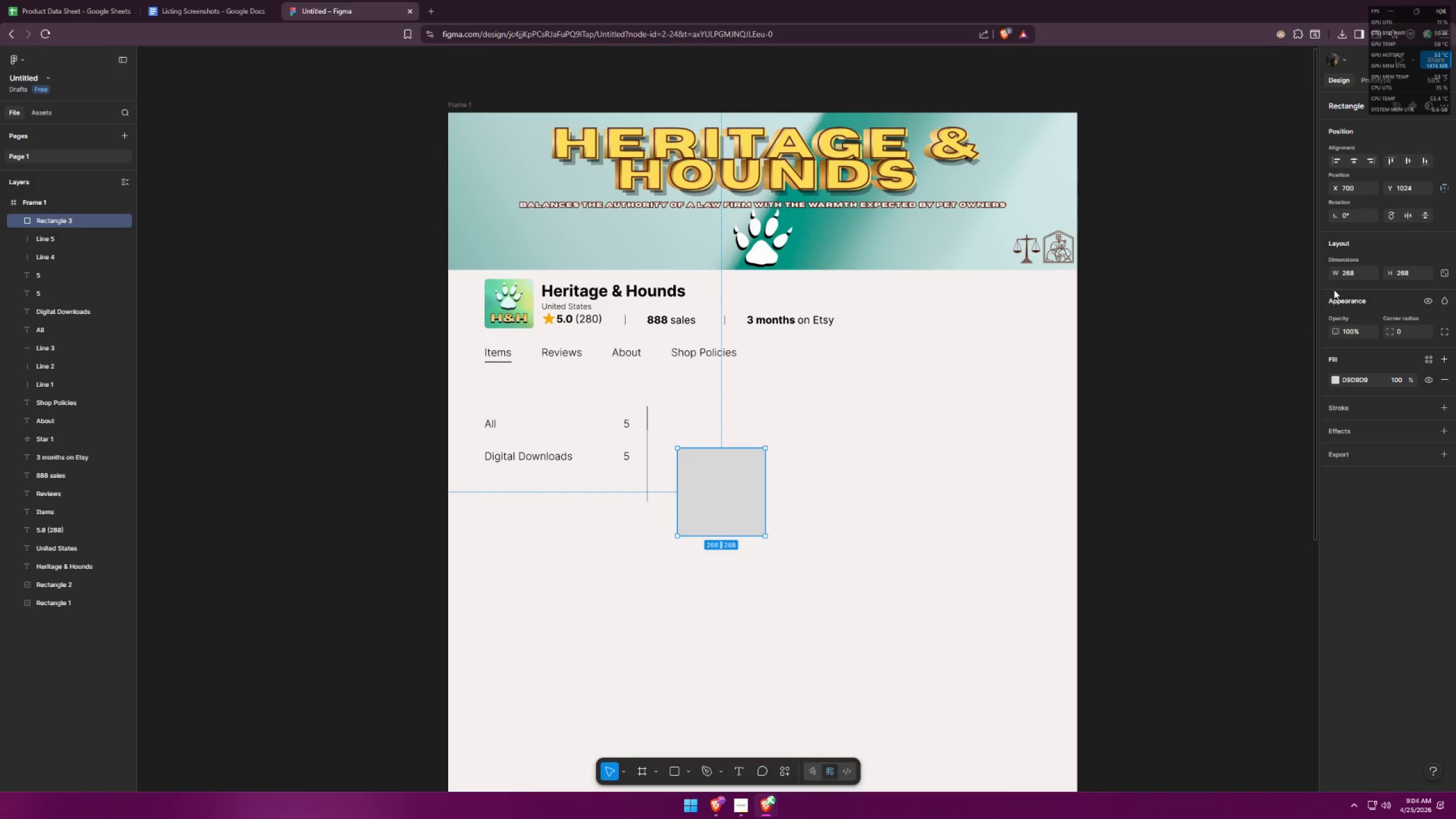 
hold_key(key=ShiftLeft, duration=1.19)
 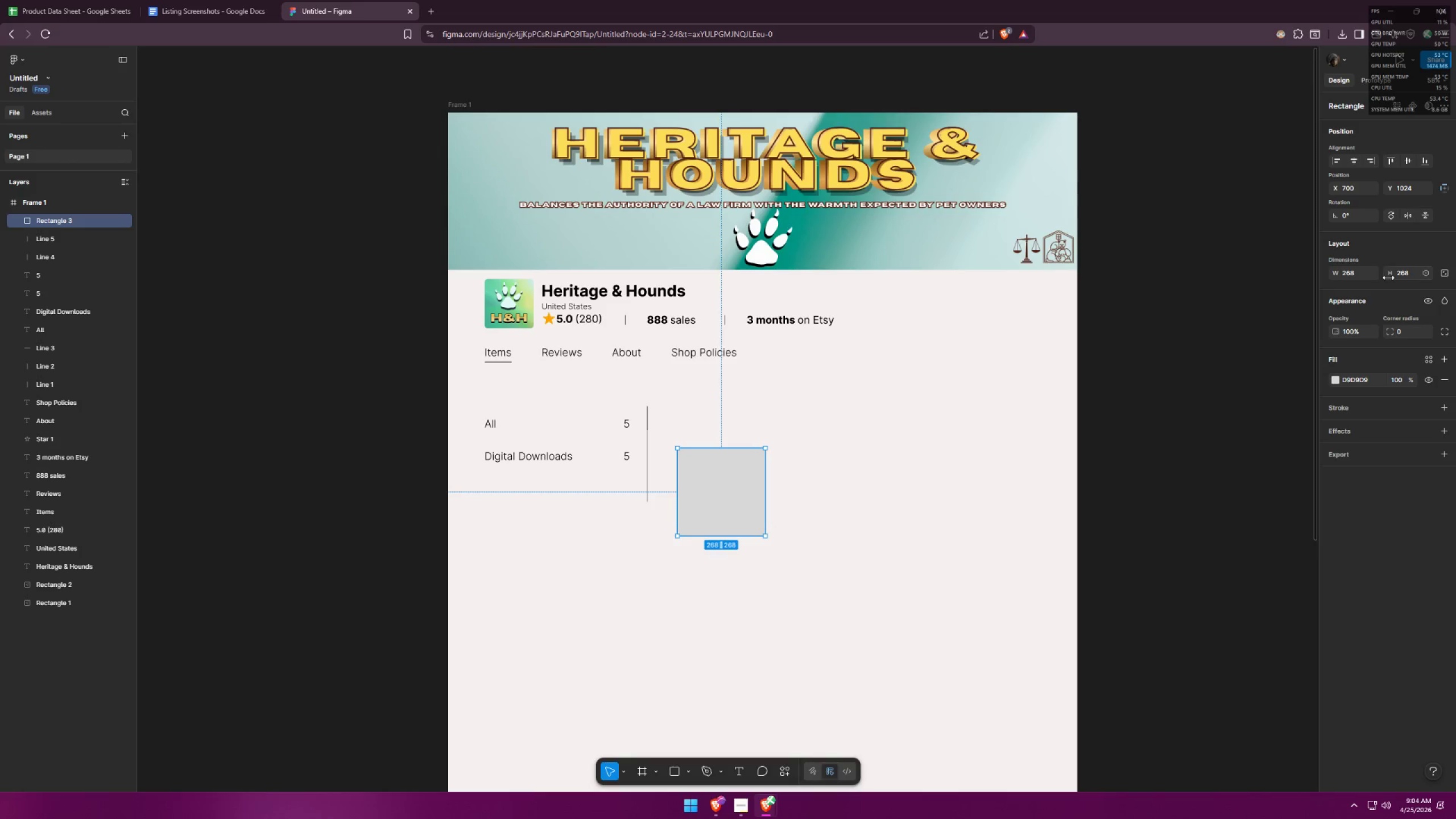 
left_click_drag(start_coordinate=[1412, 279], to_coordinate=[1376, 281])
 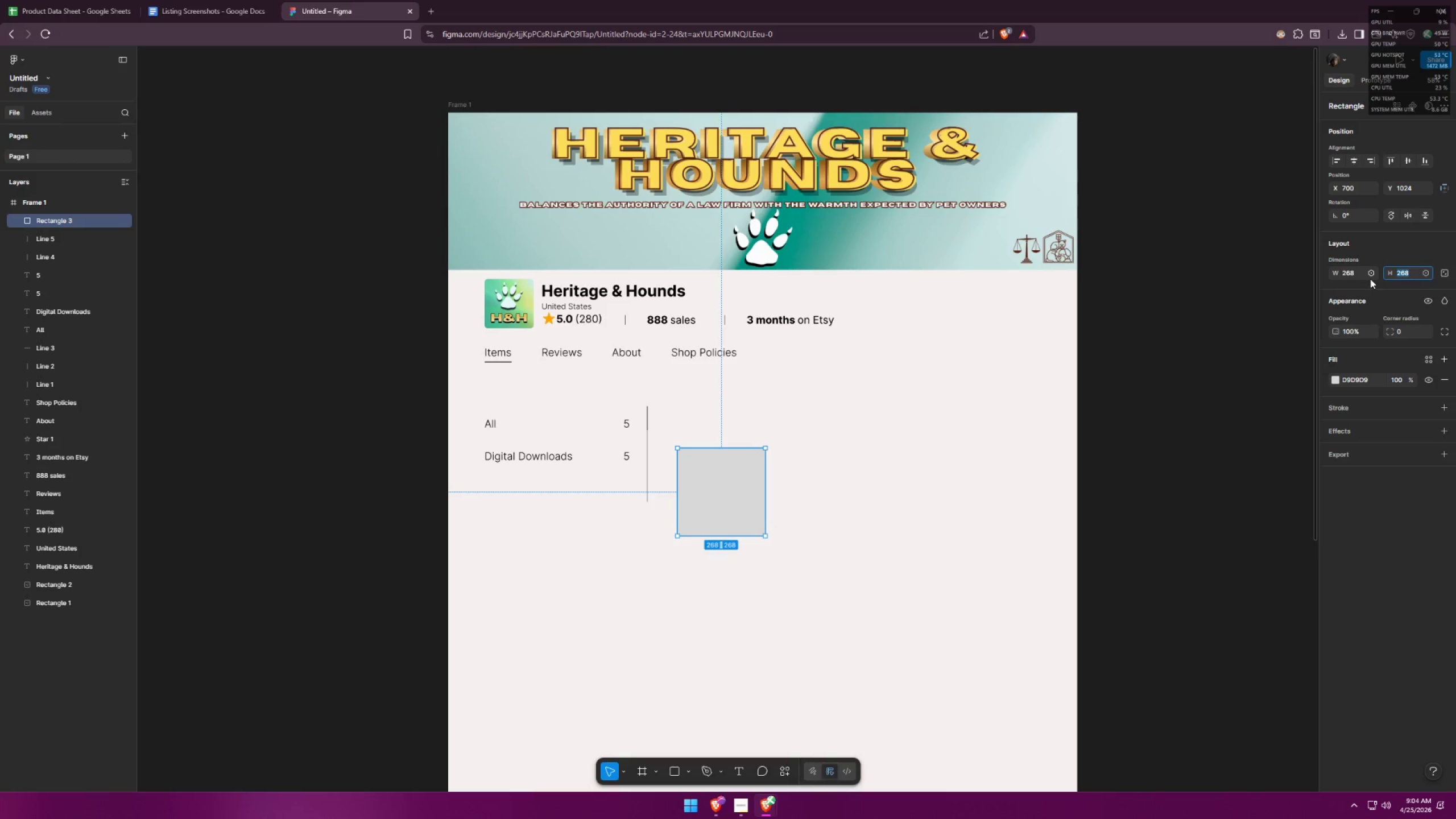 
type(250)
 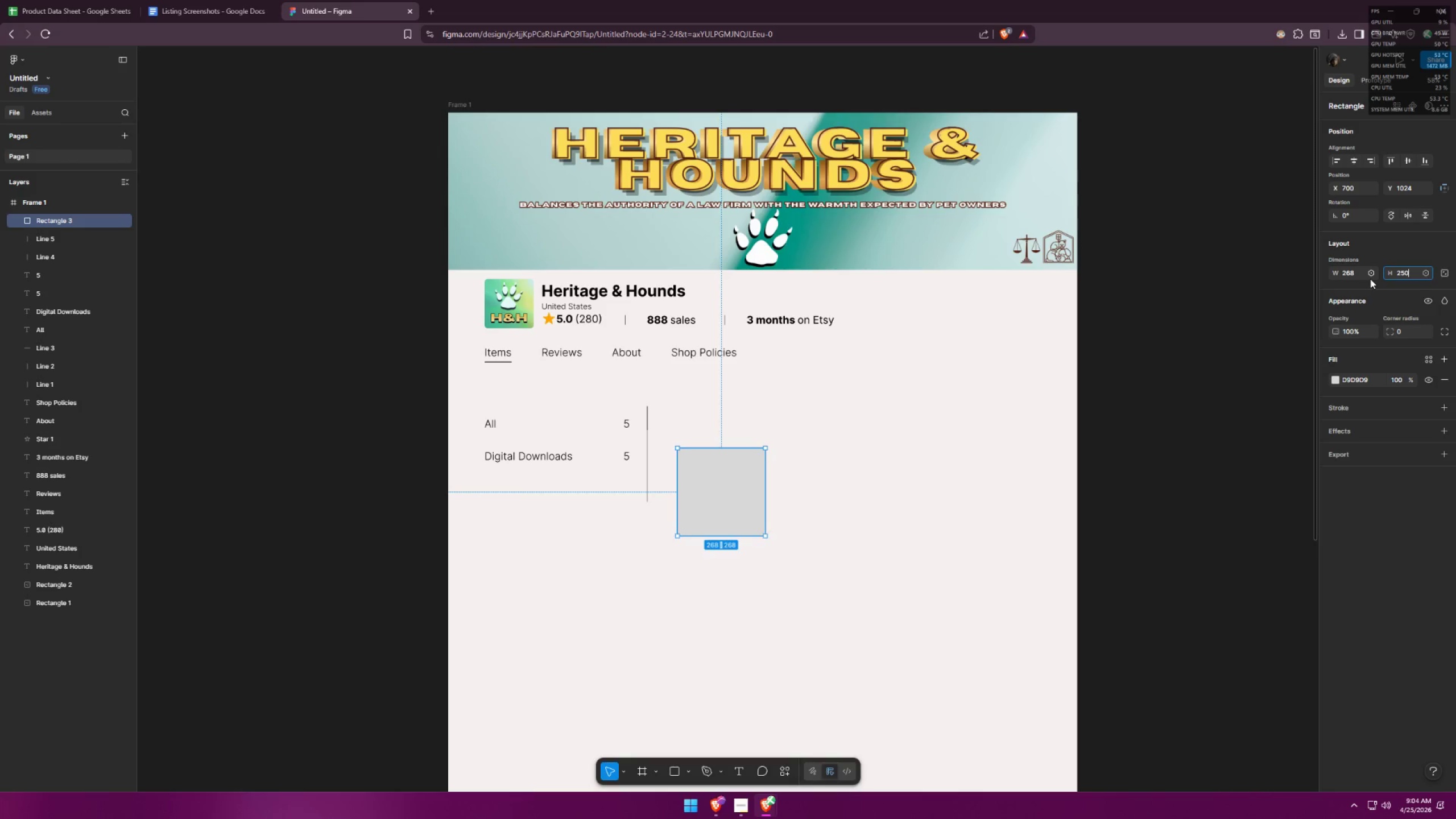 
key(Enter)
 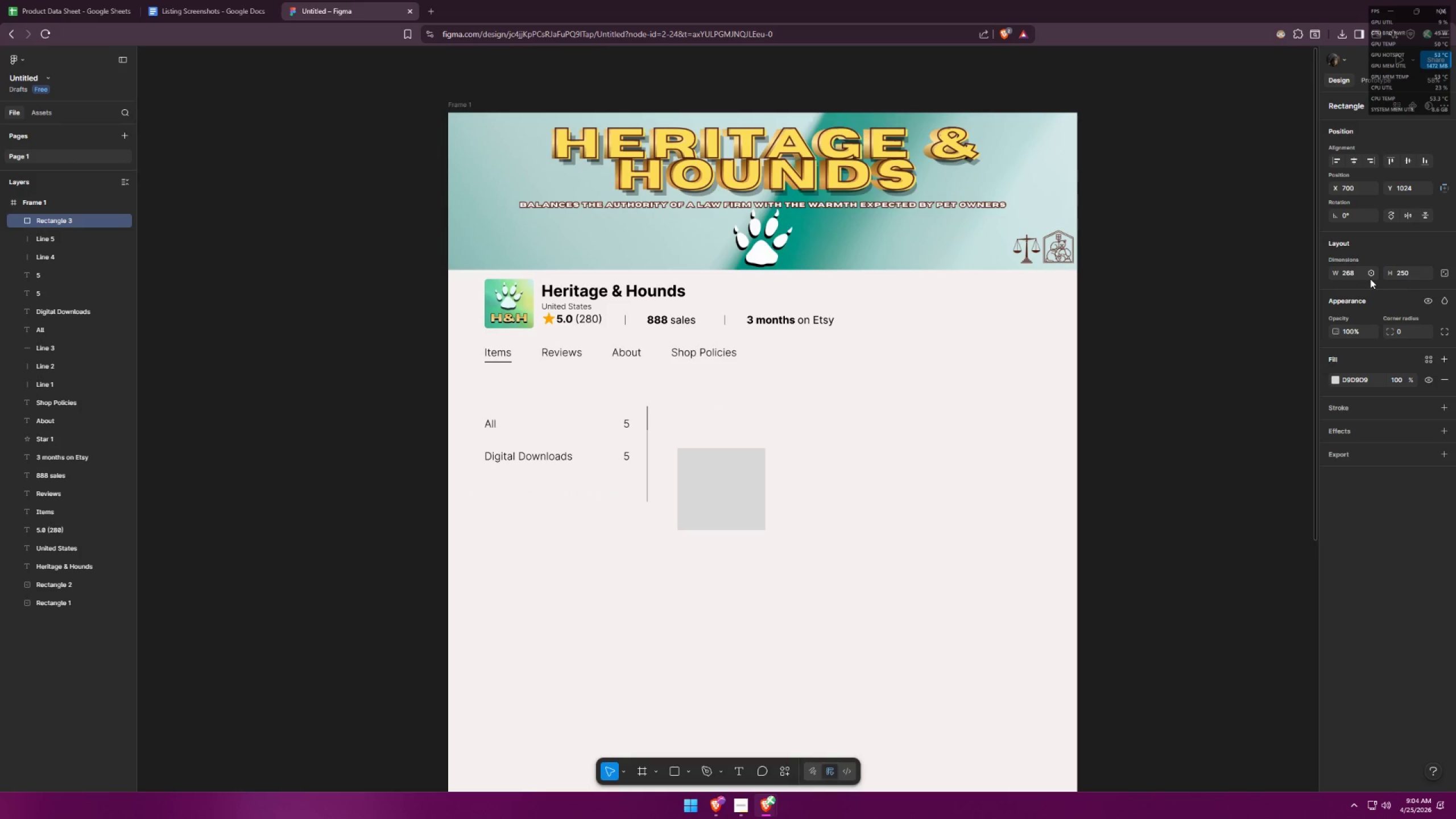 
key(Alt+AltLeft)
 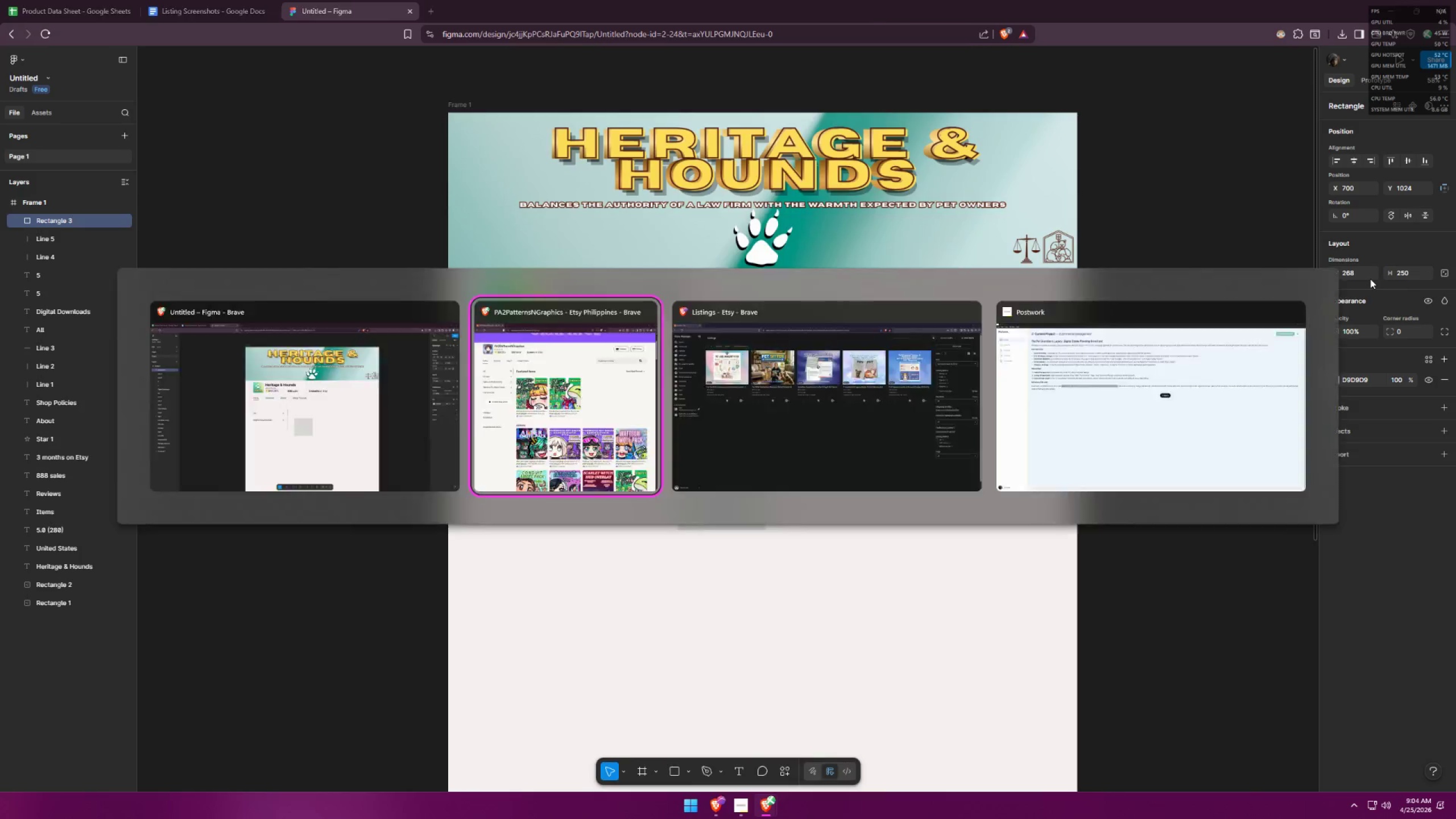 
key(Alt+Tab)
 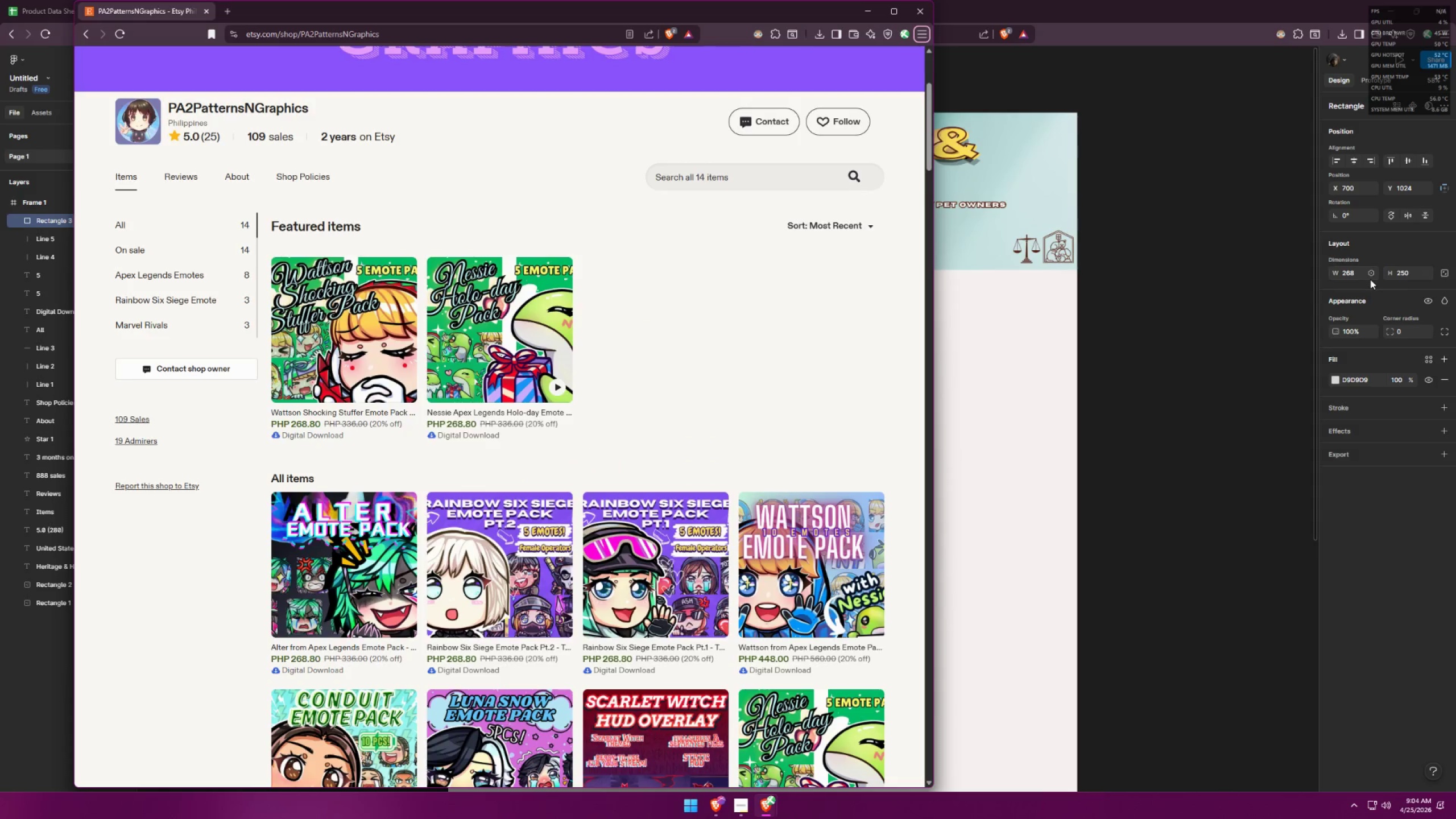 
key(Alt+AltLeft)
 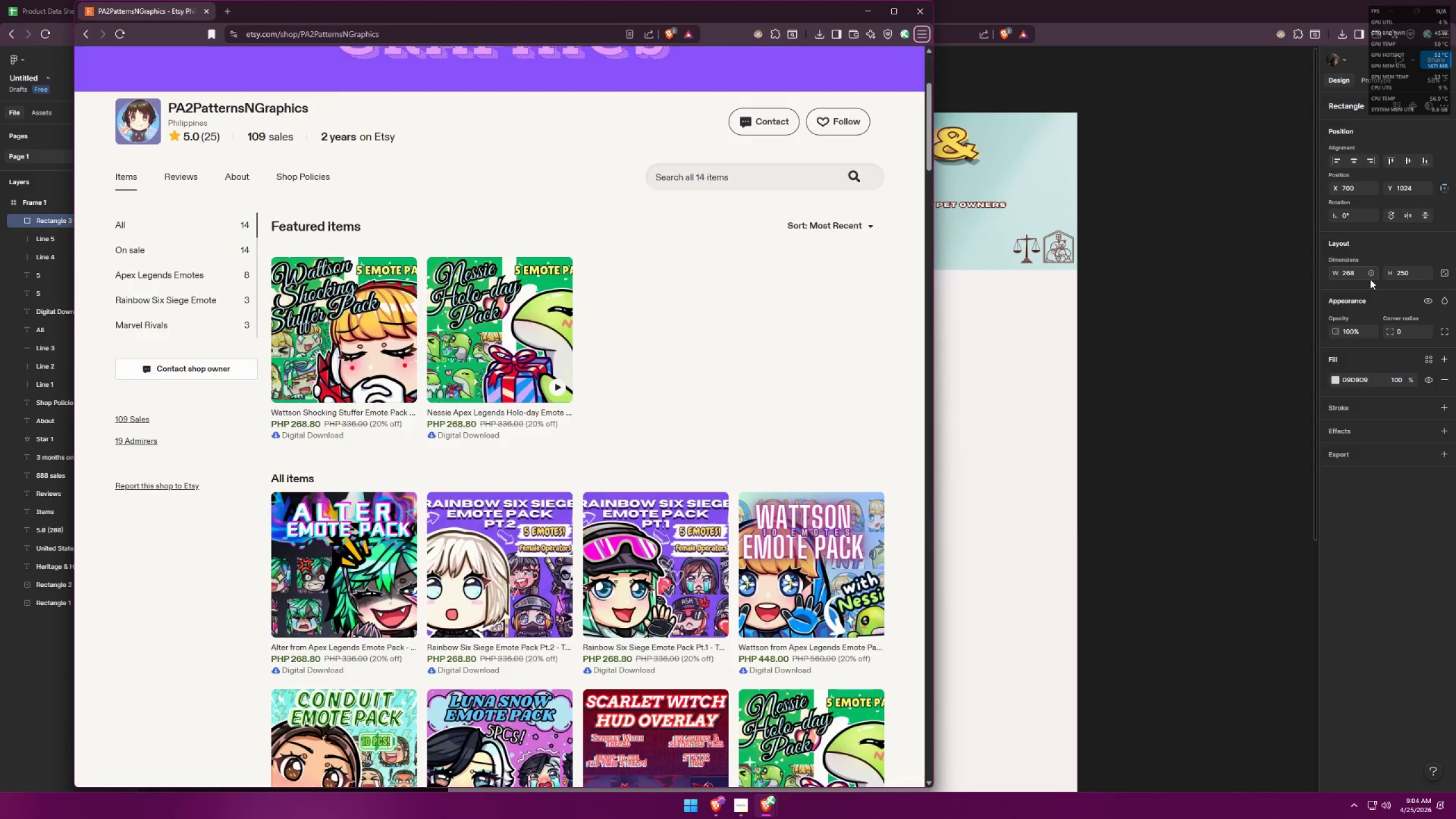 
key(Alt+Tab)
 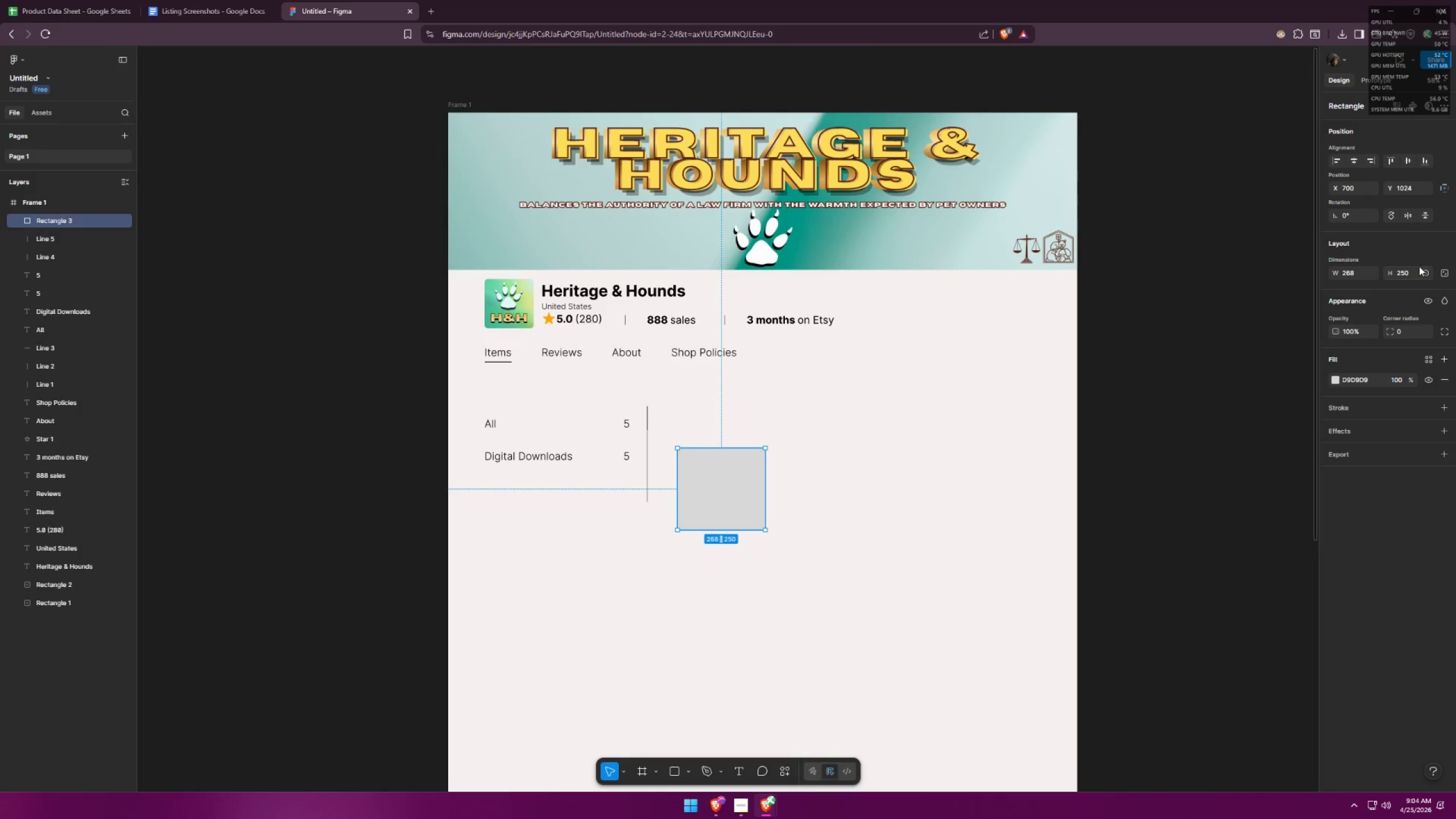 
left_click_drag(start_coordinate=[1413, 268], to_coordinate=[1375, 269])
 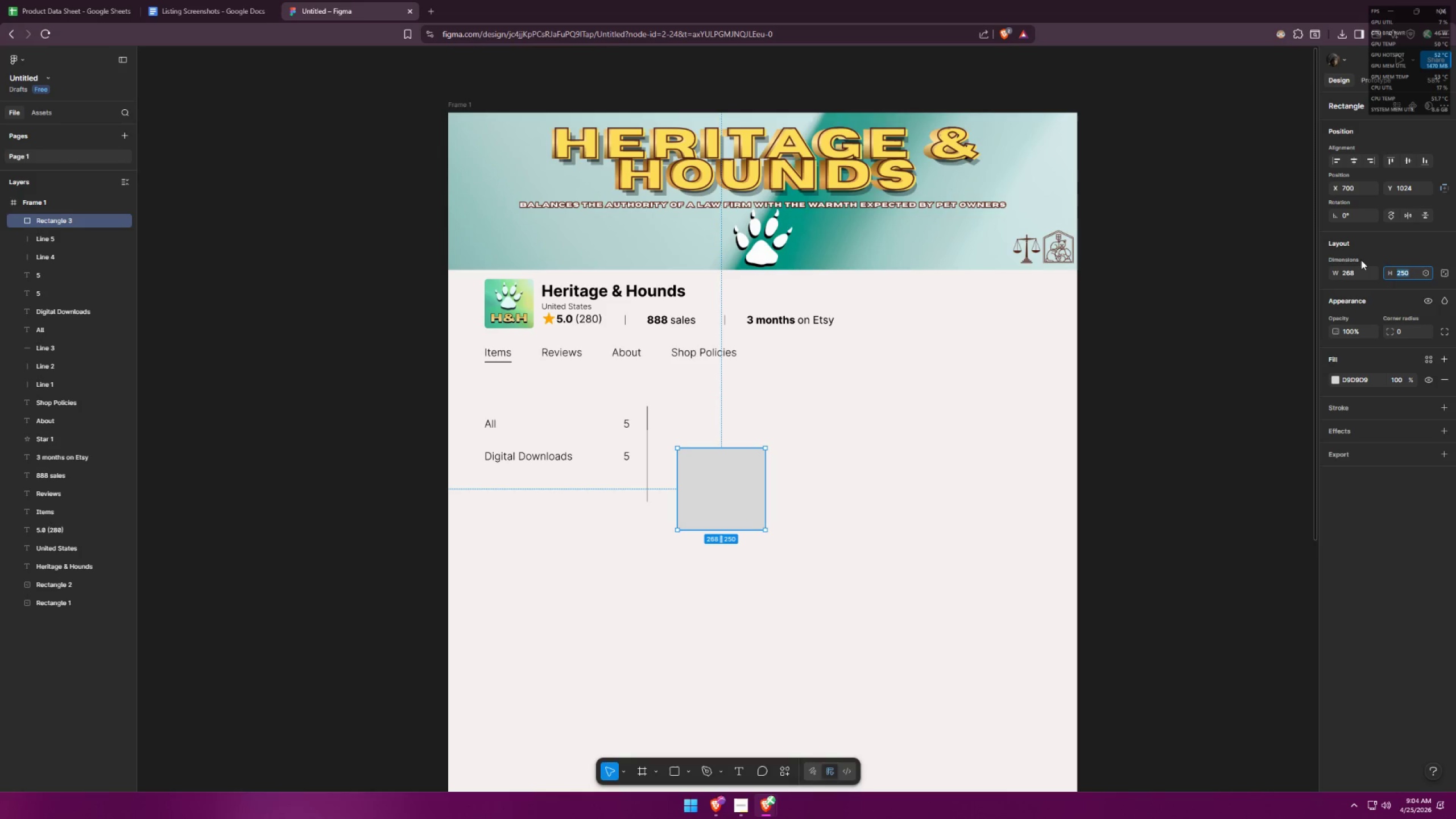 
type(300)
 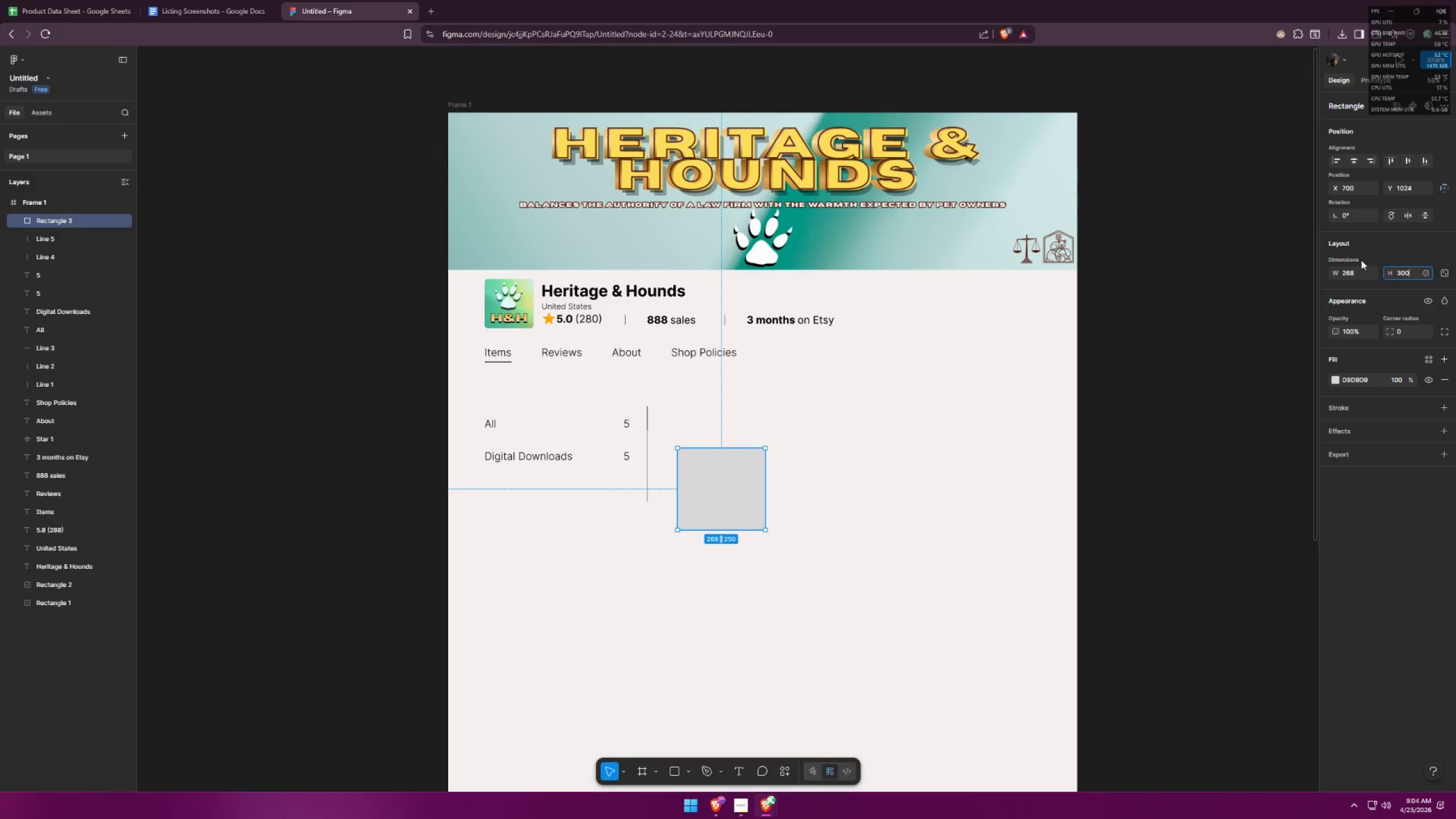 
key(Enter)
 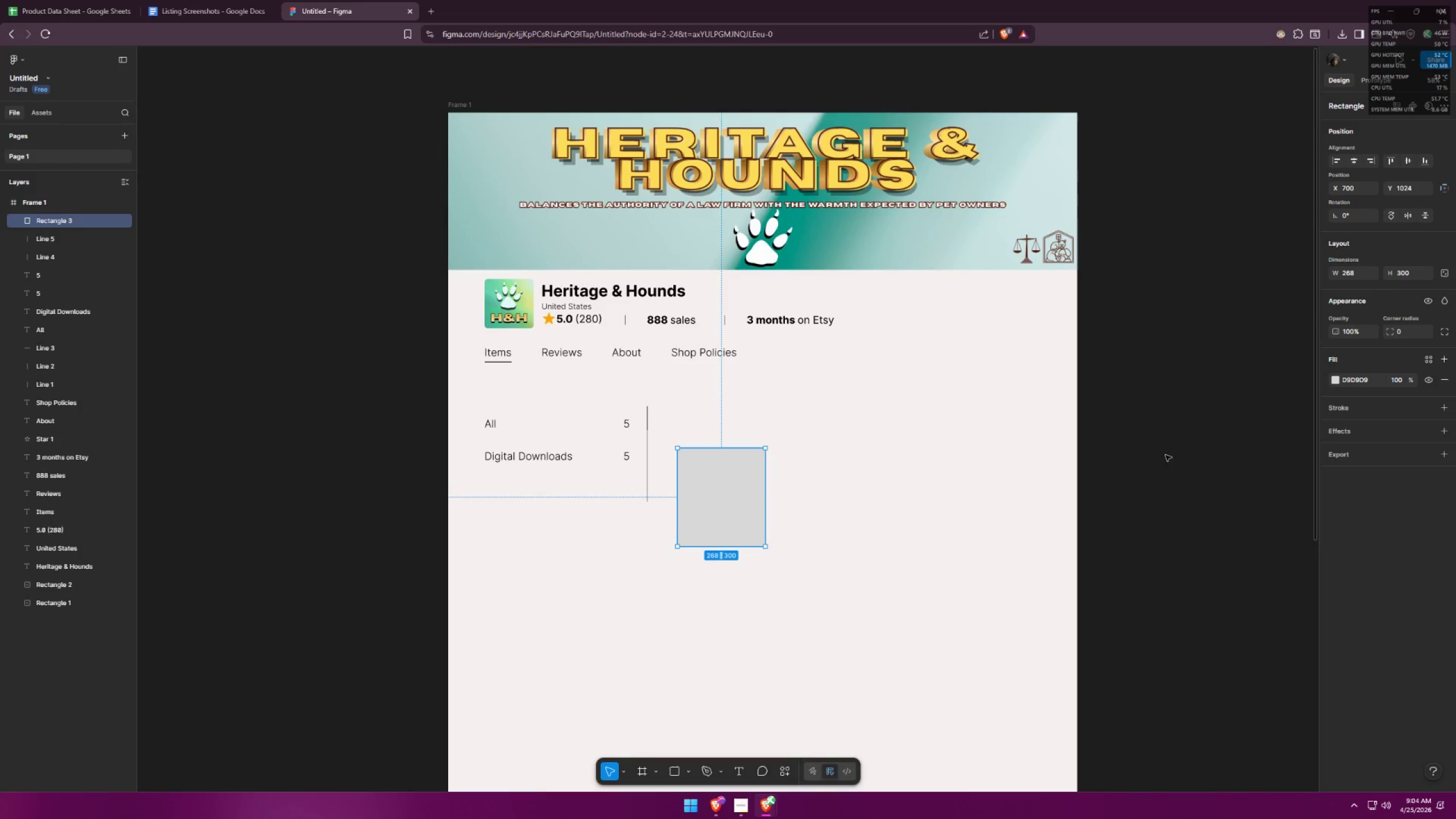 
left_click_drag(start_coordinate=[883, 522], to_coordinate=[878, 522])
 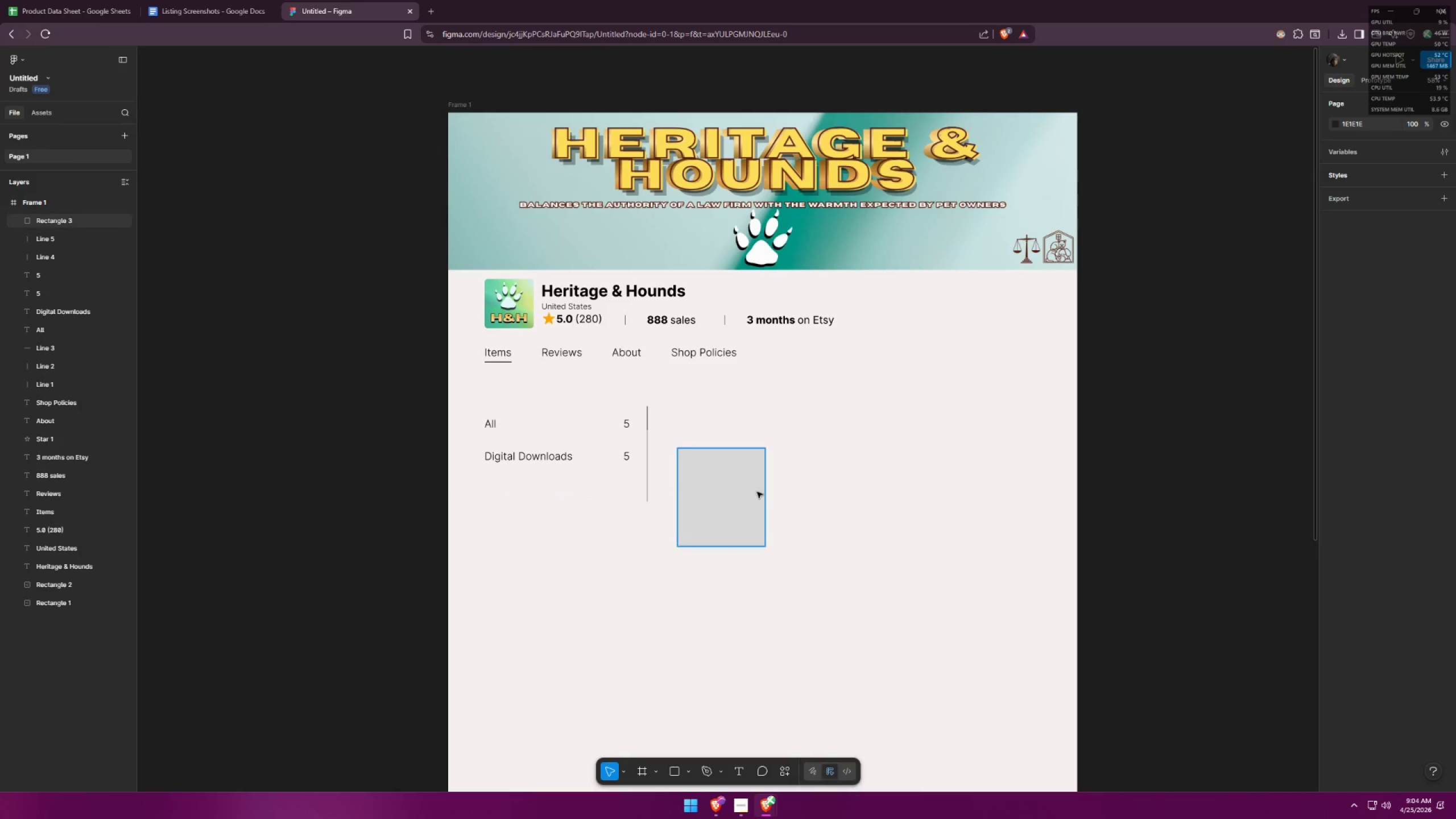 
left_click([730, 495])
 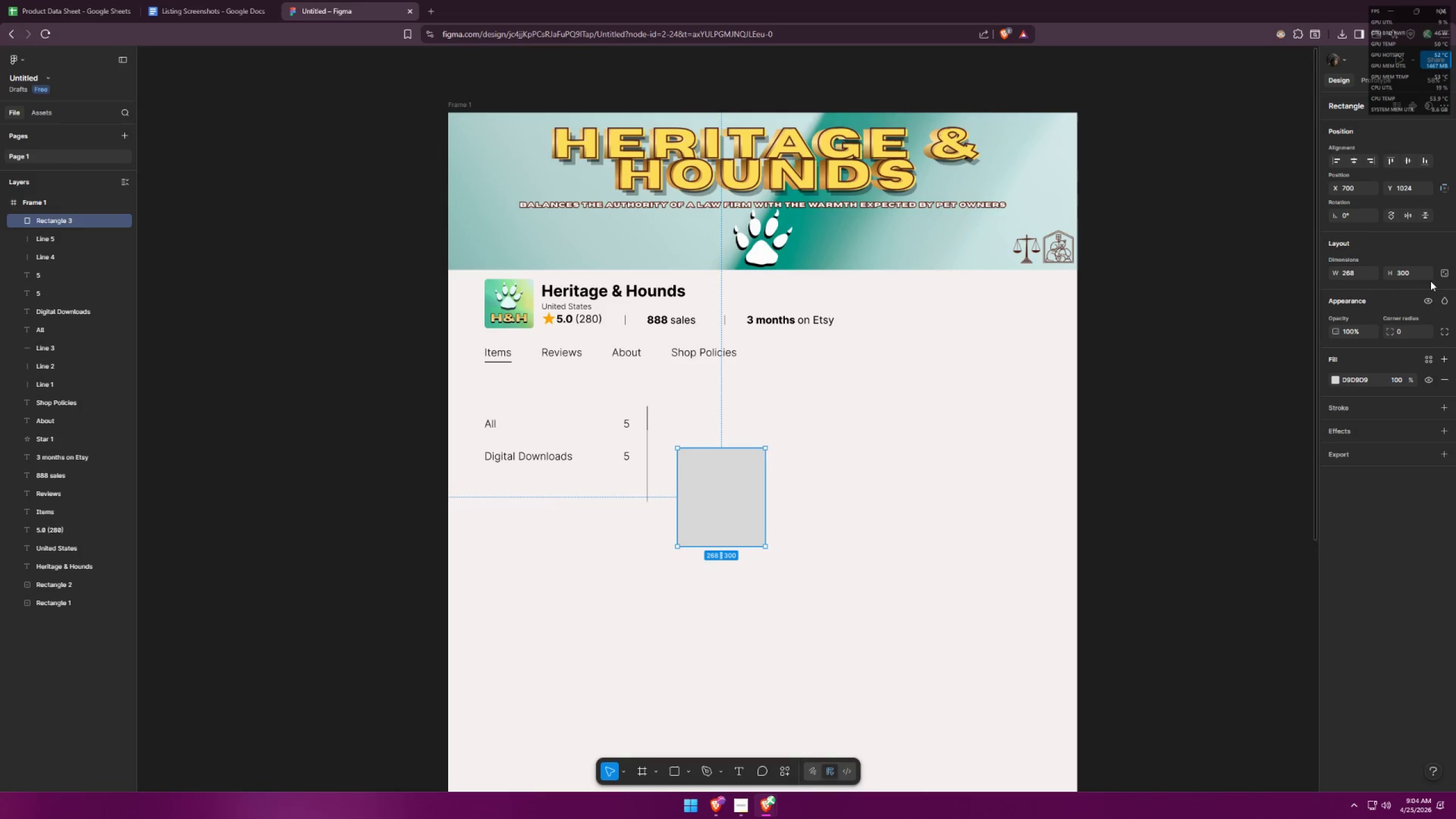 
left_click([1443, 273])
 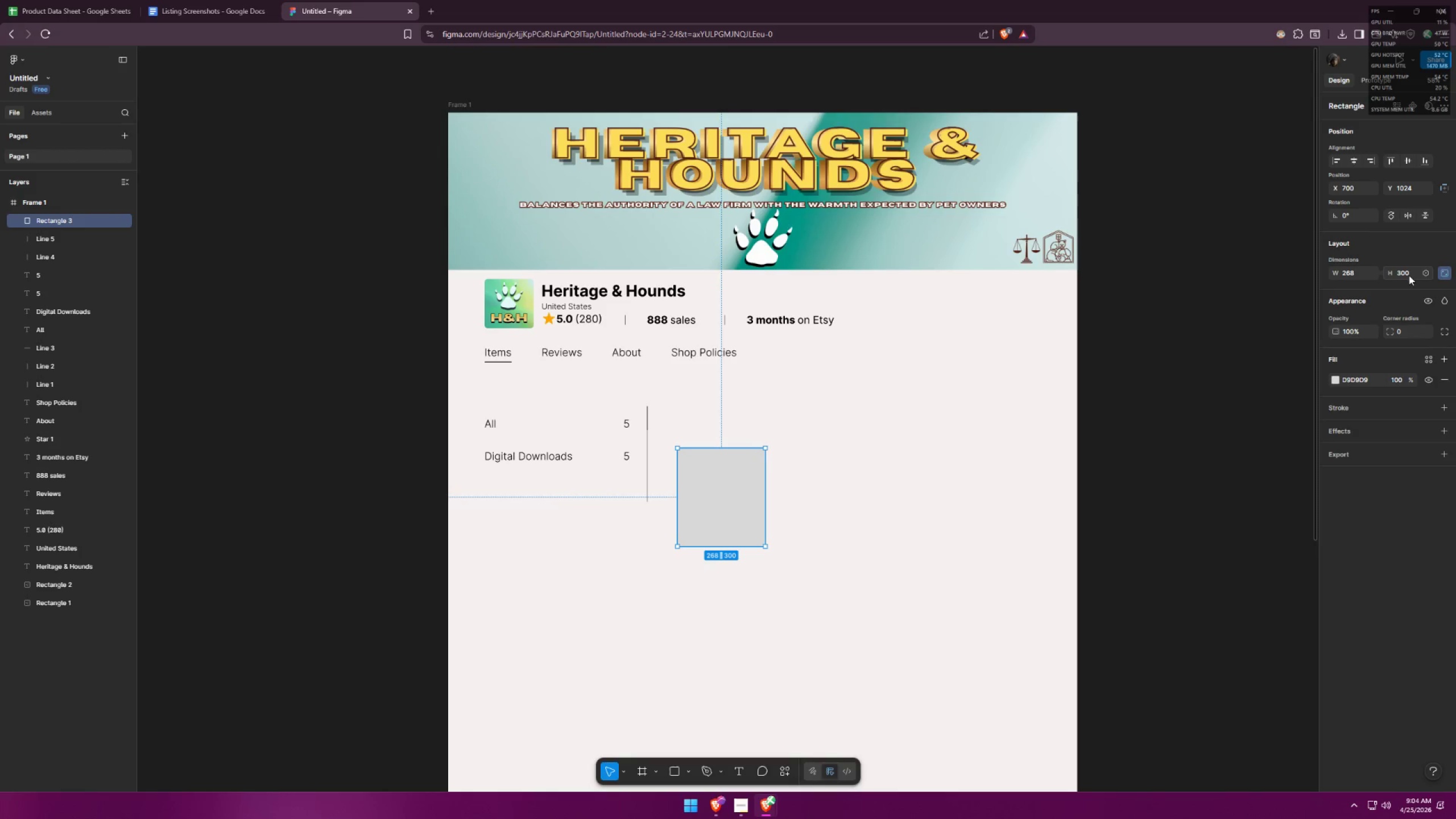 
left_click_drag(start_coordinate=[1407, 275], to_coordinate=[1381, 274])
 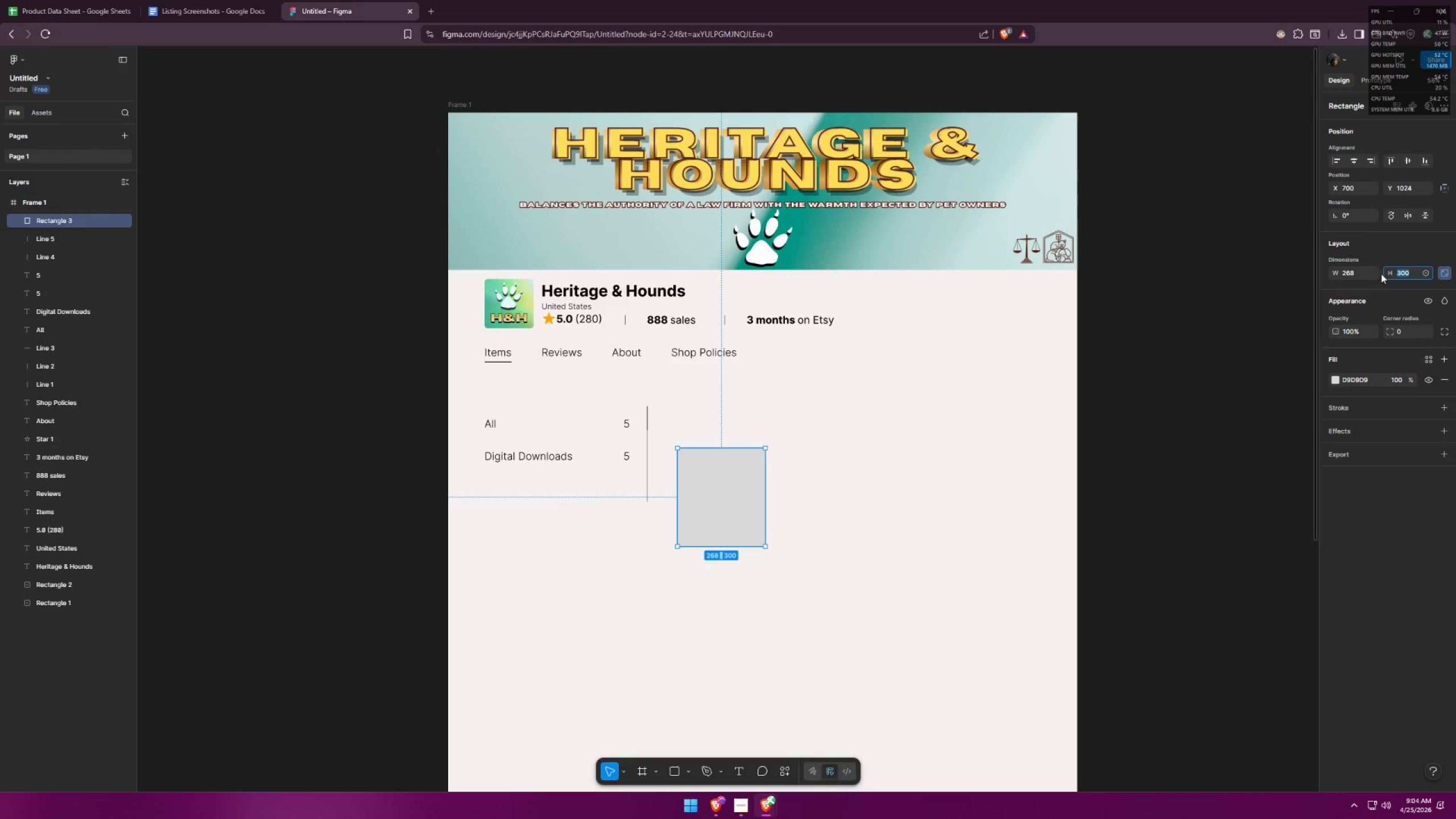 
type(300)
 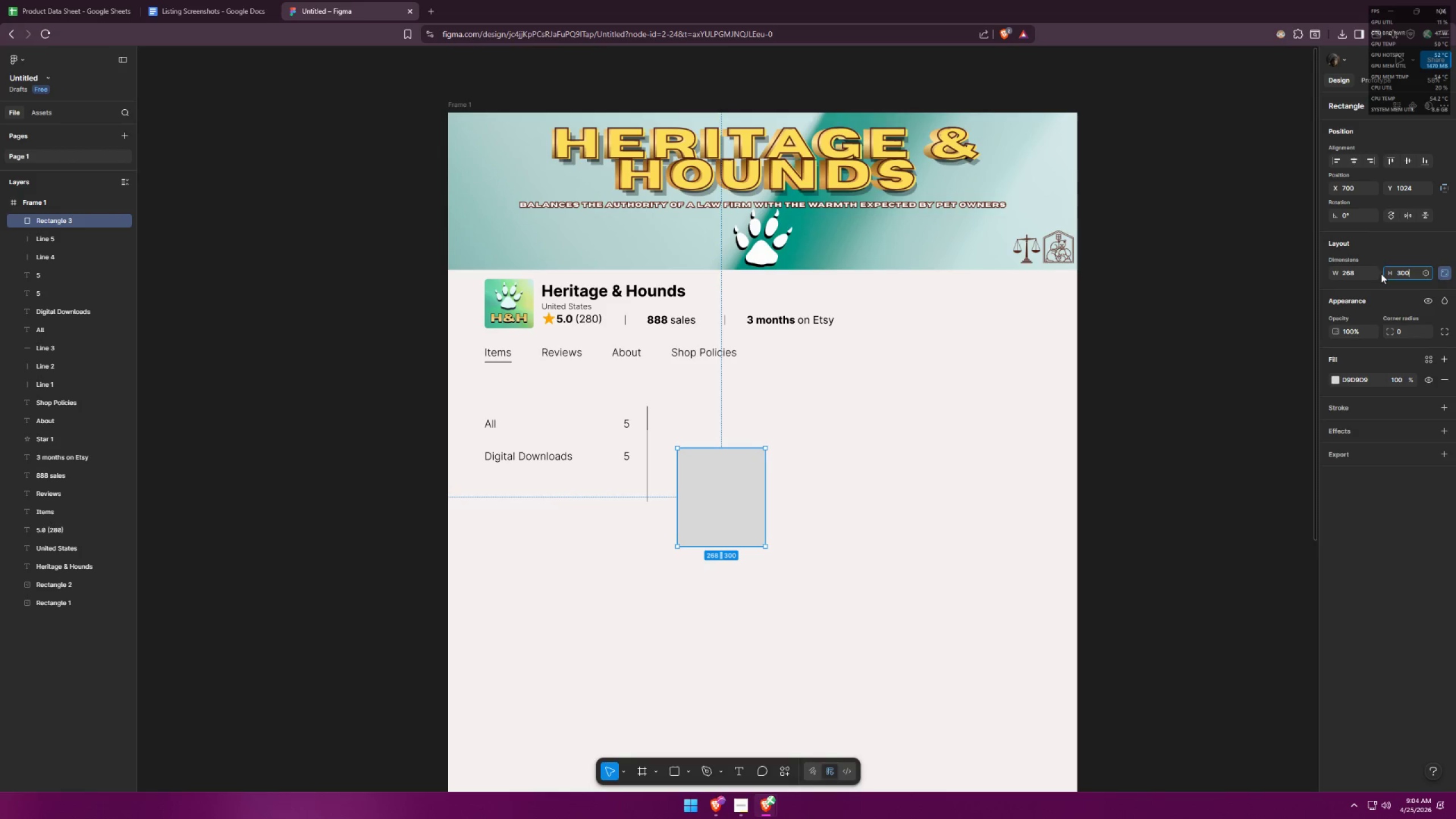 
key(Enter)
 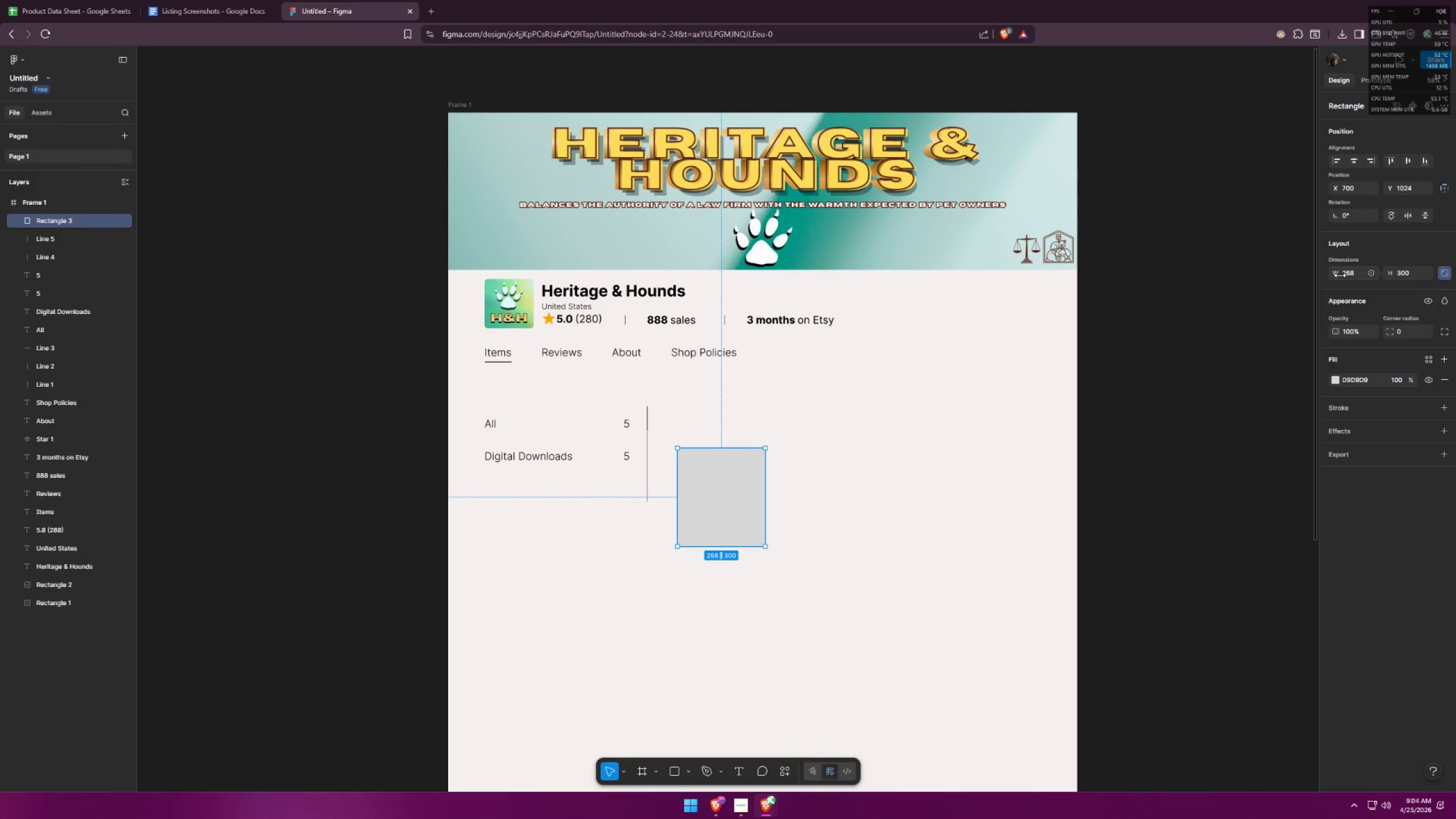 
left_click_drag(start_coordinate=[1357, 272], to_coordinate=[1325, 275])
 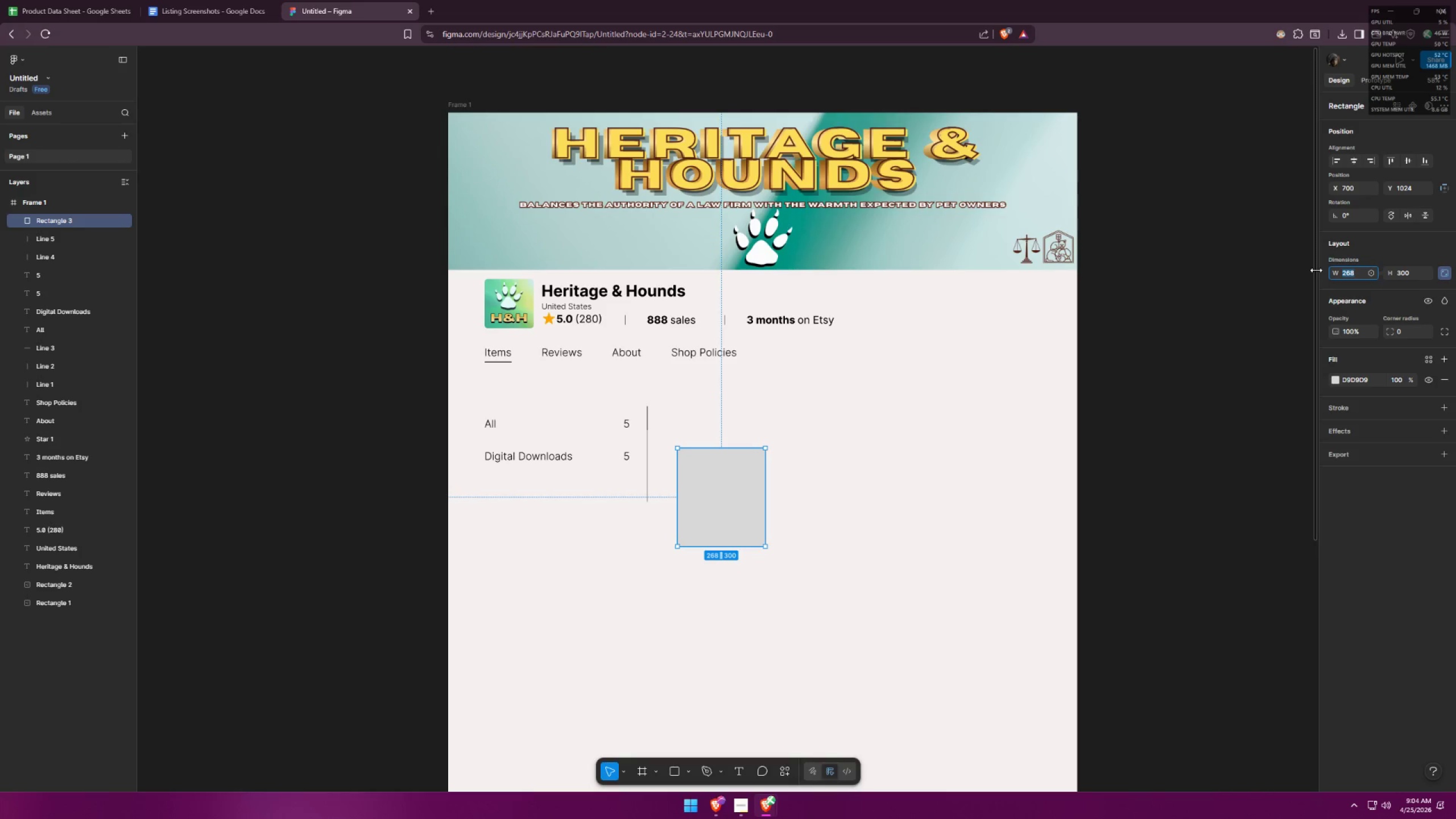 
type(300)
 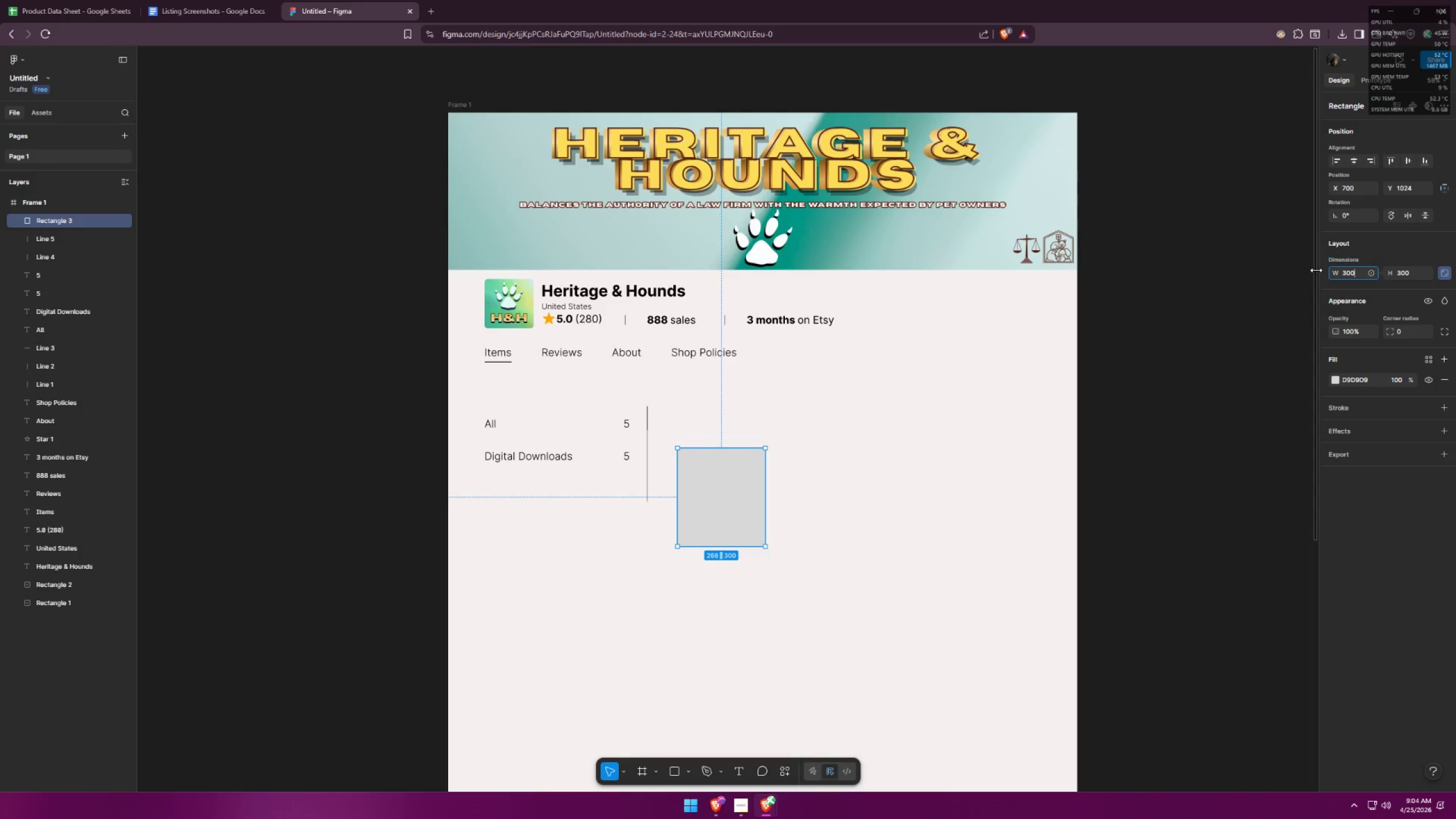 
key(Enter)
 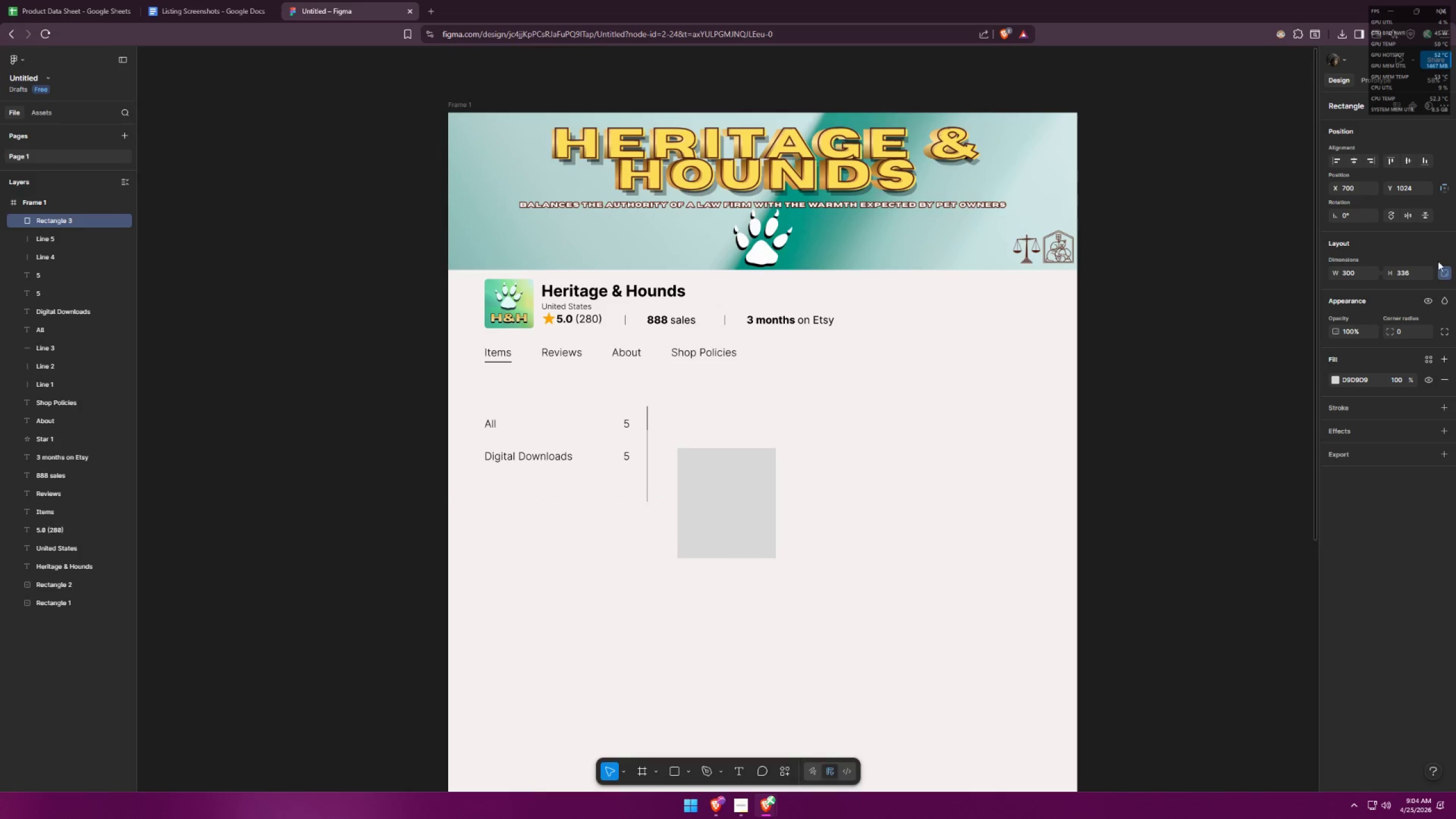 
left_click([1443, 266])
 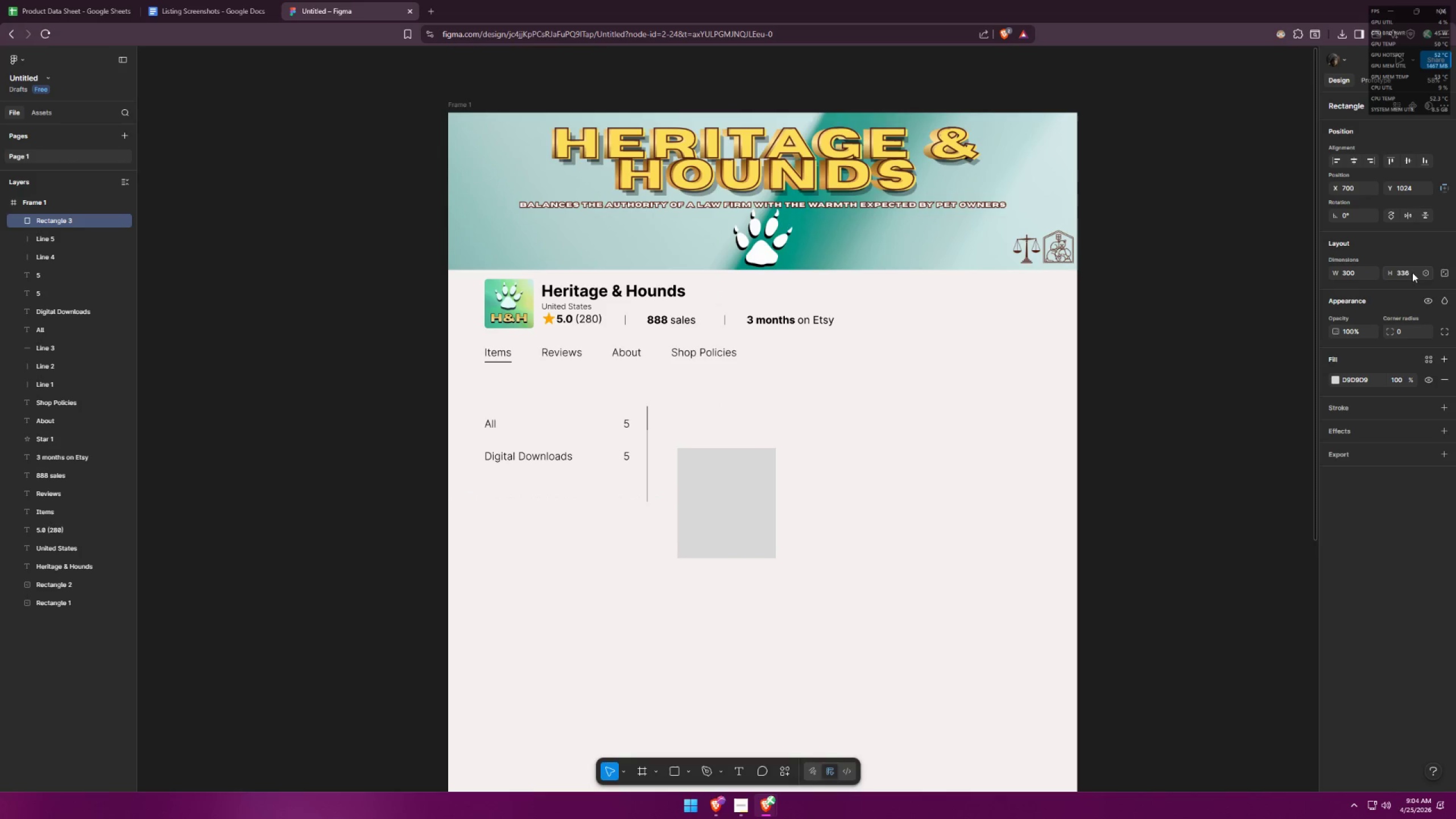 
left_click_drag(start_coordinate=[1412, 272], to_coordinate=[1343, 277])
 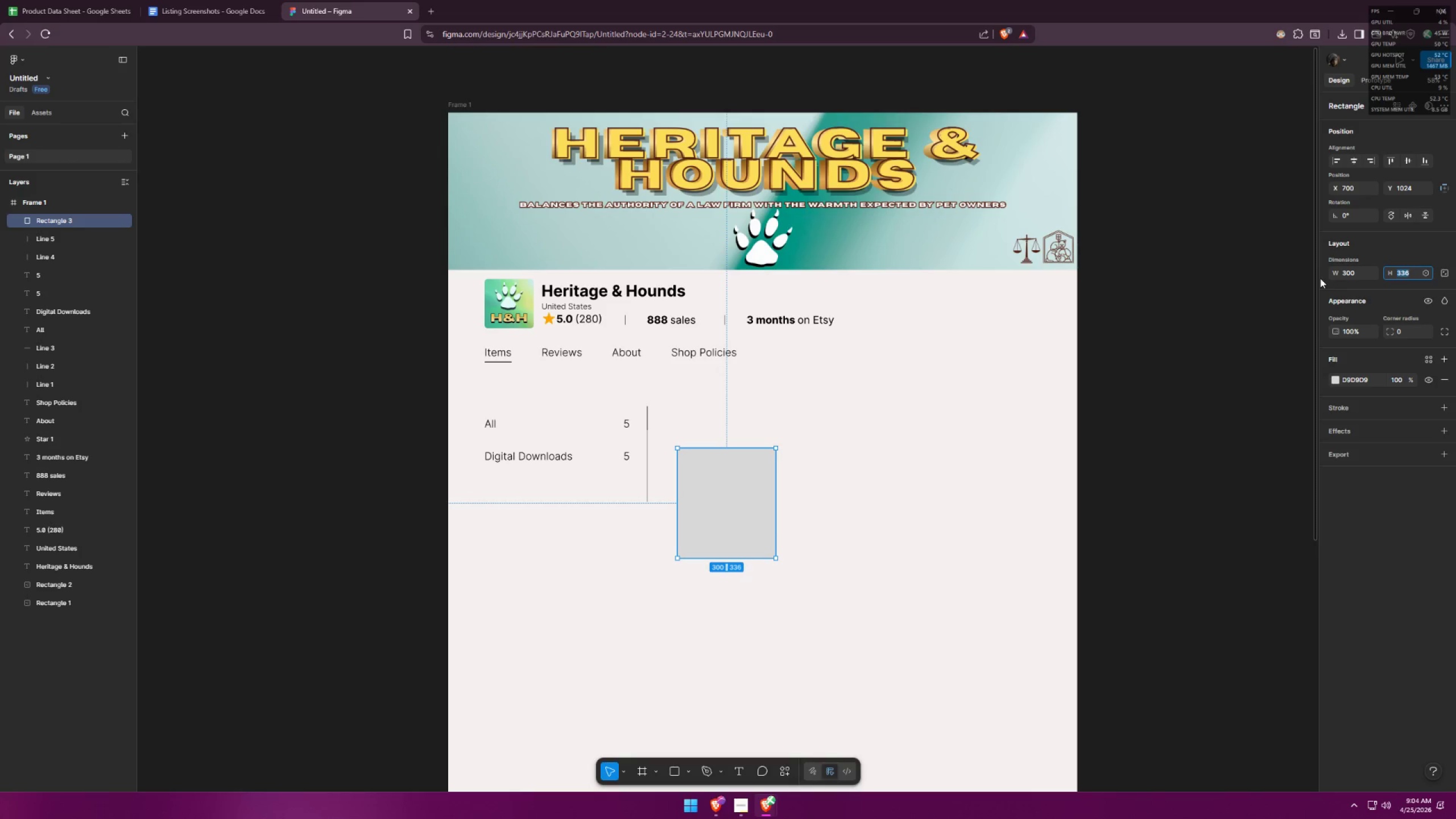 
type(300)
 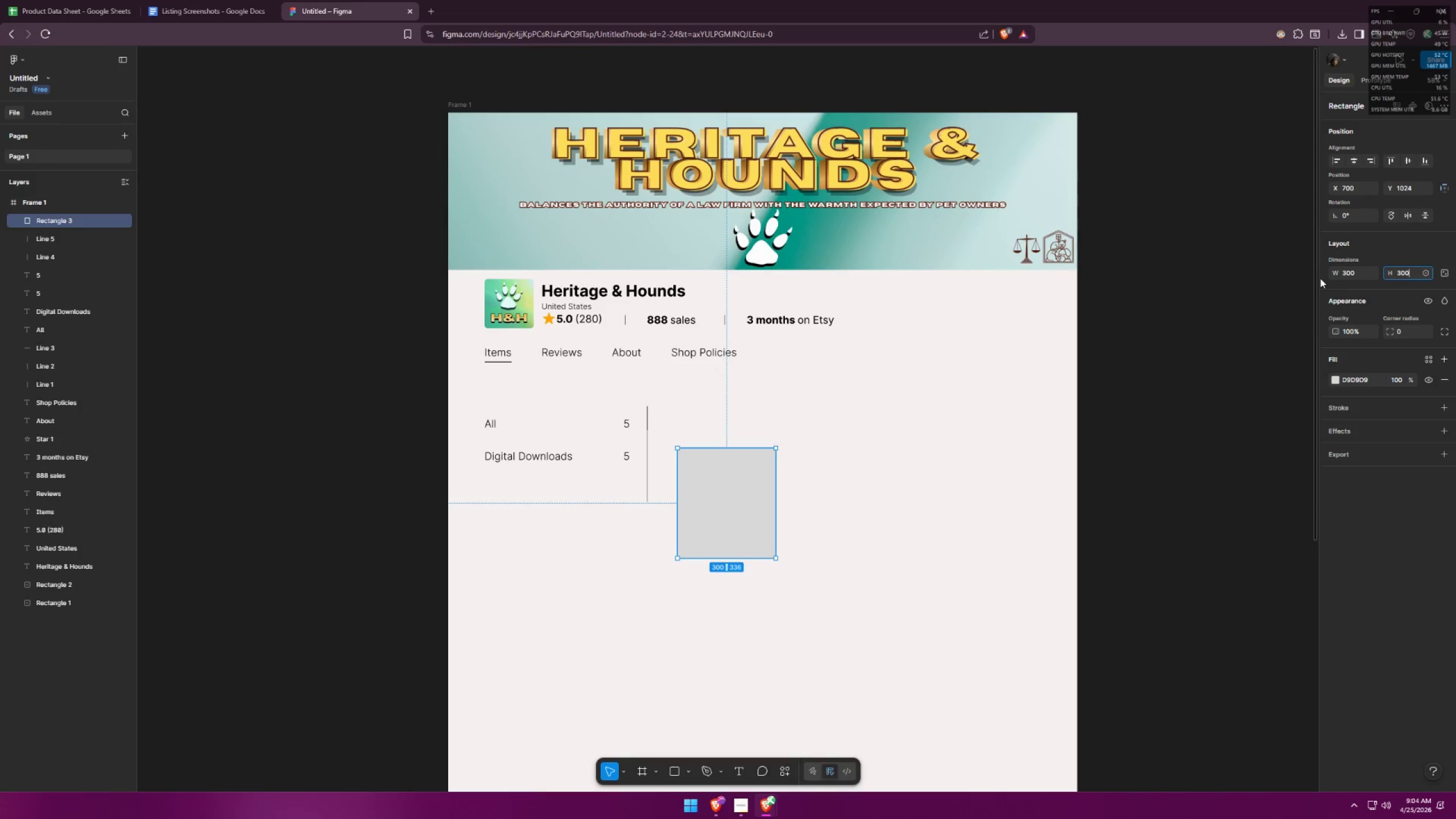 
key(Enter)
 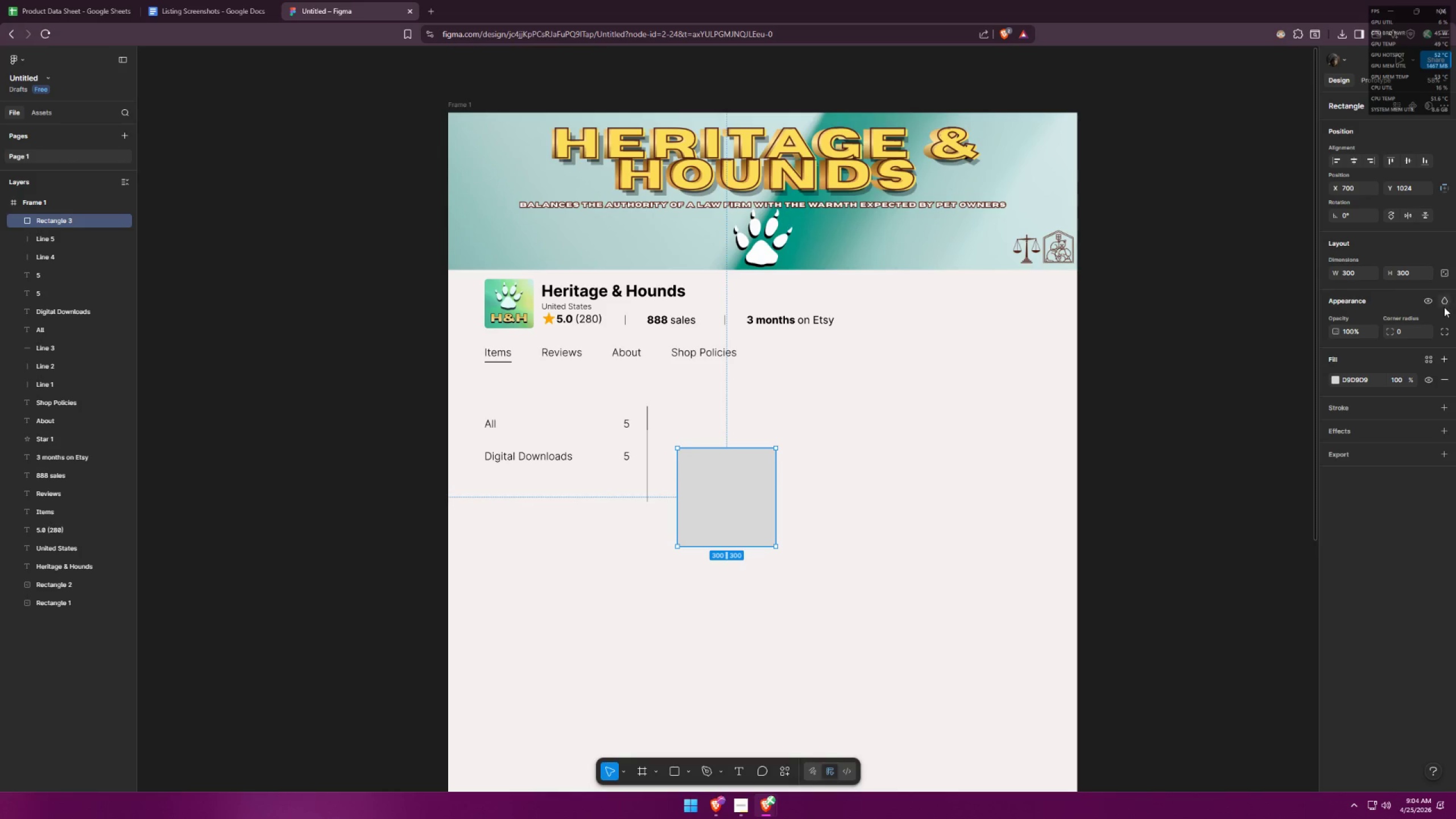 
left_click([1446, 269])
 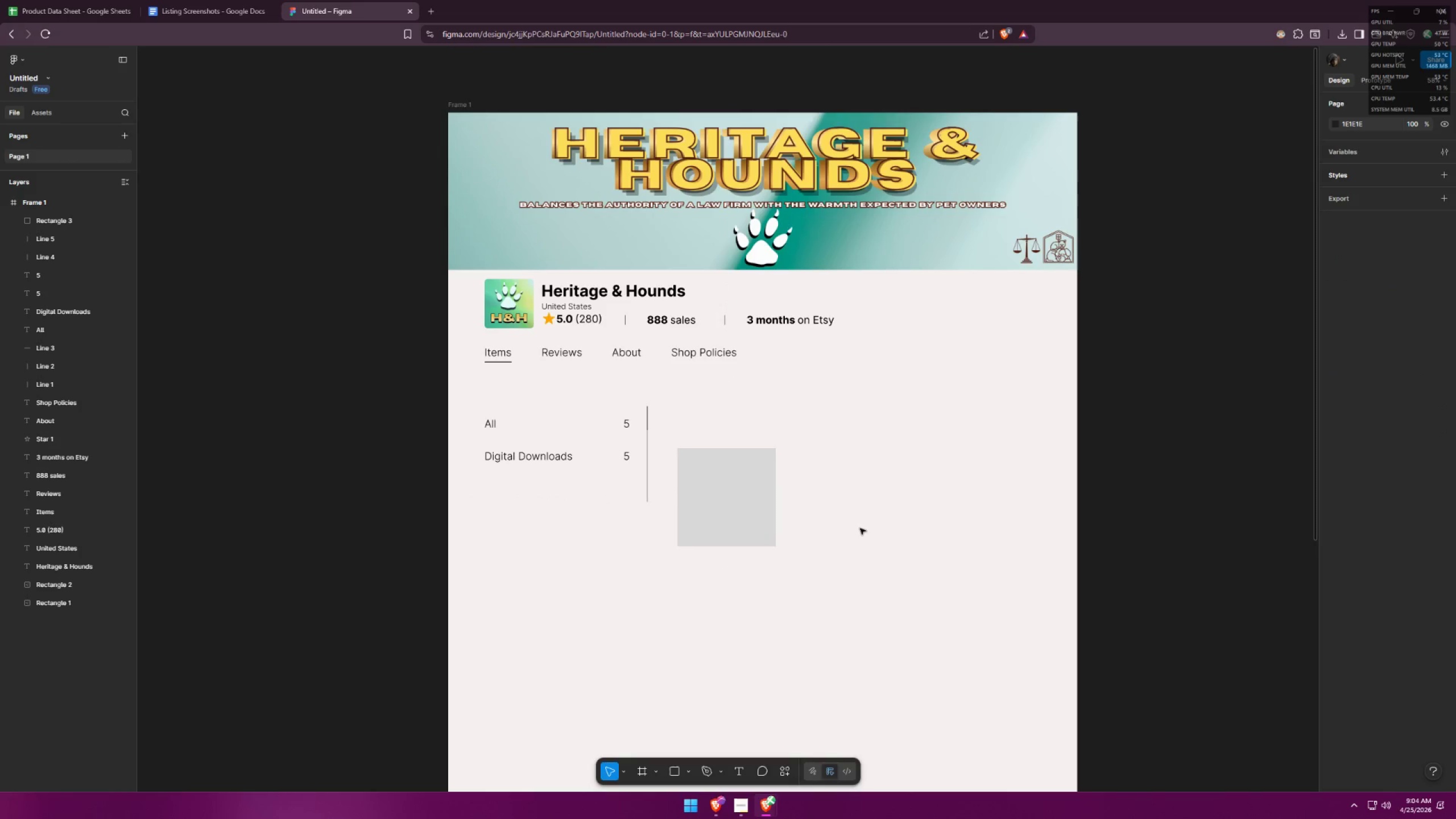 
double_click([741, 504])
 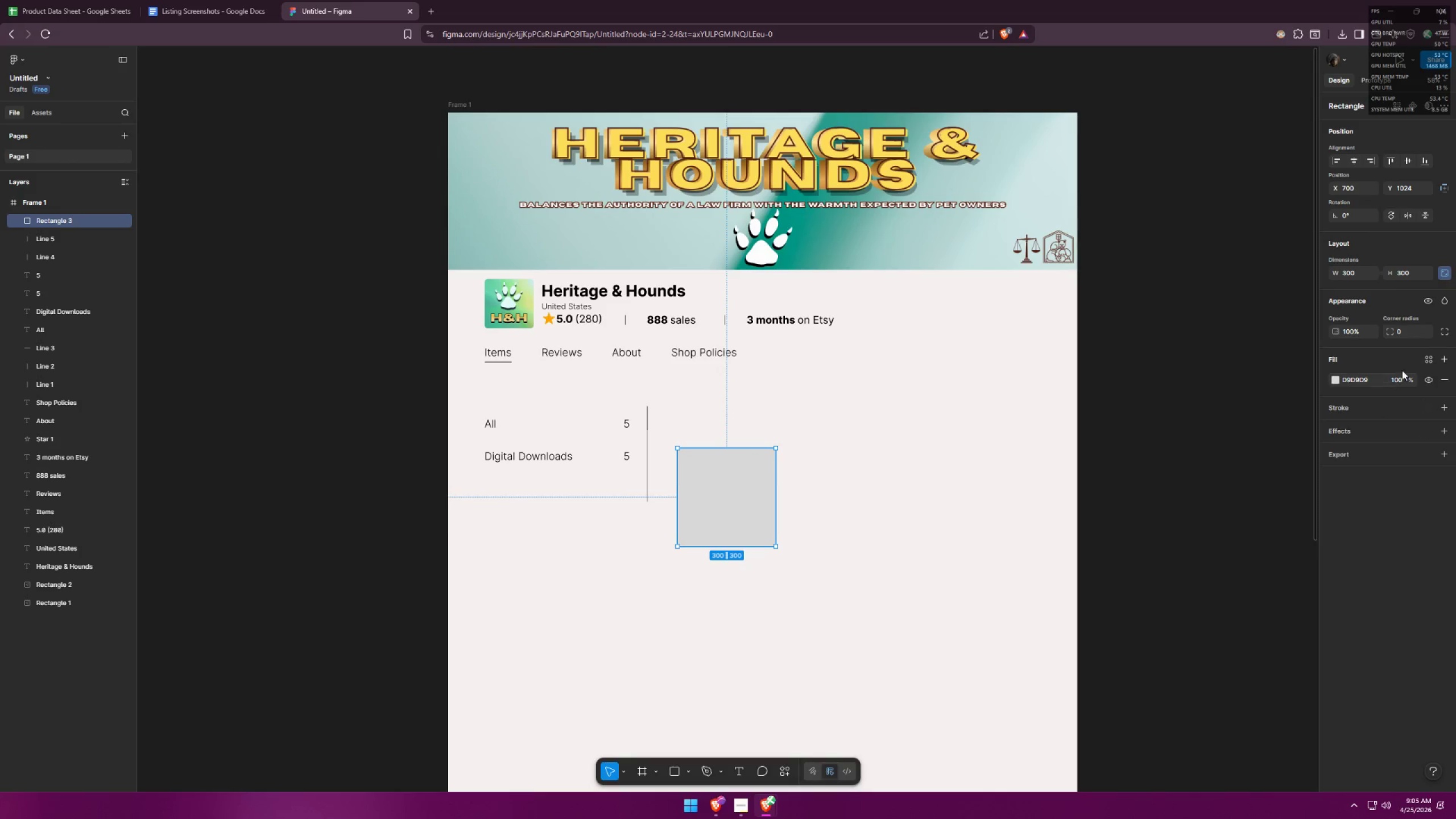 
left_click_drag(start_coordinate=[1405, 334], to_coordinate=[1392, 333])
 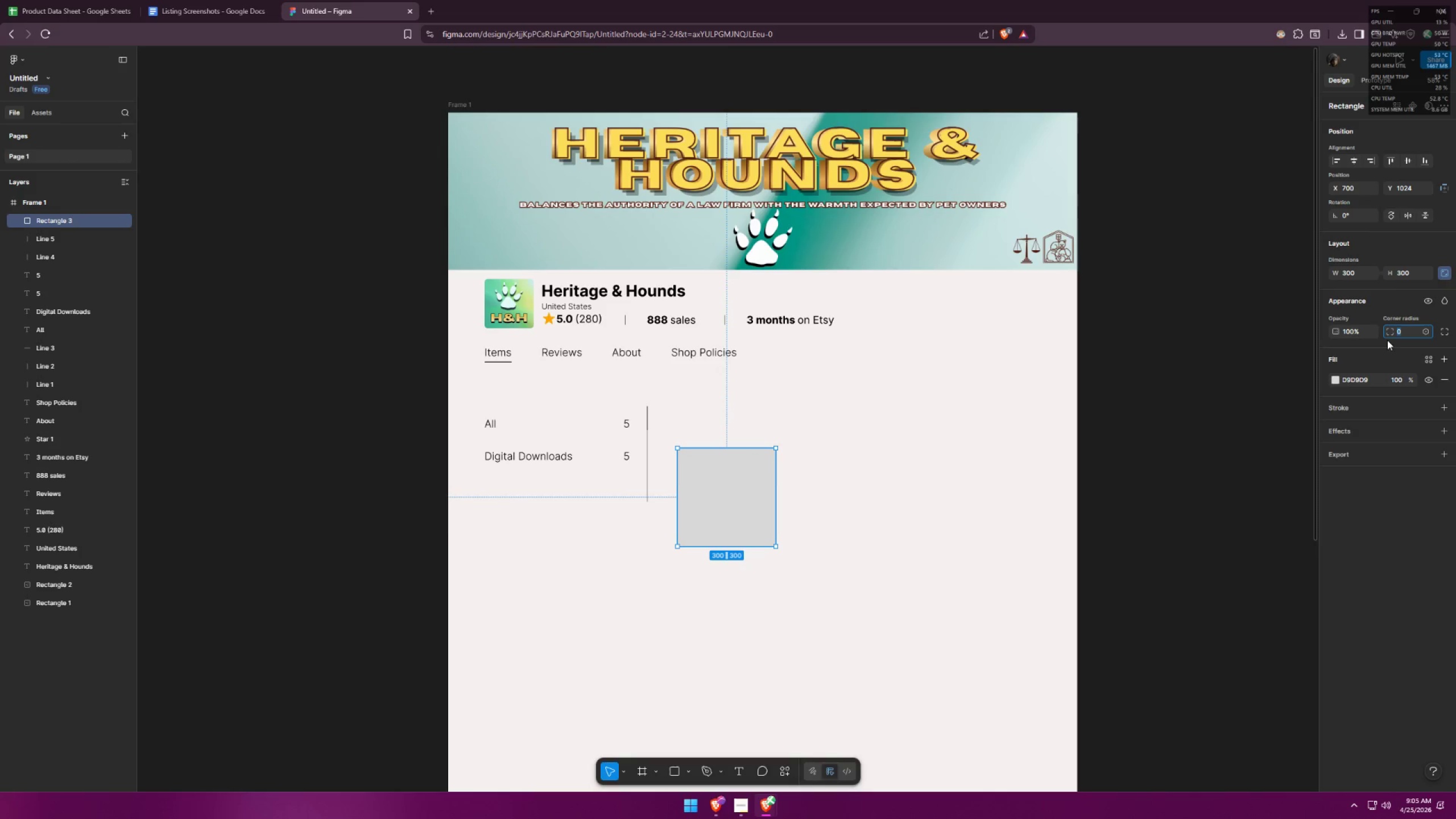 
type(20)
 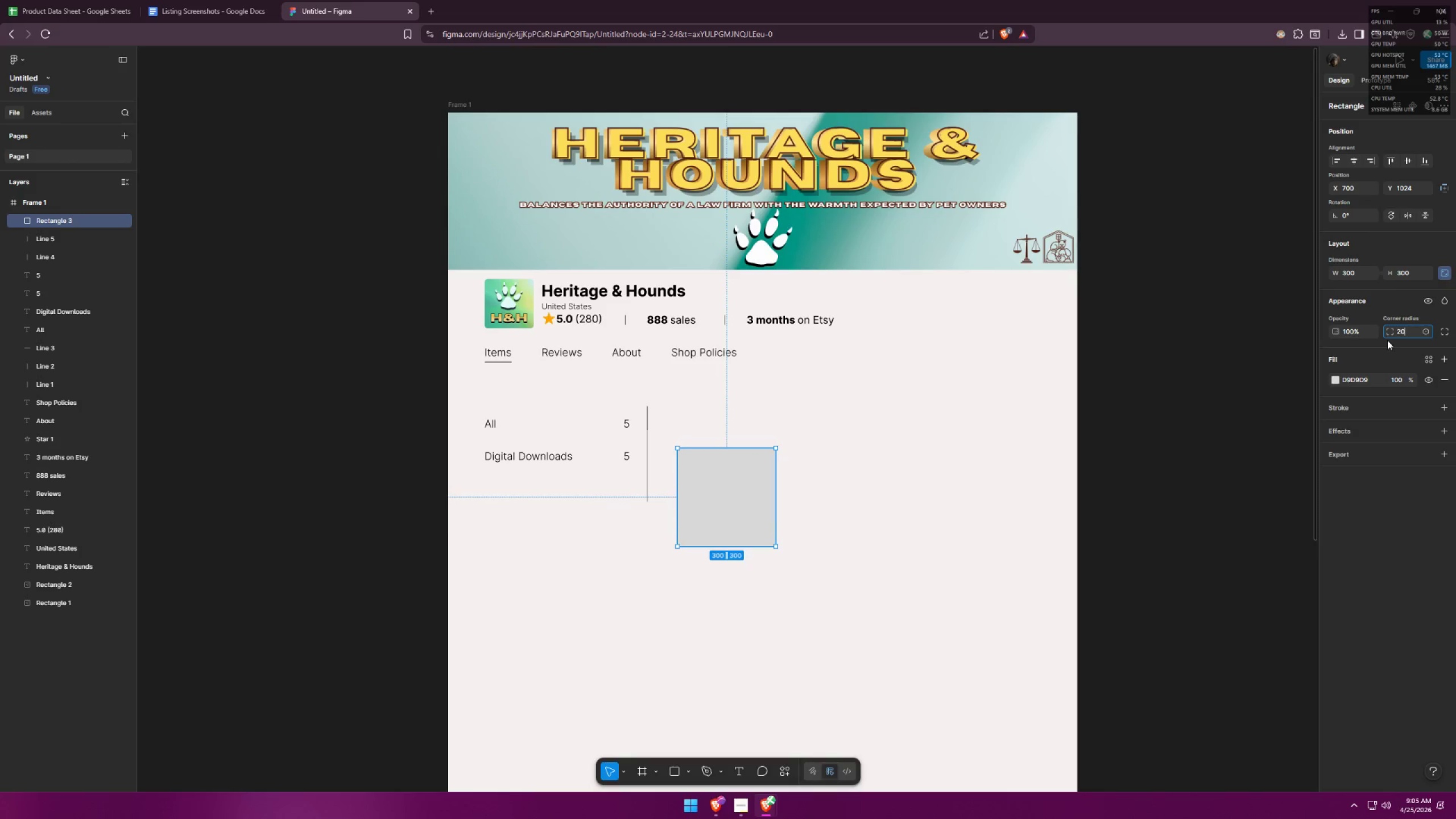 
key(Enter)
 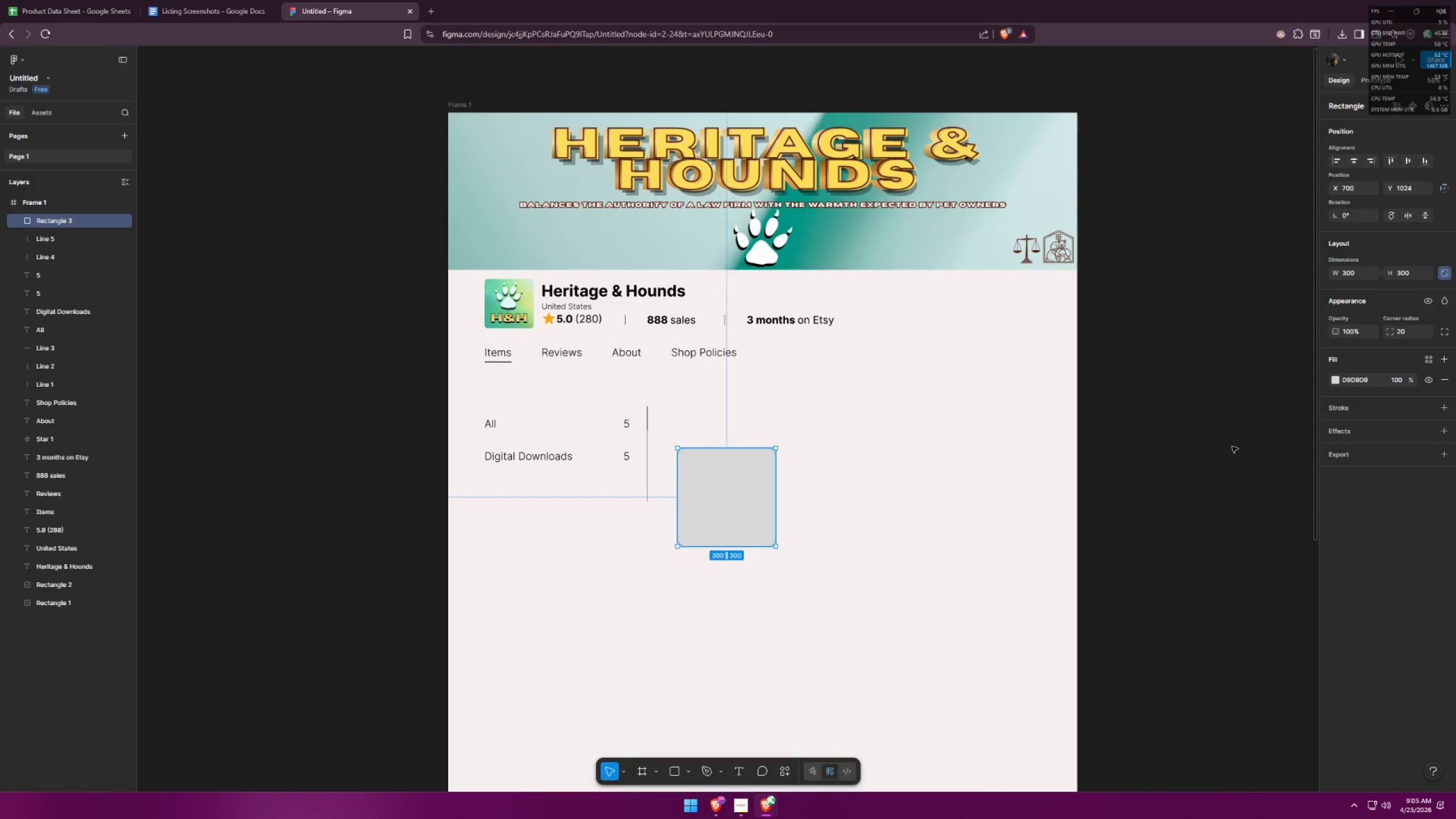 
left_click([816, 527])
 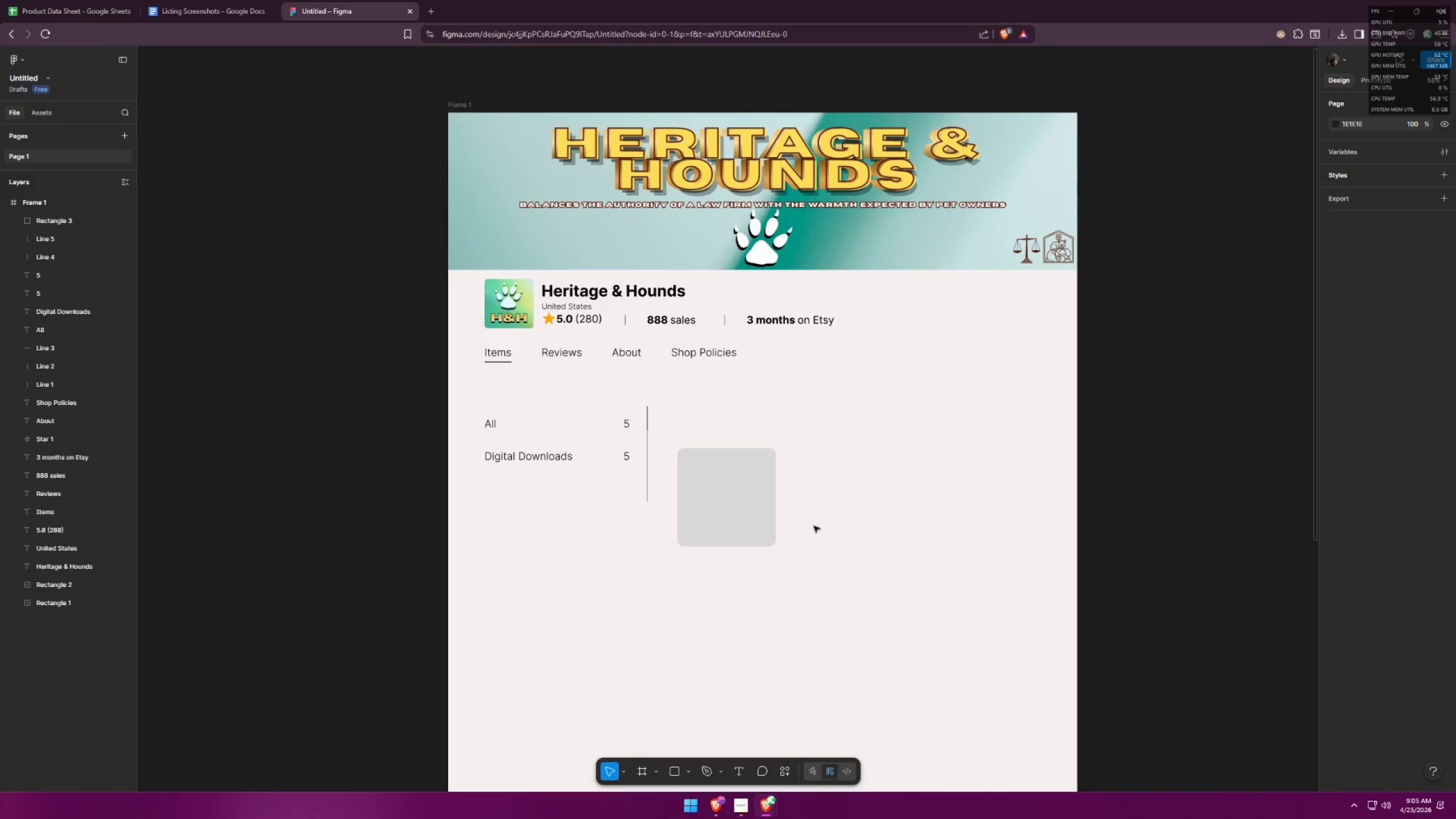 
key(Alt+AltLeft)
 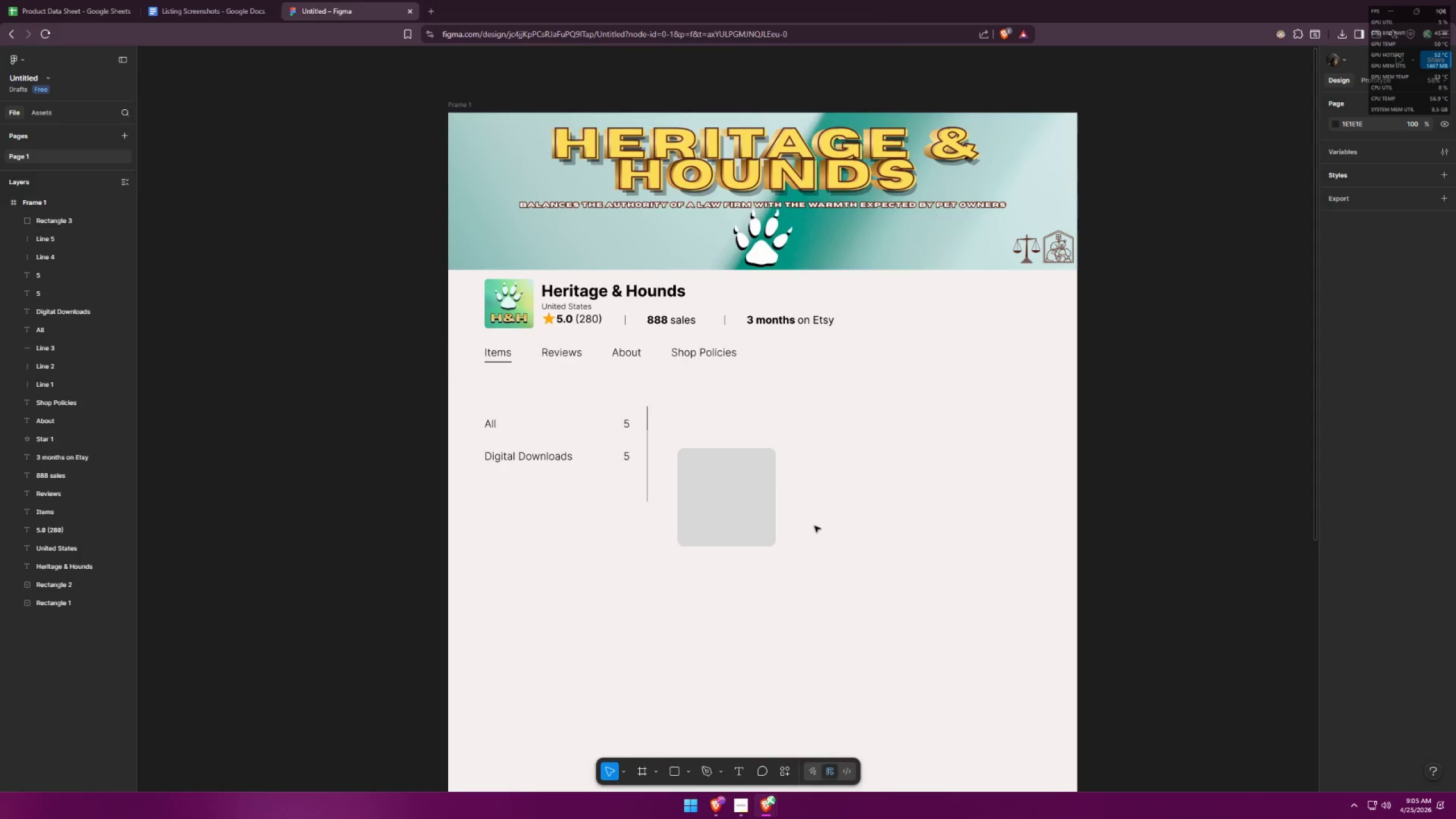 
key(Alt+Tab)
 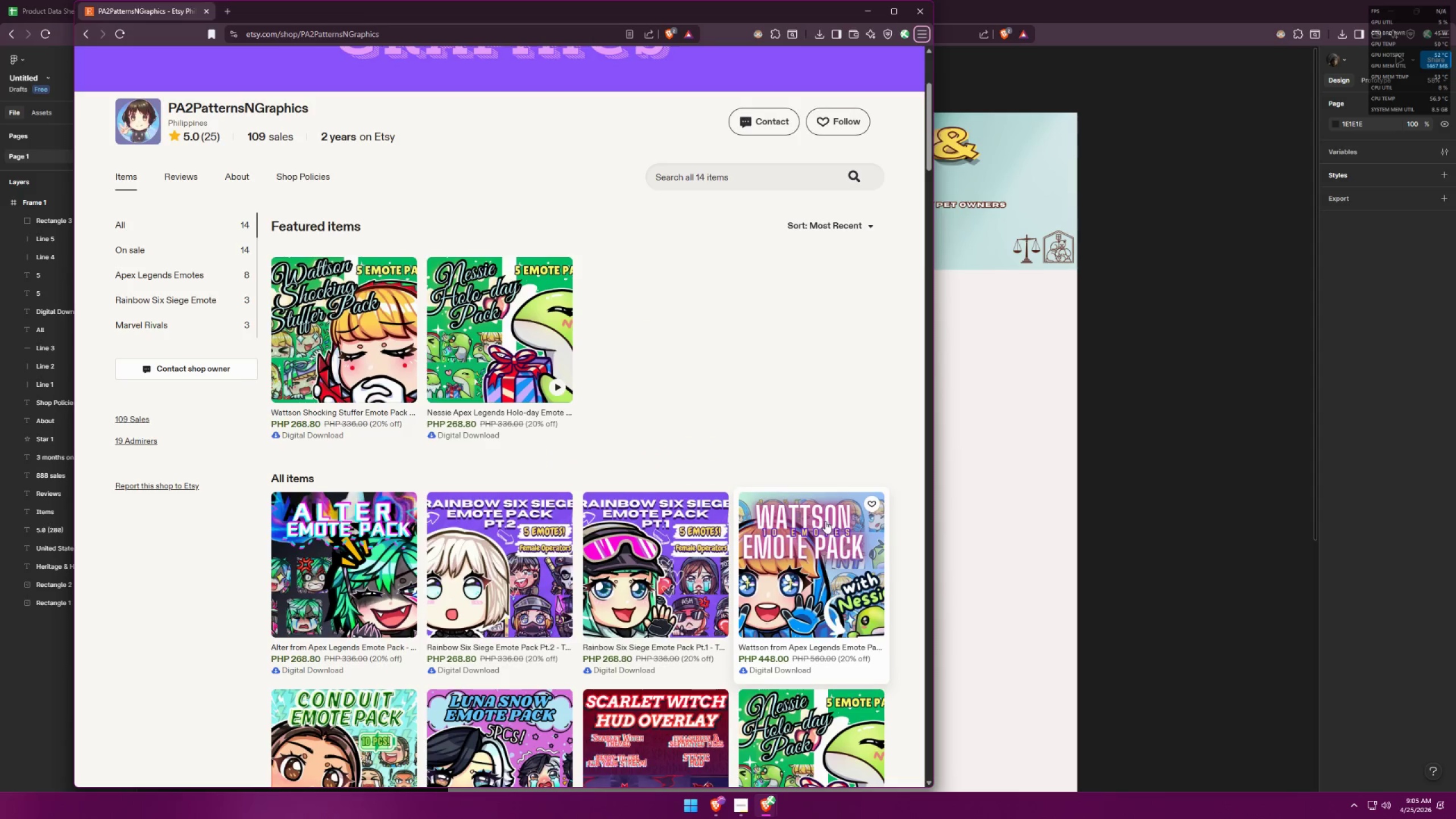 
key(Alt+AltLeft)
 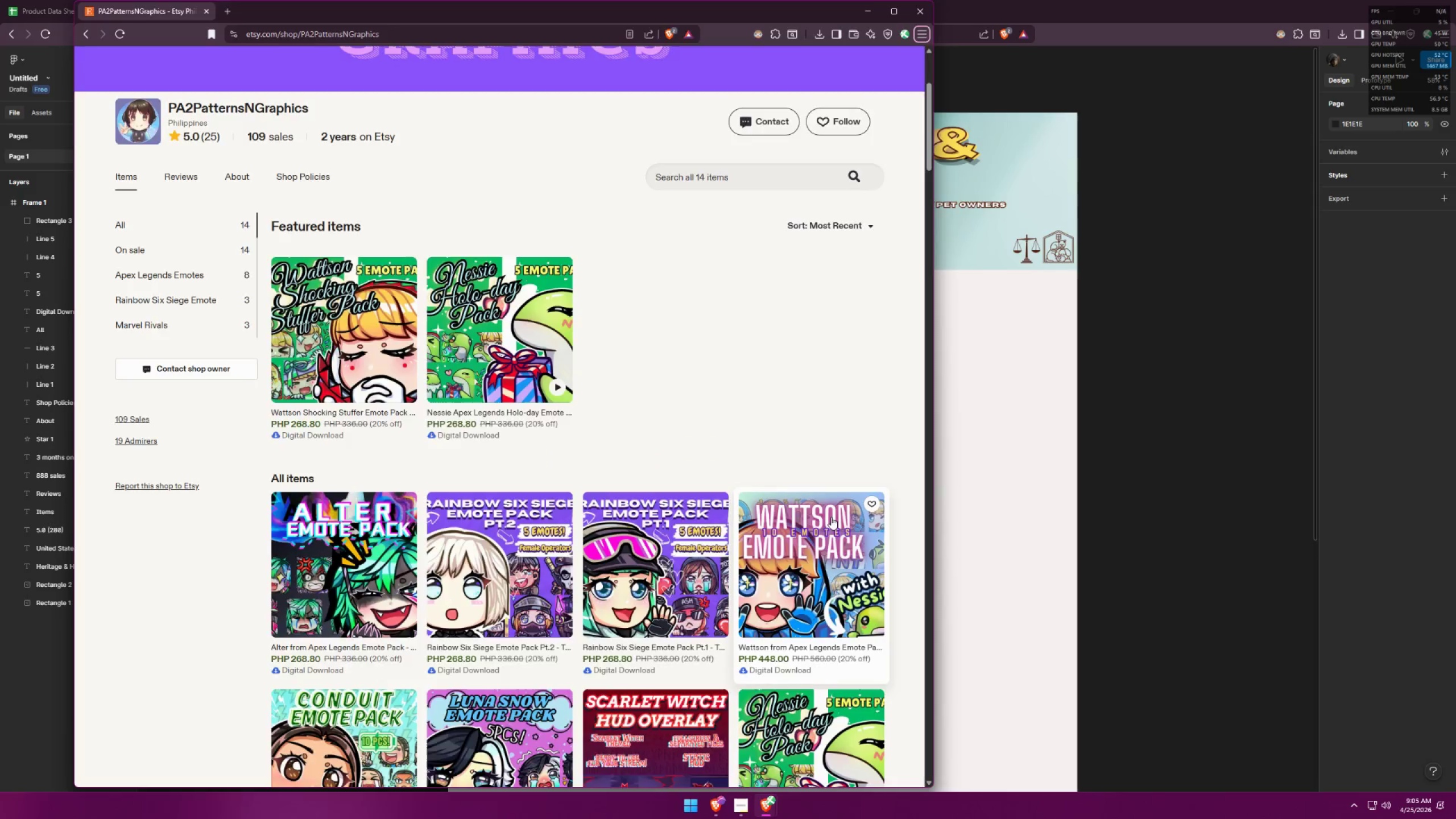 
key(Alt+Tab)
 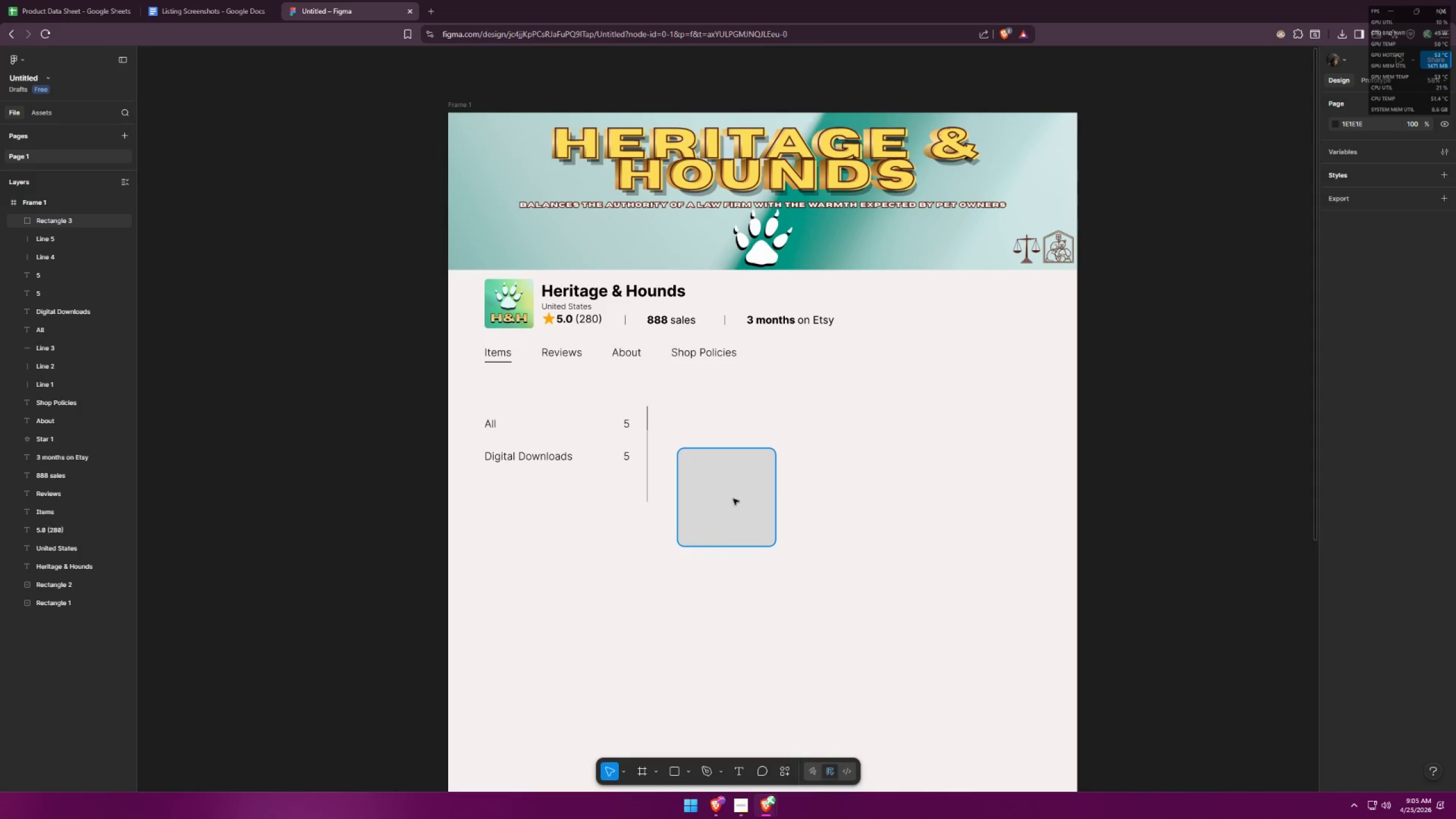 
left_click_drag(start_coordinate=[733, 497], to_coordinate=[726, 478])
 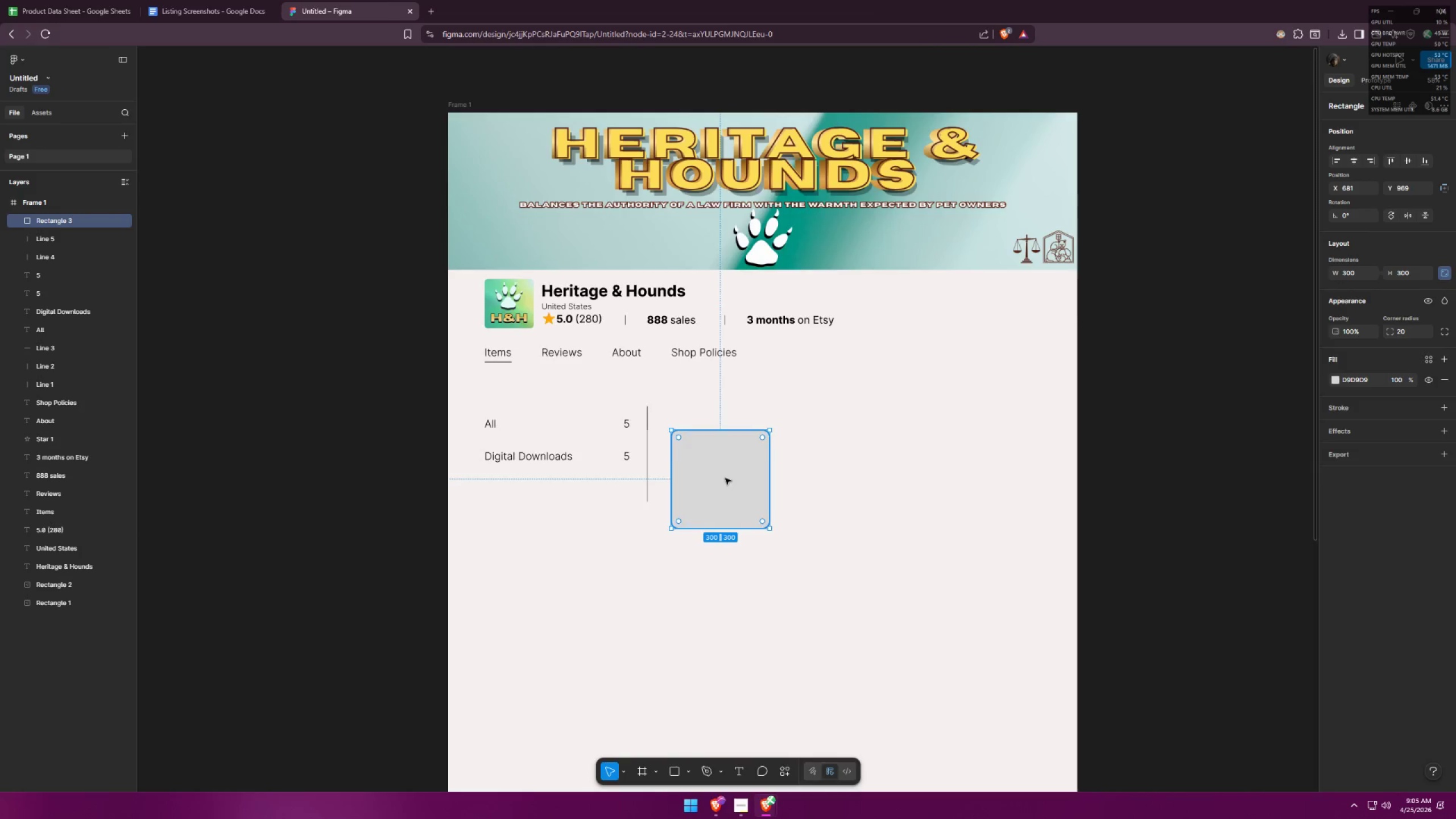 
key(Alt+AltLeft)
 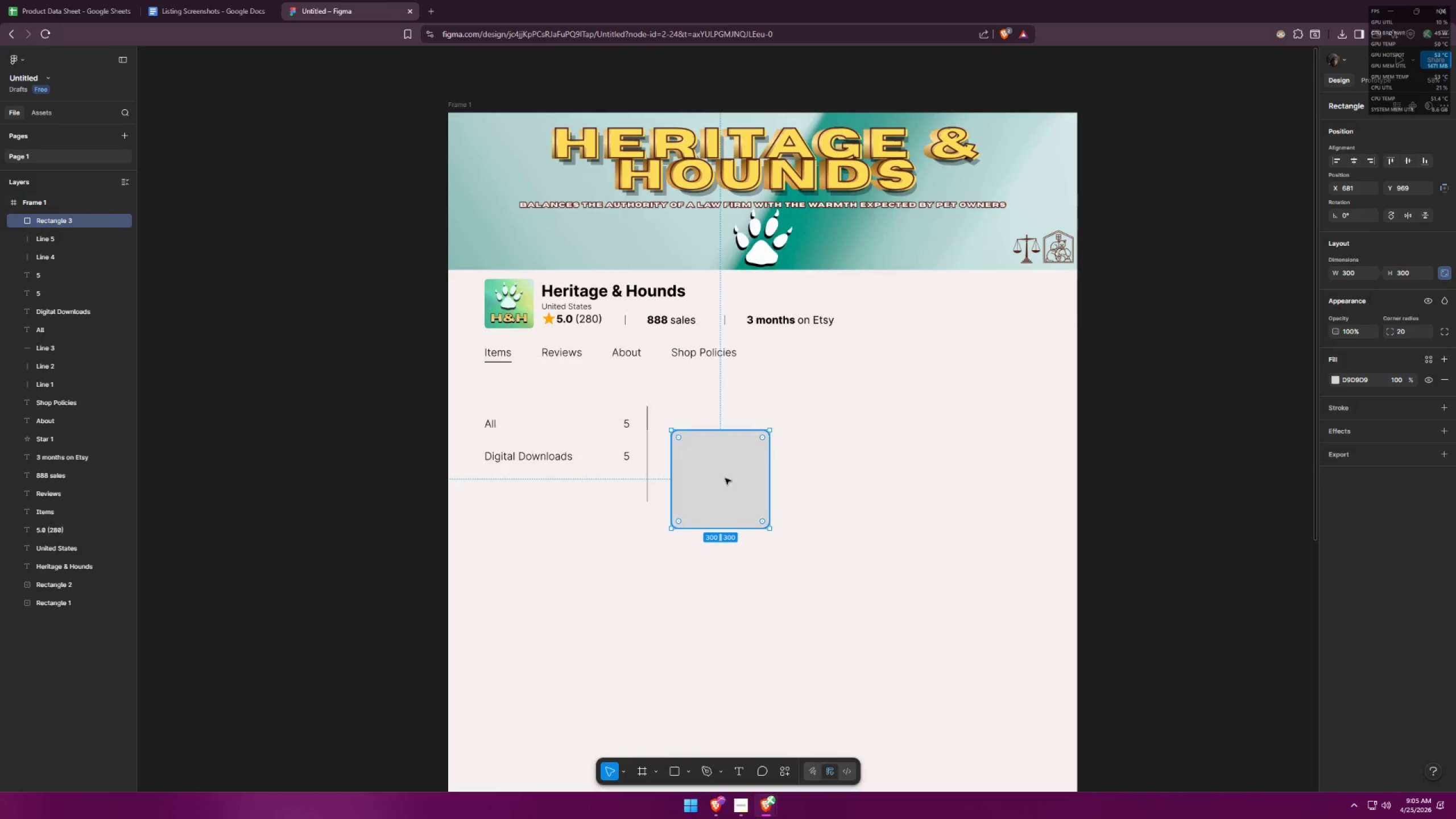 
key(Alt+Tab)
 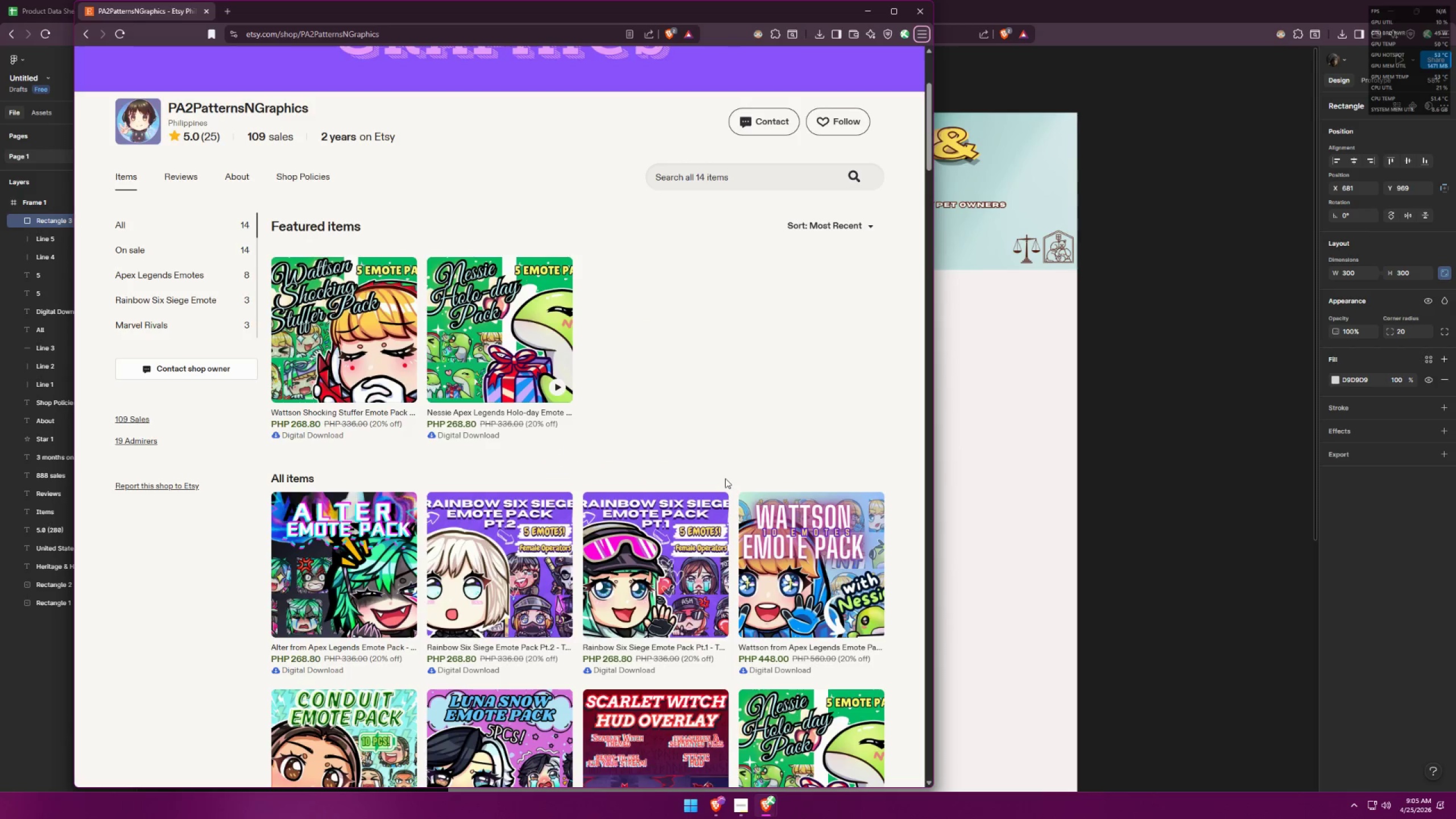 
key(Alt+AltLeft)
 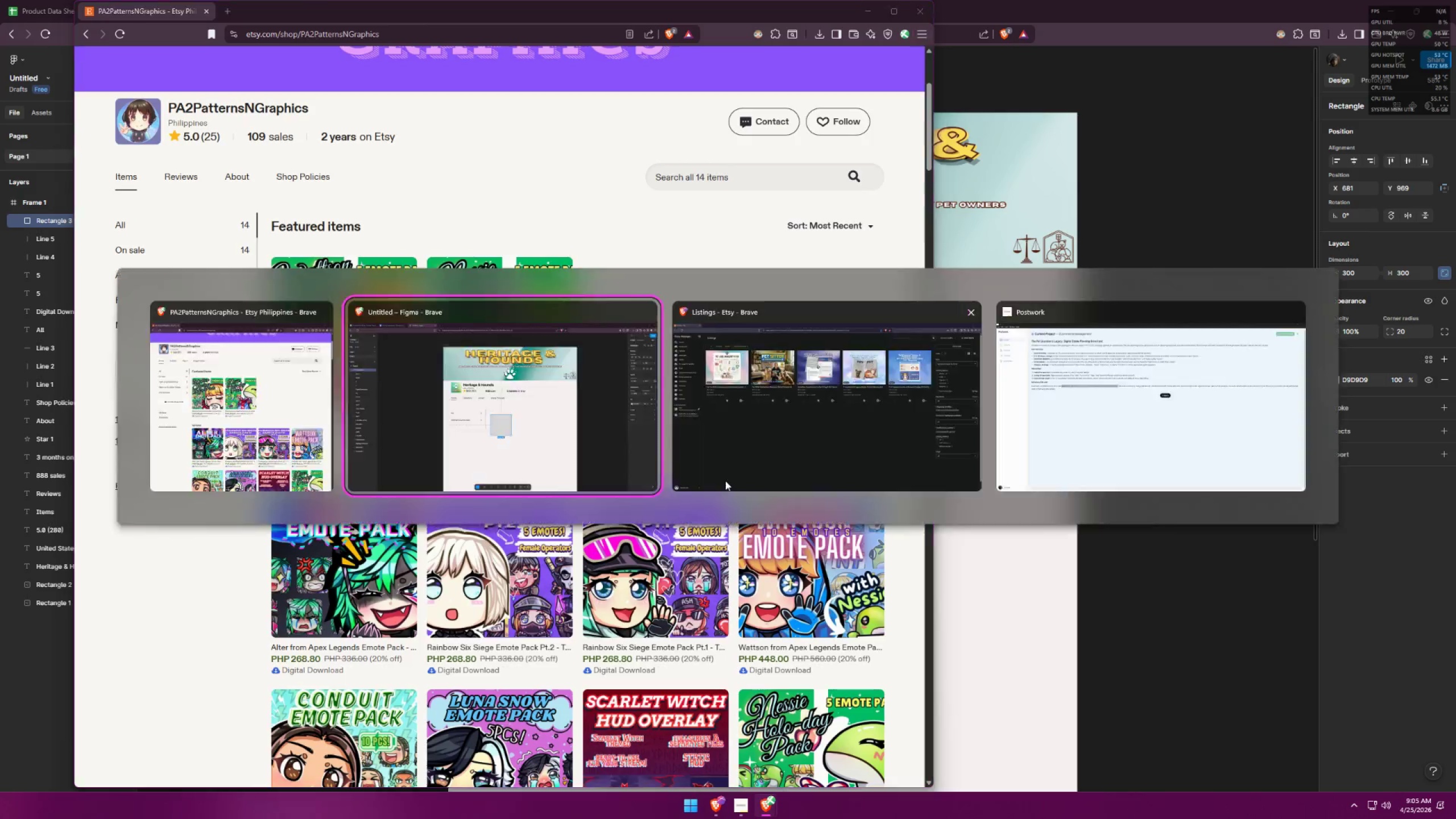 
key(Alt+Tab)
 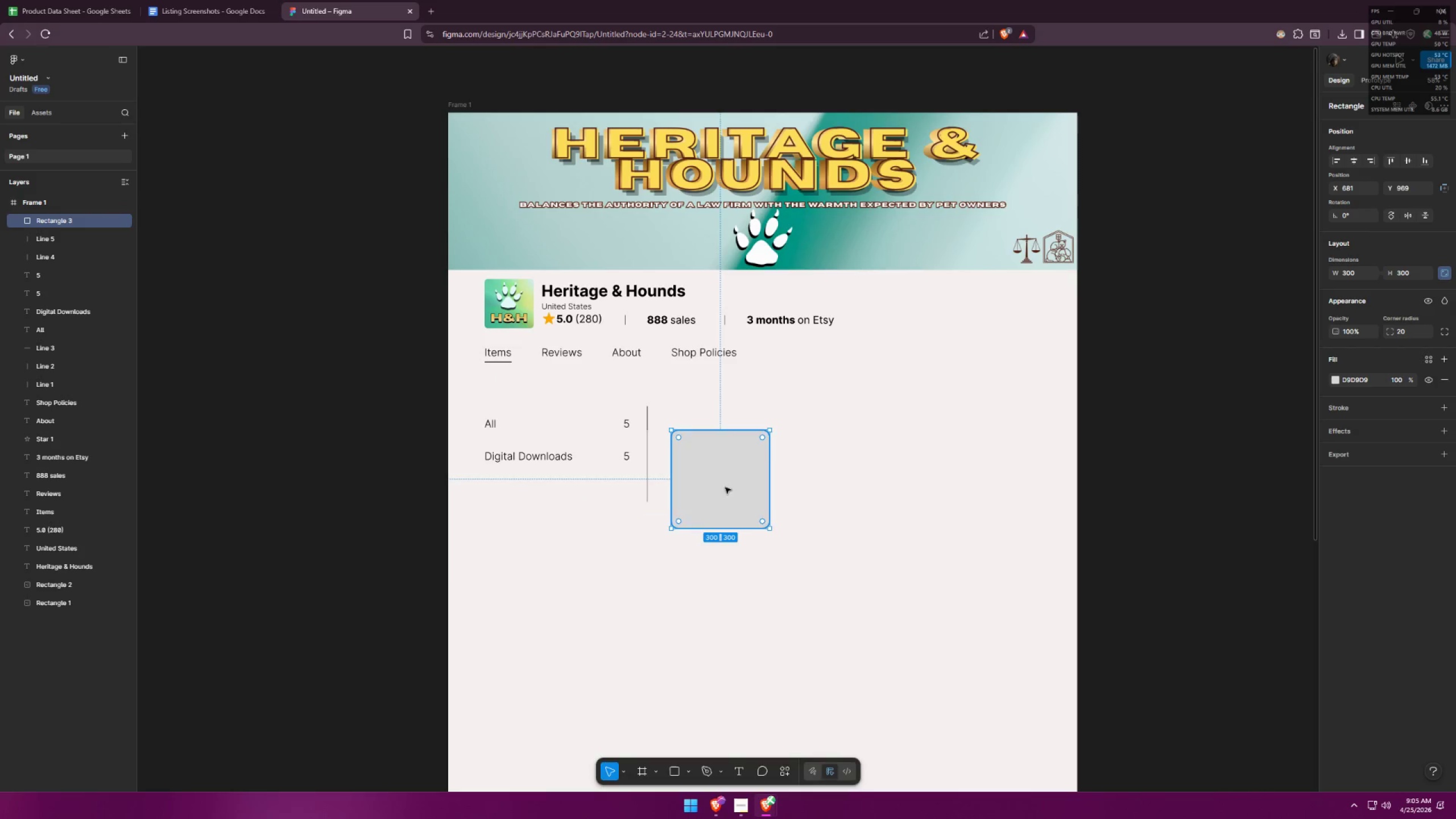 
left_click_drag(start_coordinate=[726, 488], to_coordinate=[730, 512])
 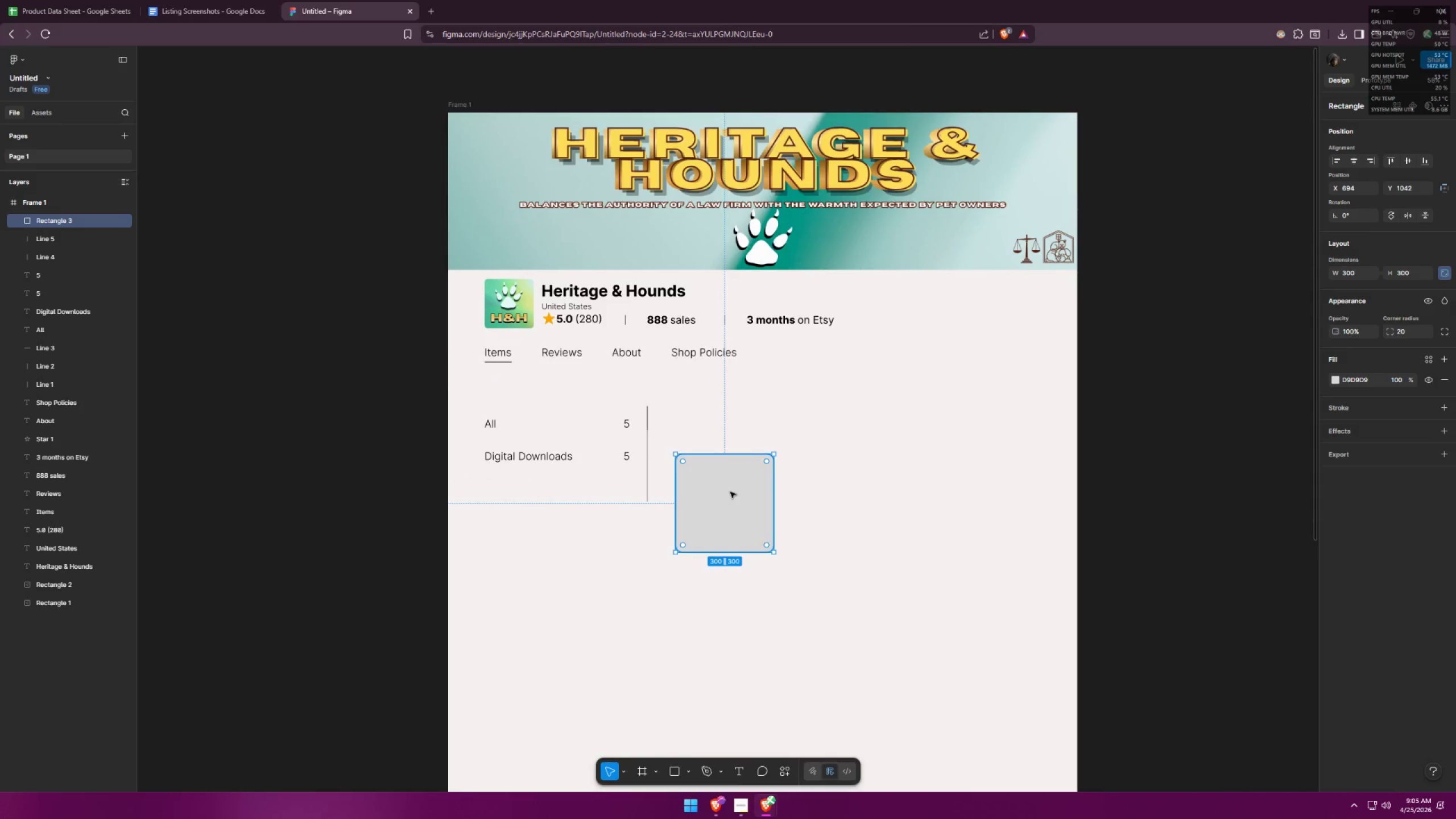 
key(Alt+AltLeft)
 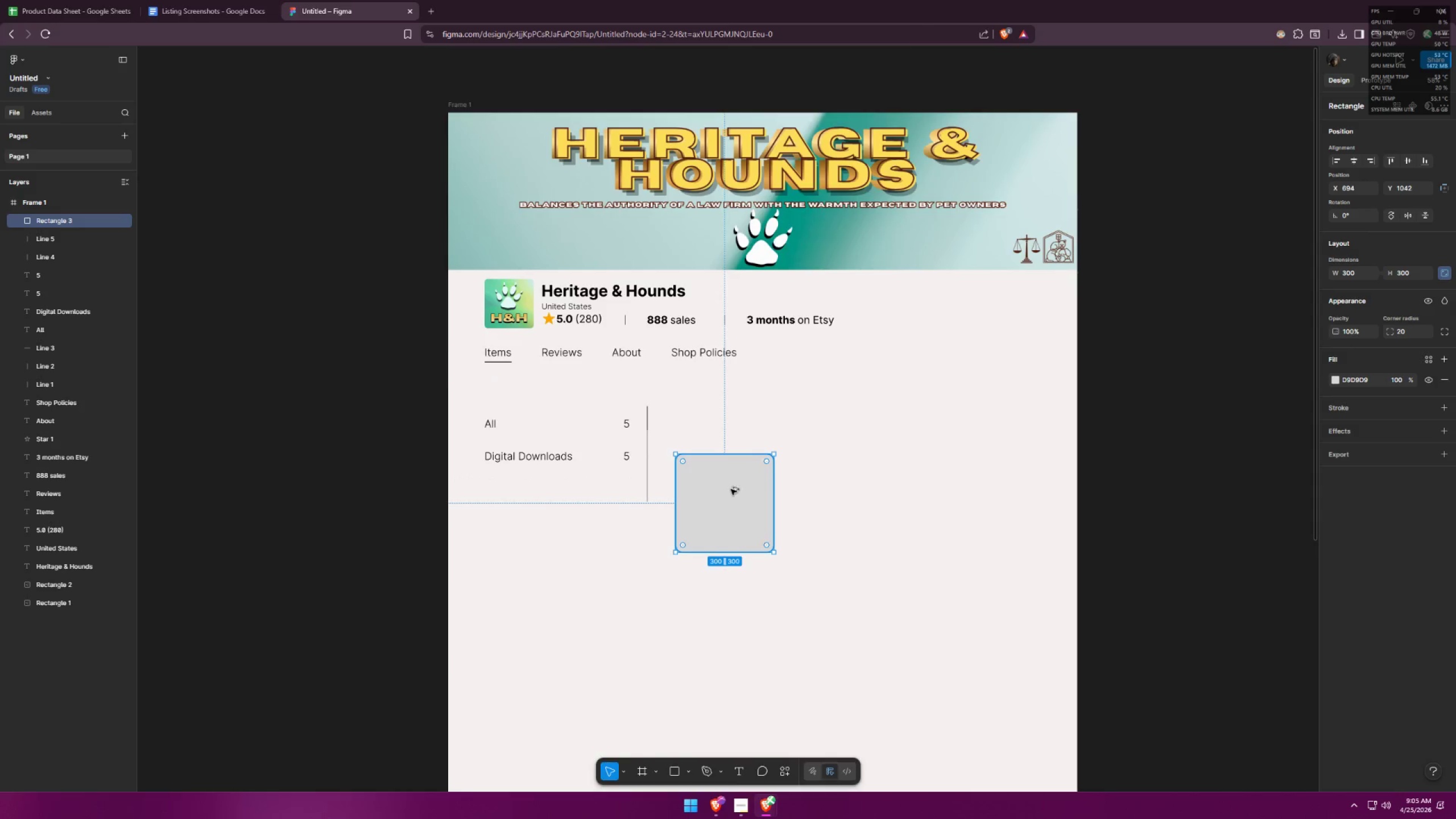 
key(Alt+Tab)
 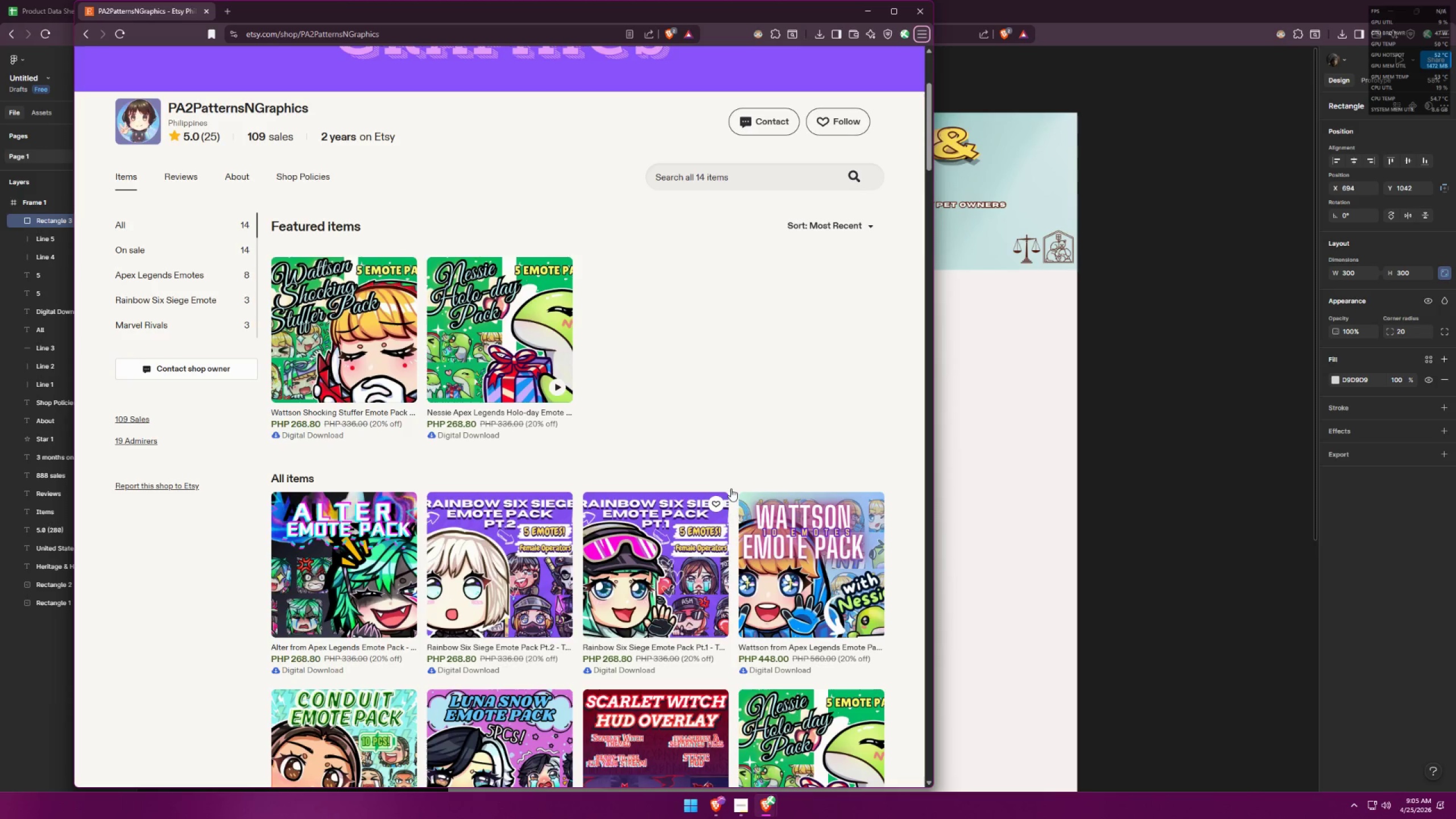 
key(Alt+AltLeft)
 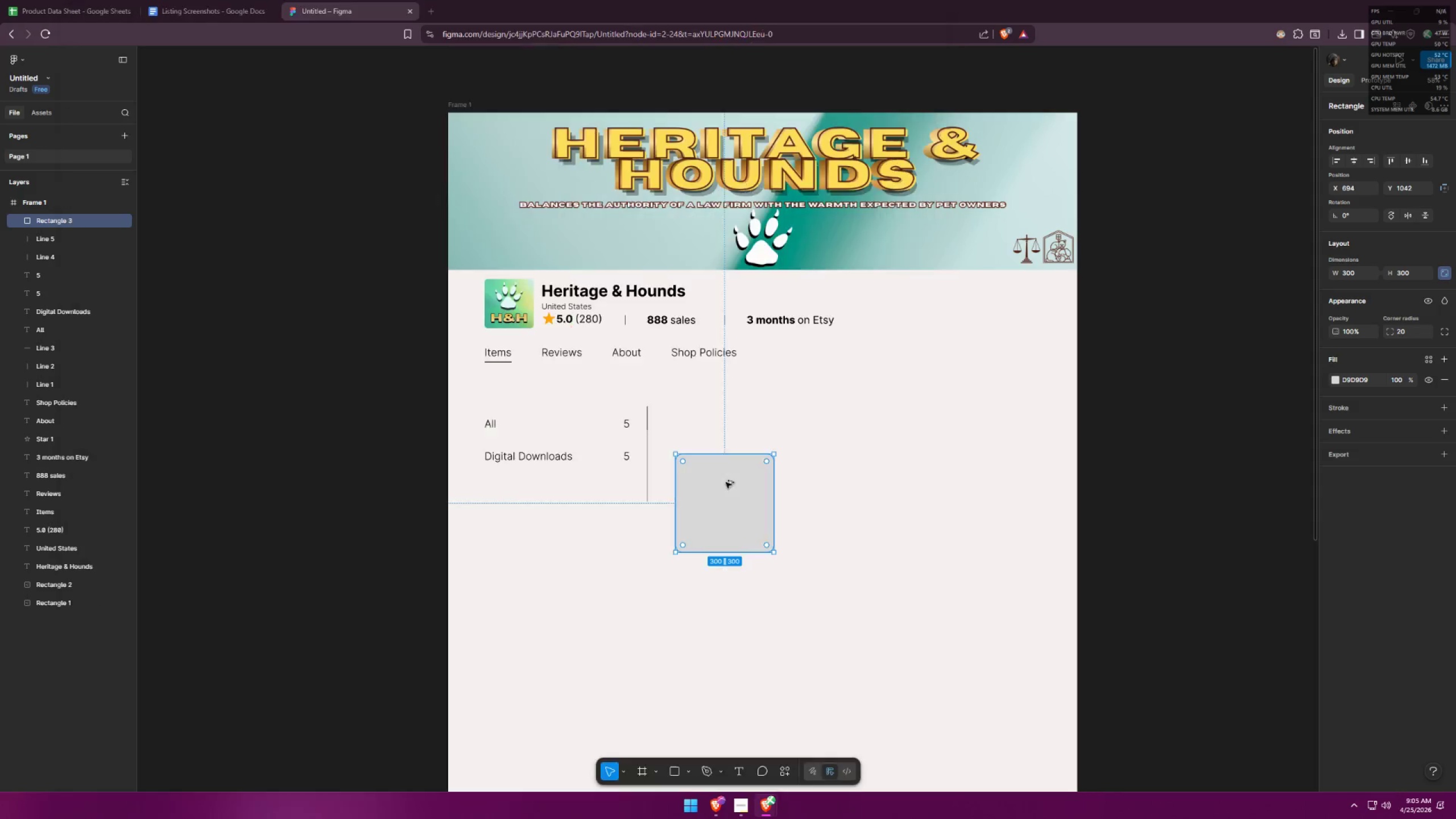 
key(Alt+Tab)
 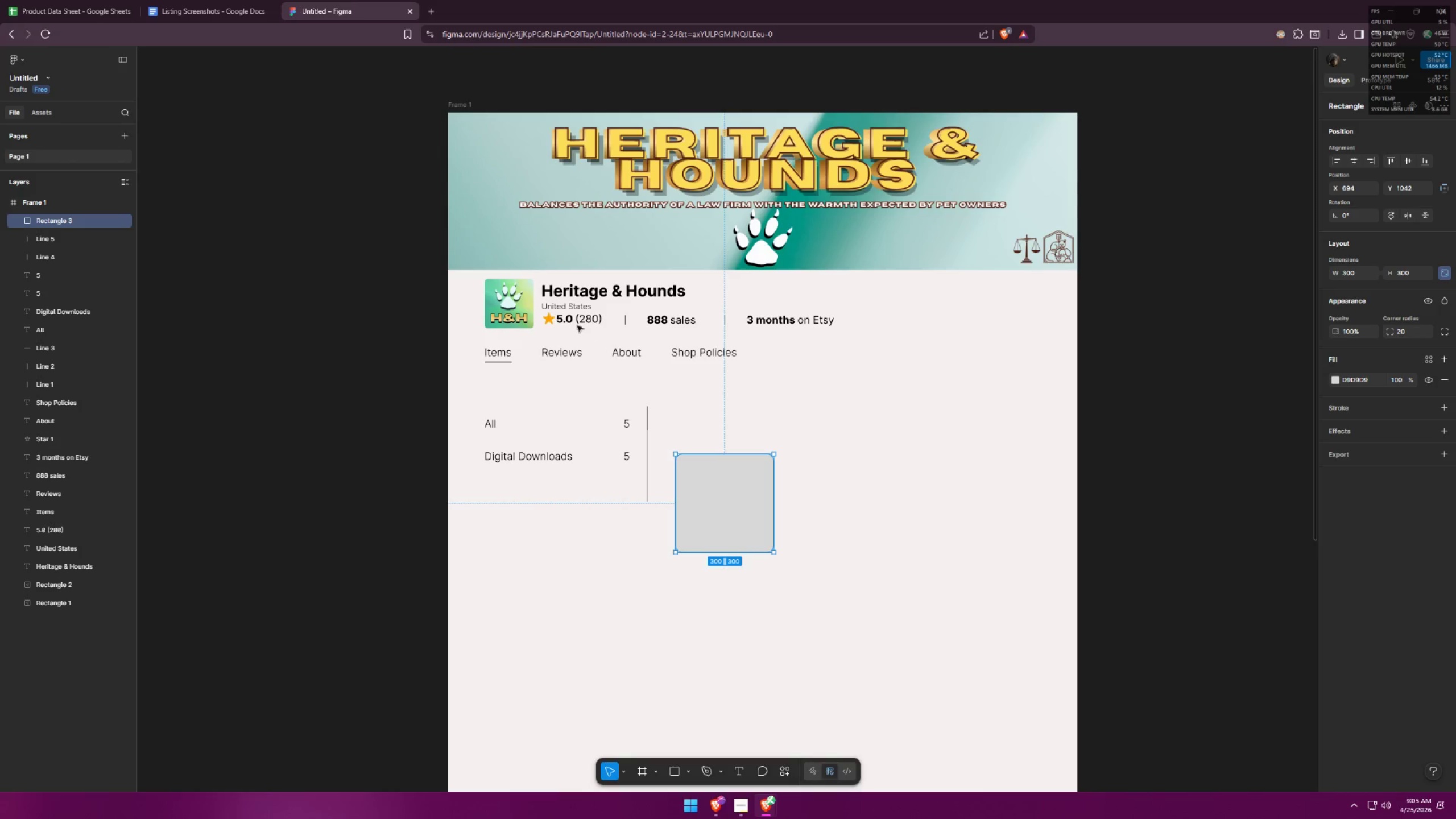 
left_click([573, 324])
 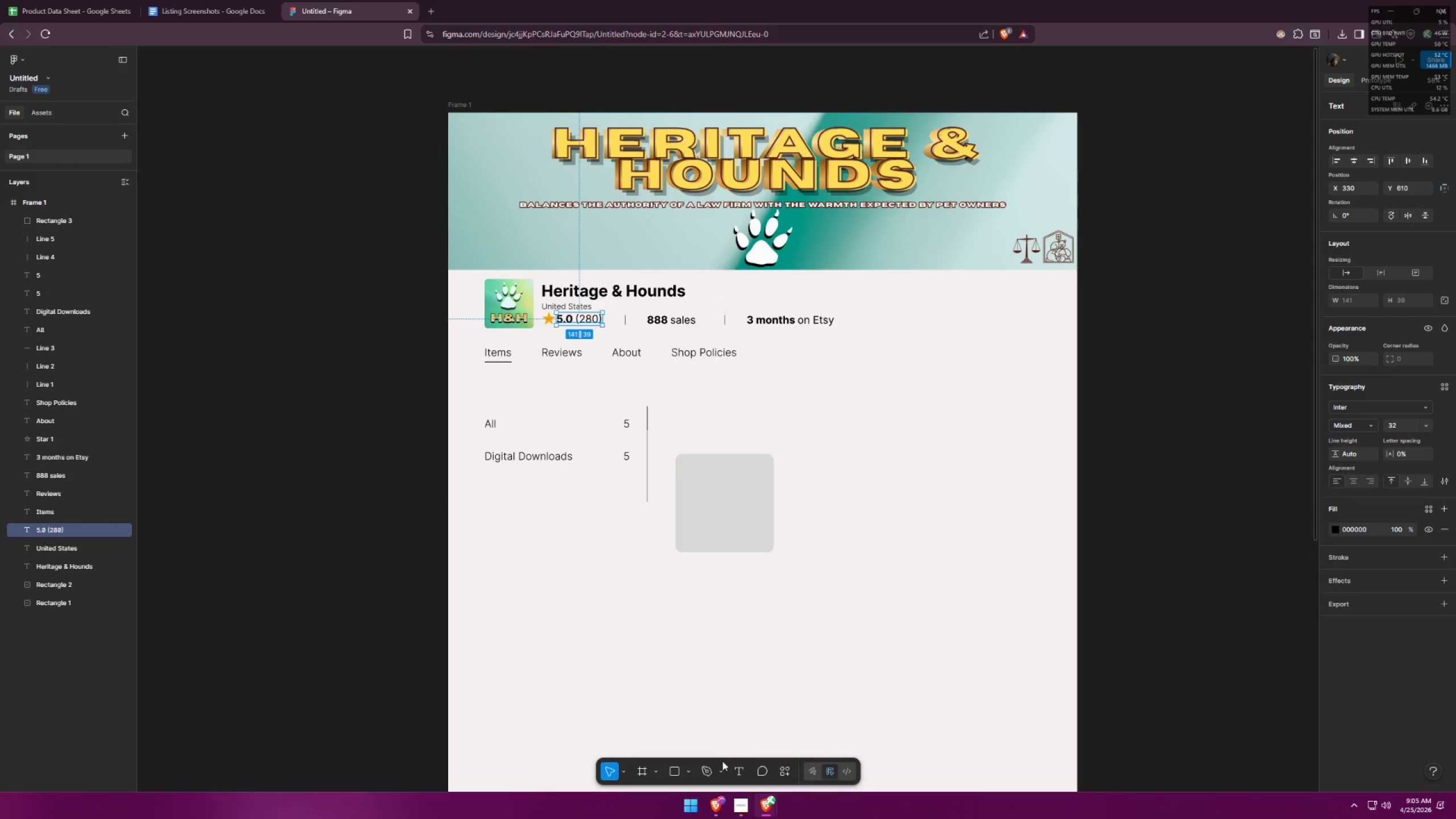 
left_click([738, 763])
 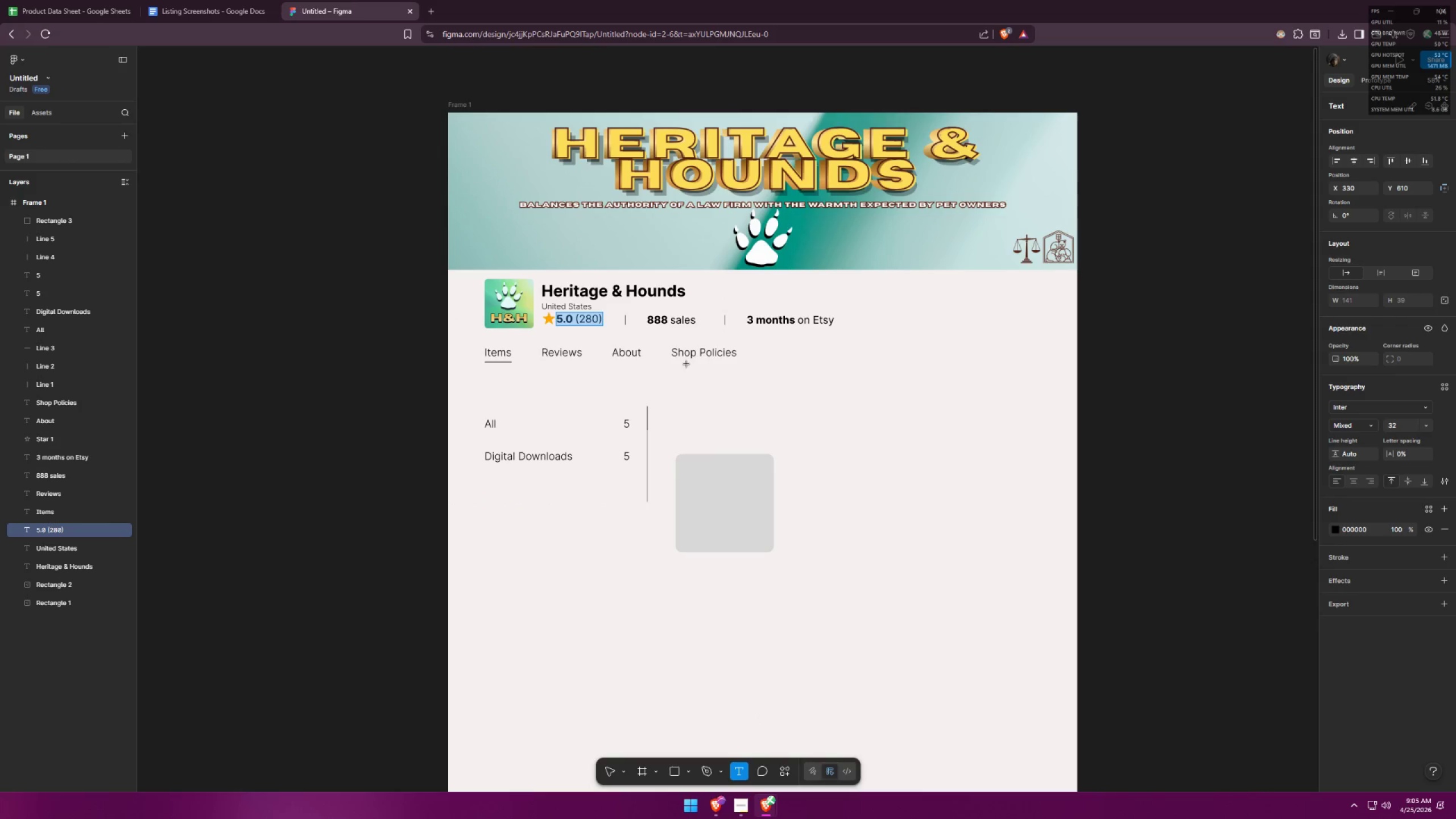 
left_click([685, 401])
 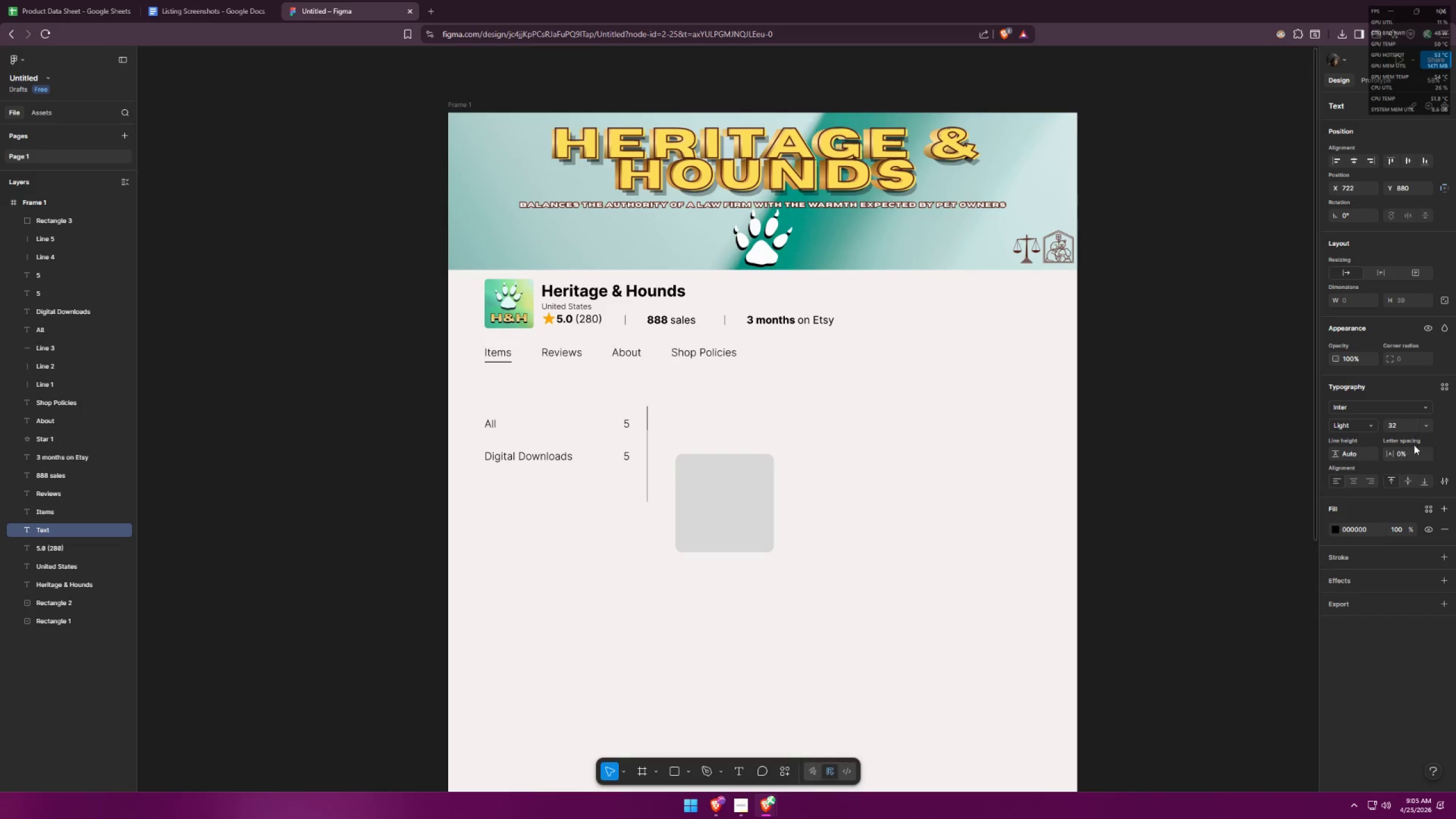 
left_click([1423, 428])
 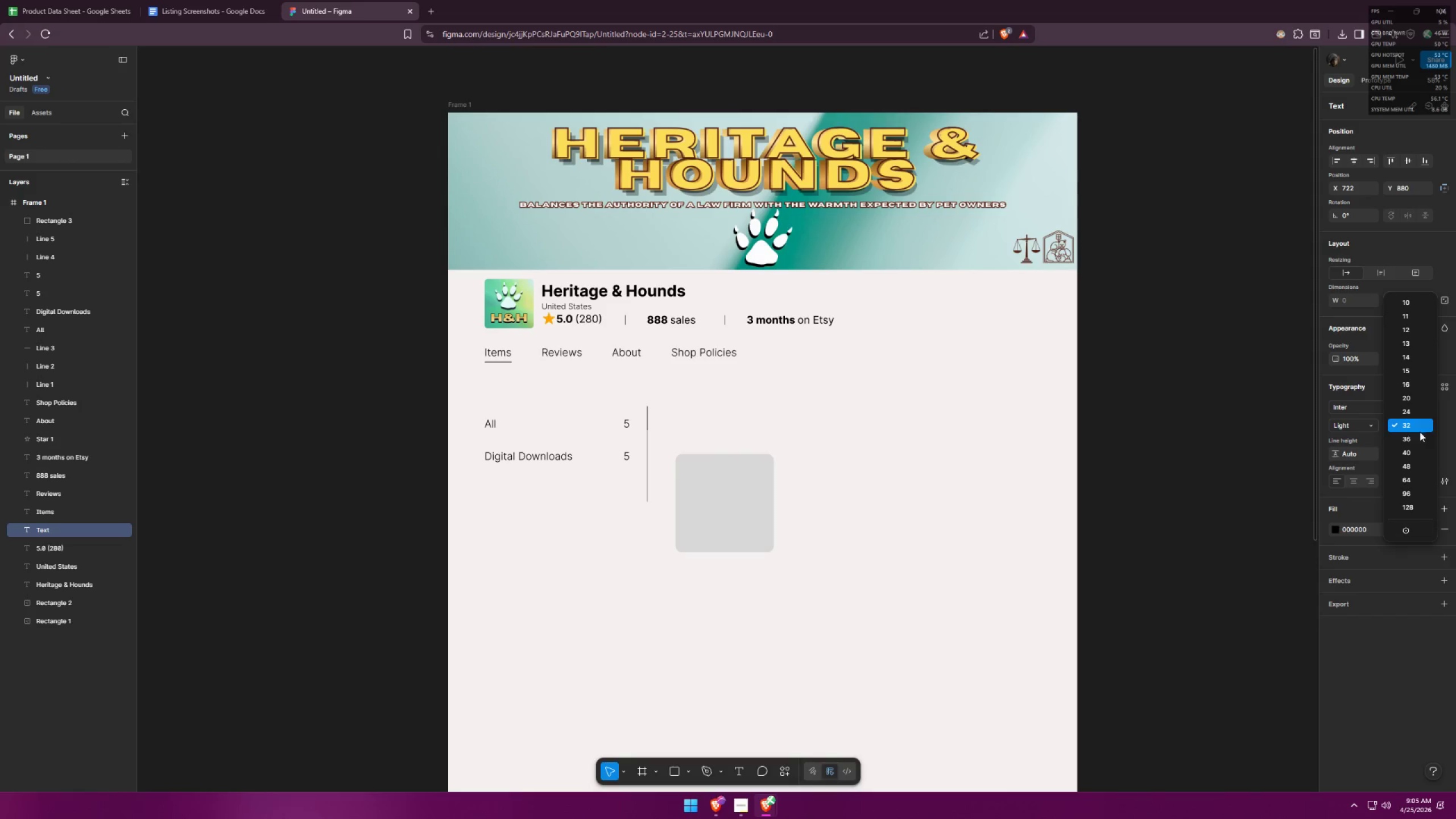 
left_click([1419, 433])
 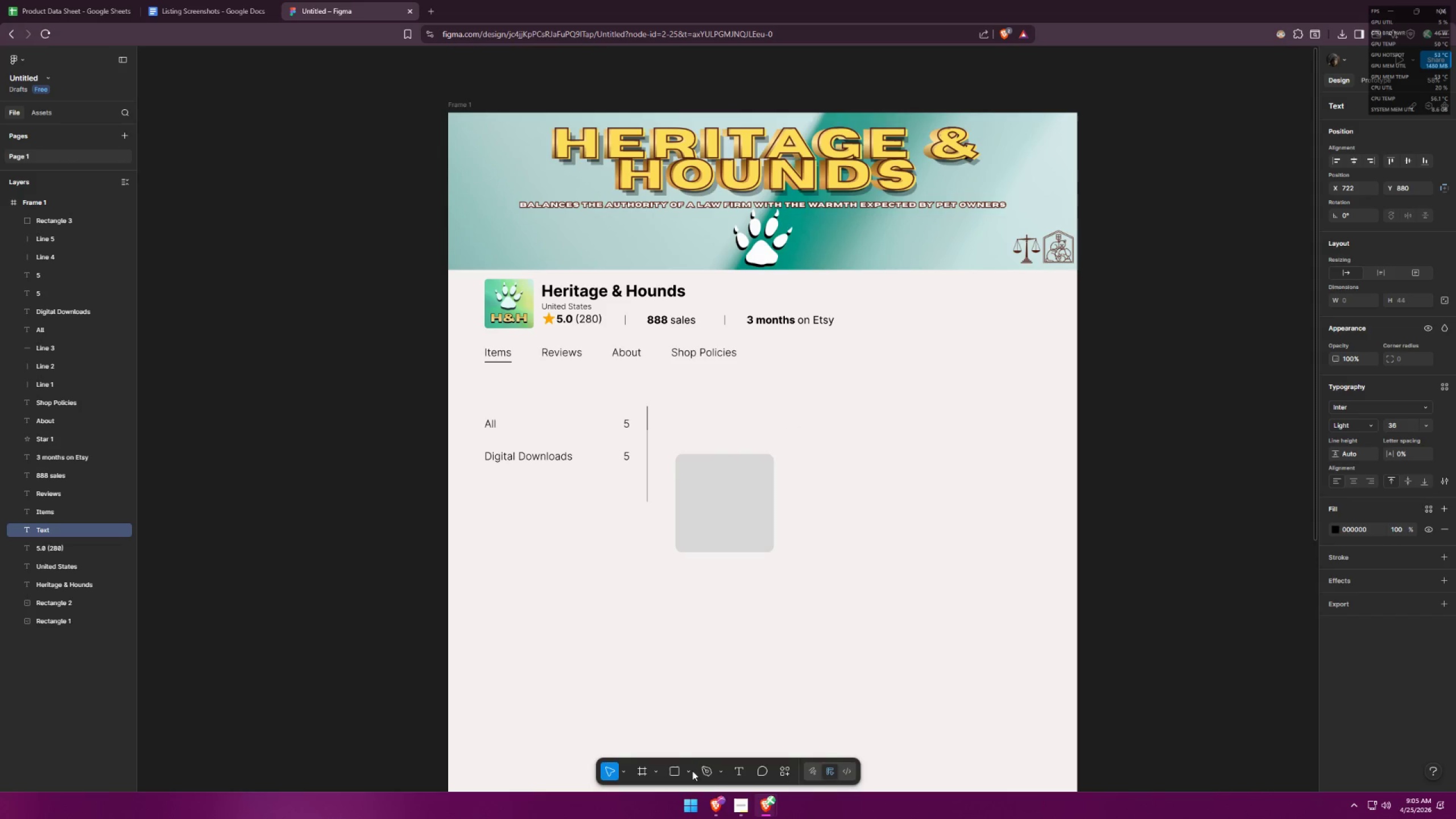 
left_click([734, 771])
 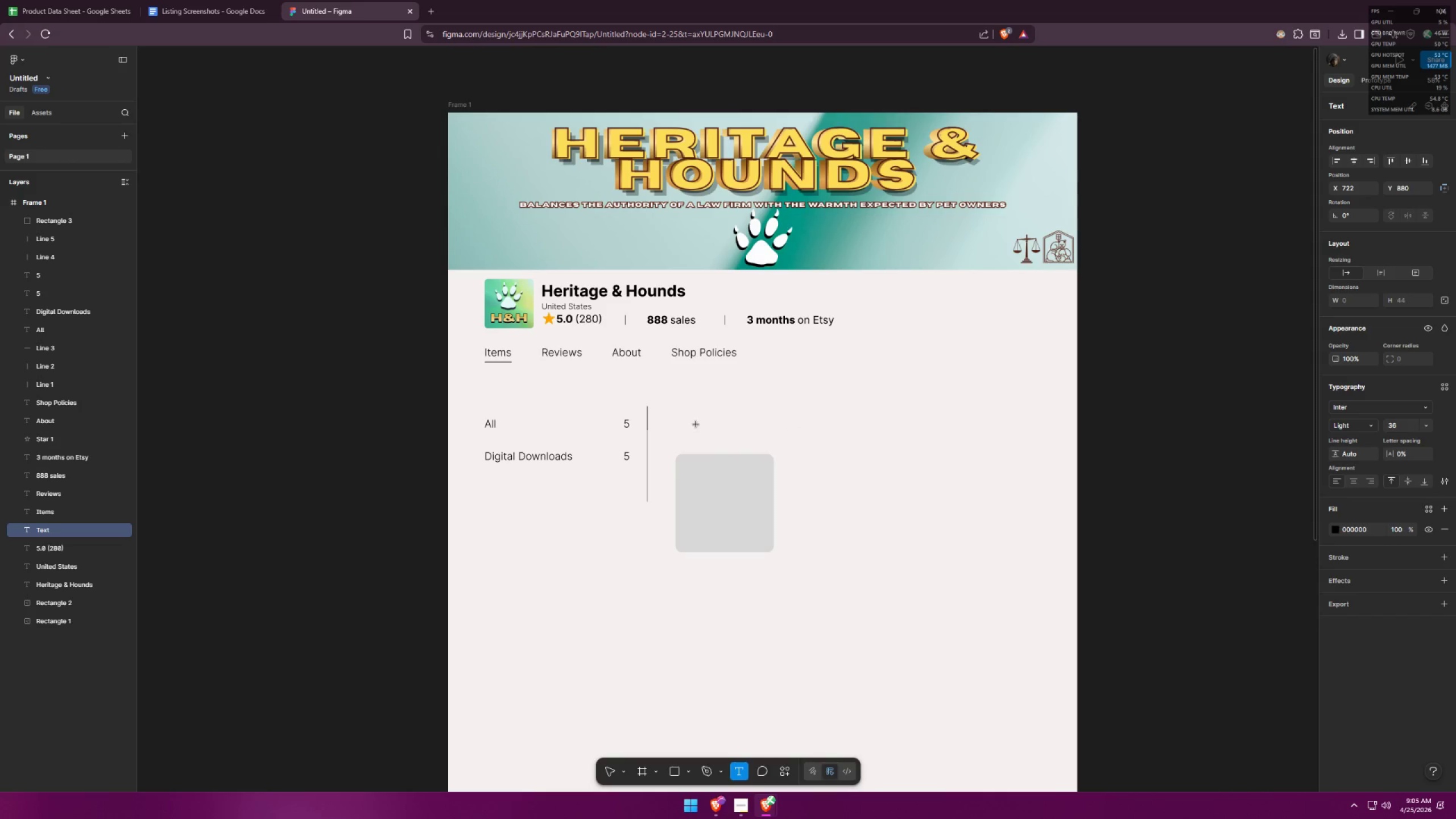 
type(Featured I)
key(Backspace)
type(items)
 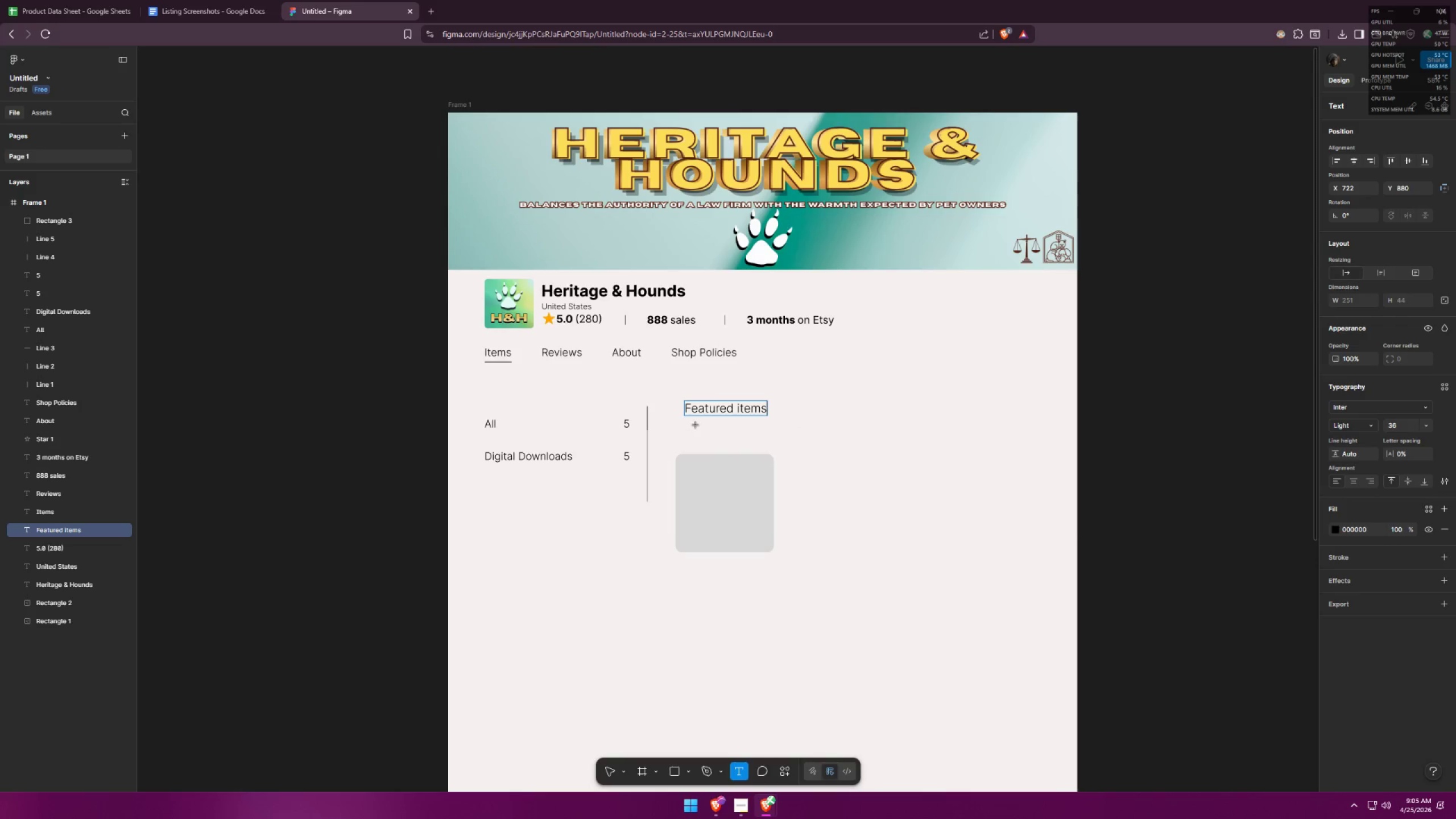 
key(Alt+AltLeft)
 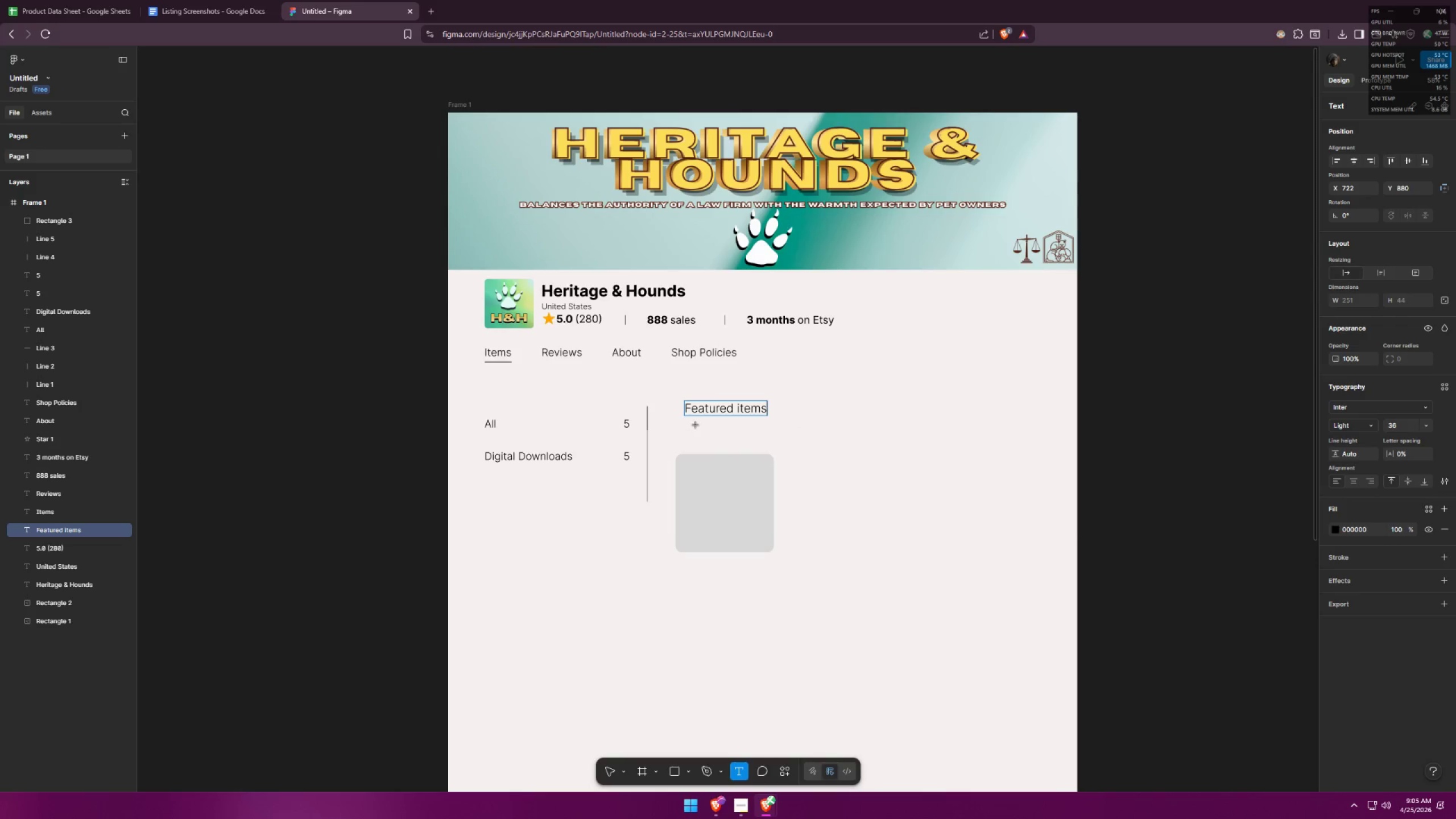 
key(Alt+Tab)
 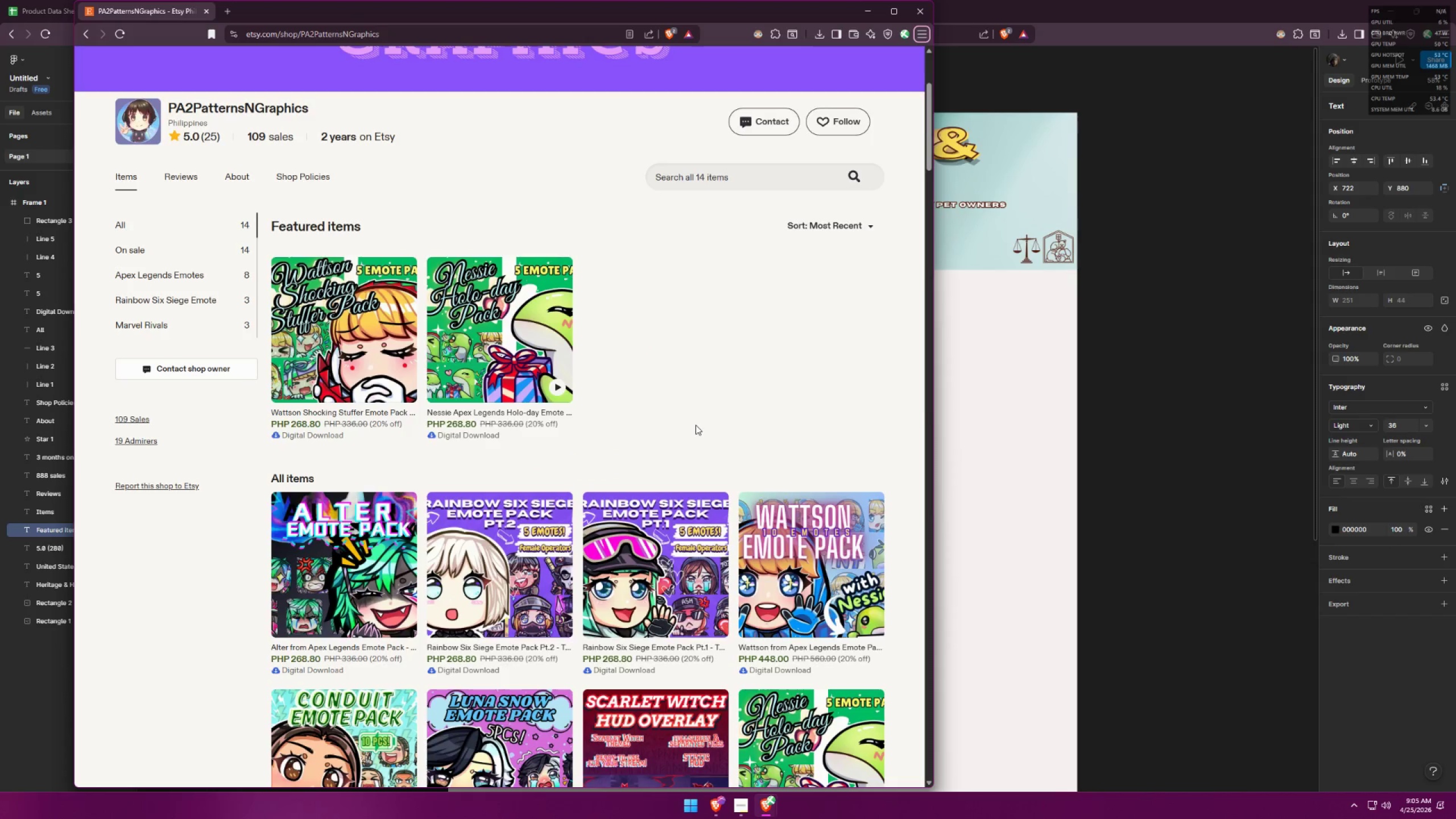 
key(Alt+AltLeft)
 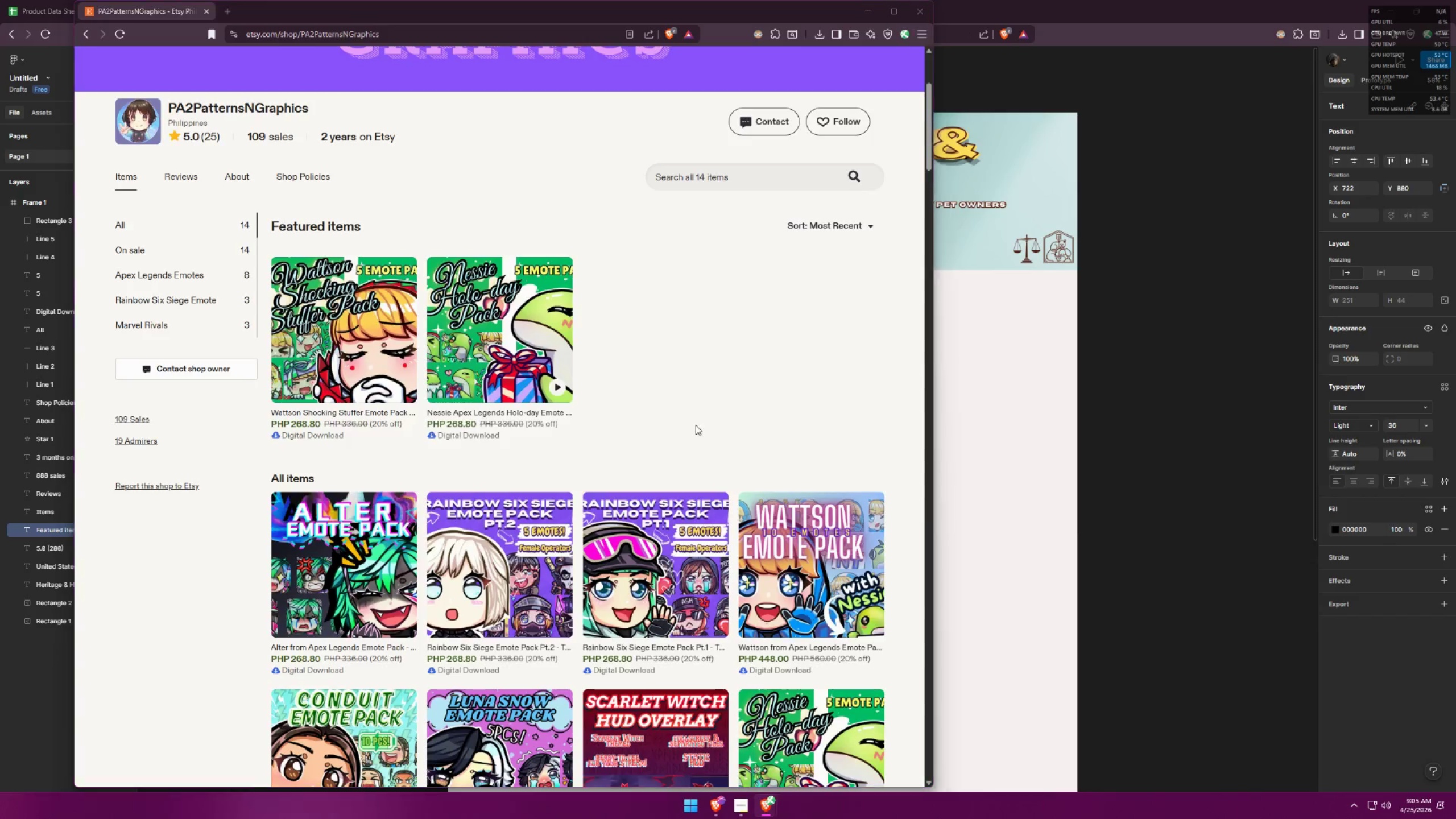 
key(Alt+Tab)
 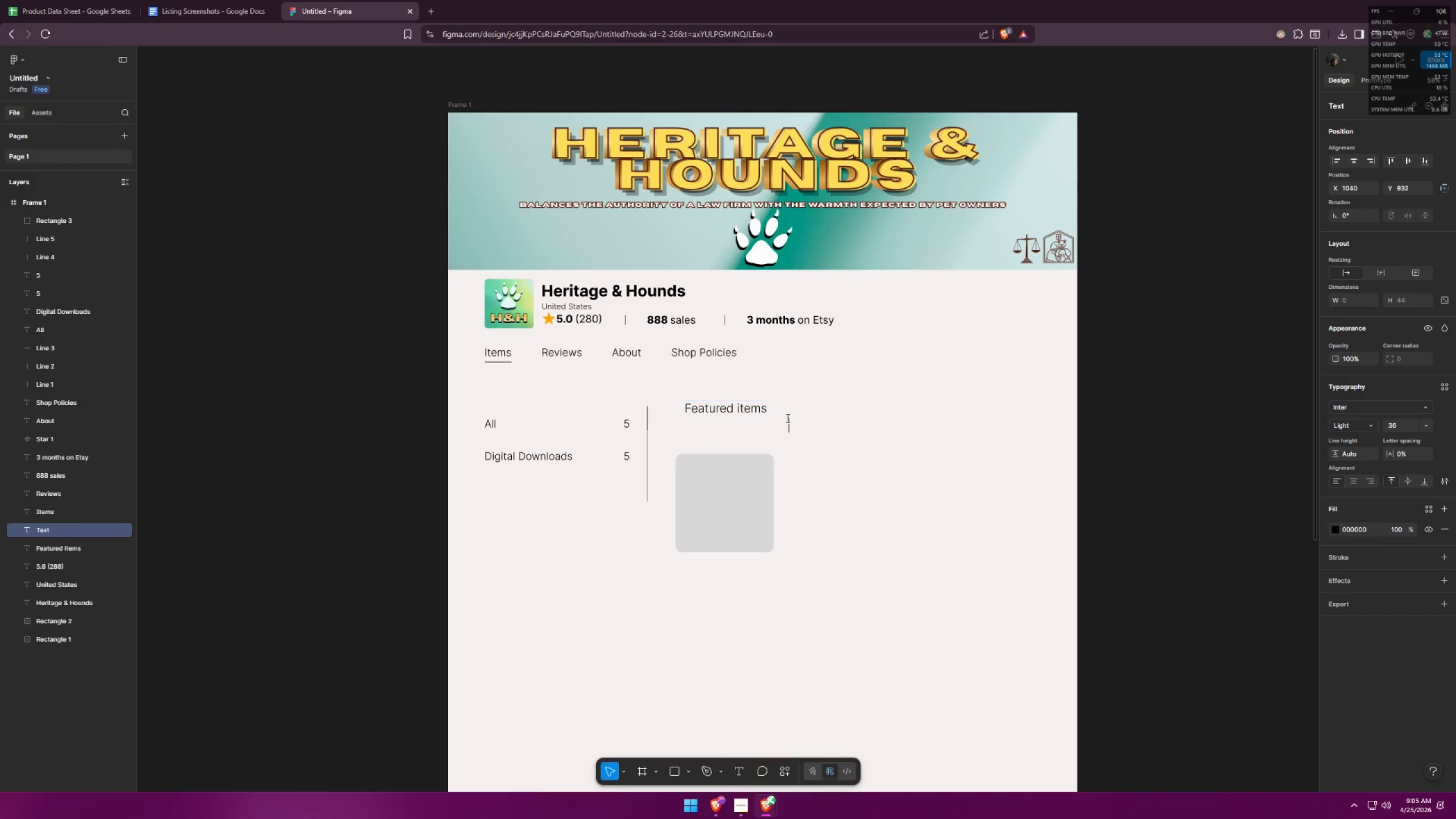 
double_click([744, 403])
 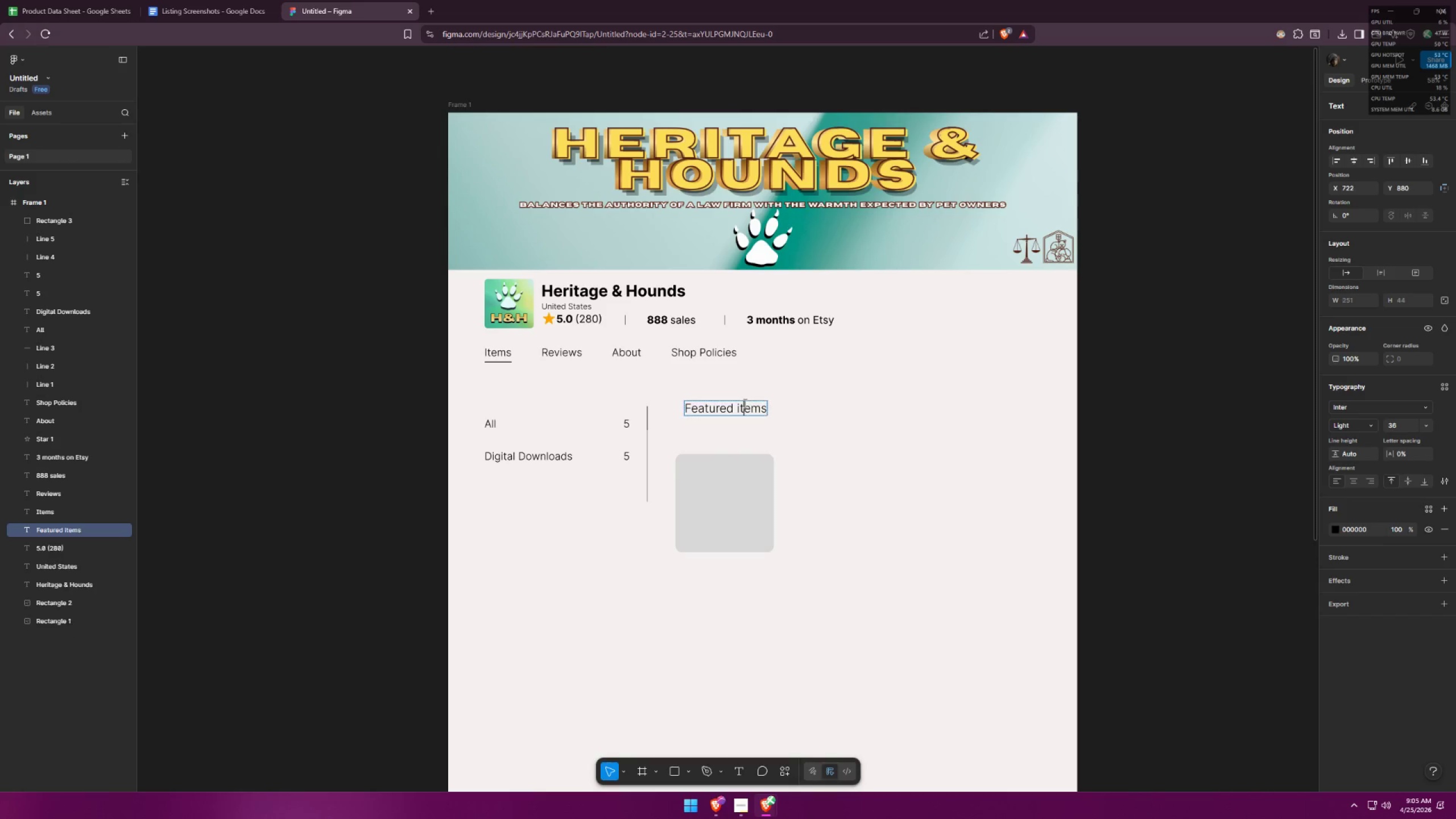 
triple_click([744, 403])
 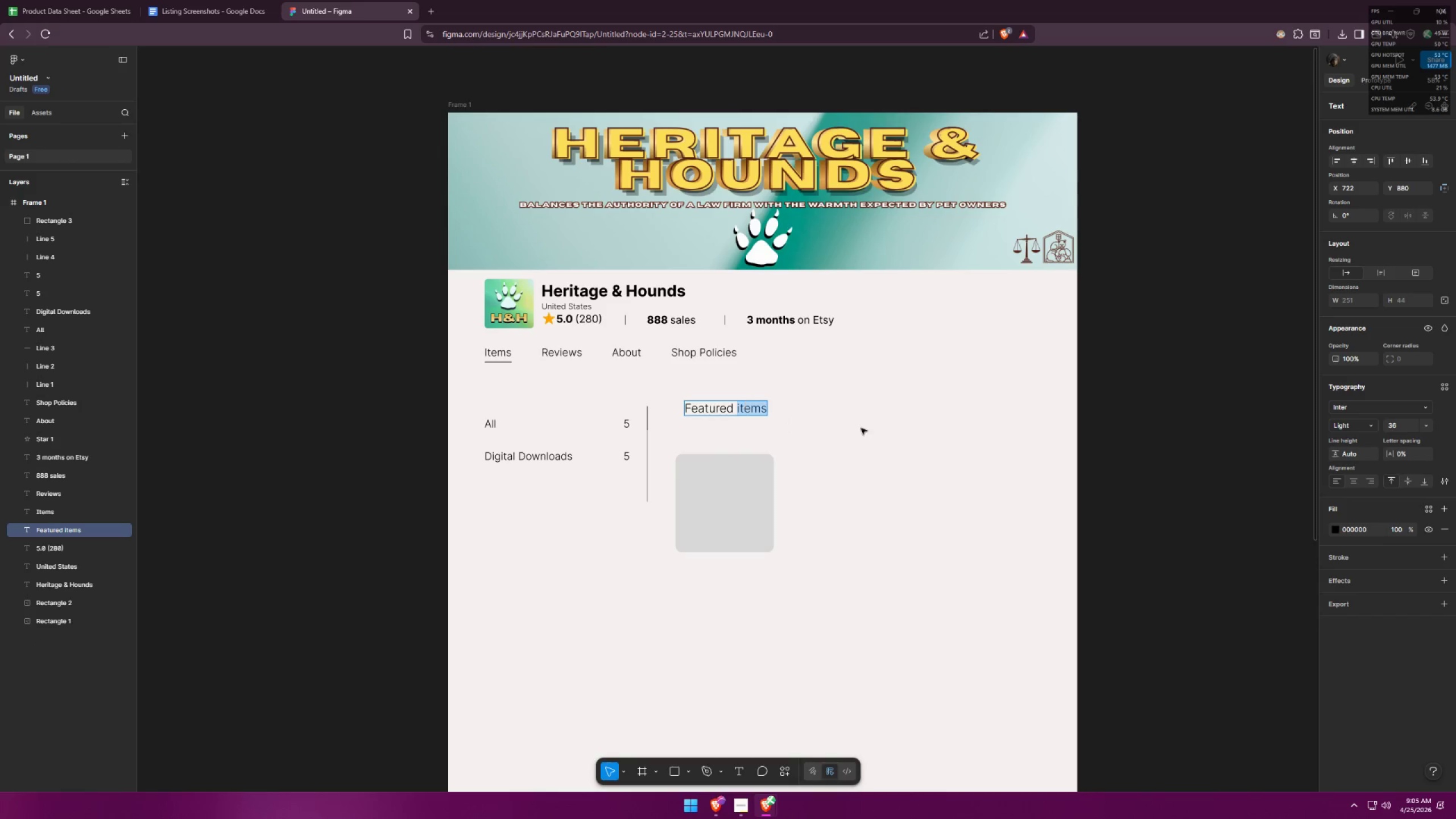 
key(Control+ControlLeft)
 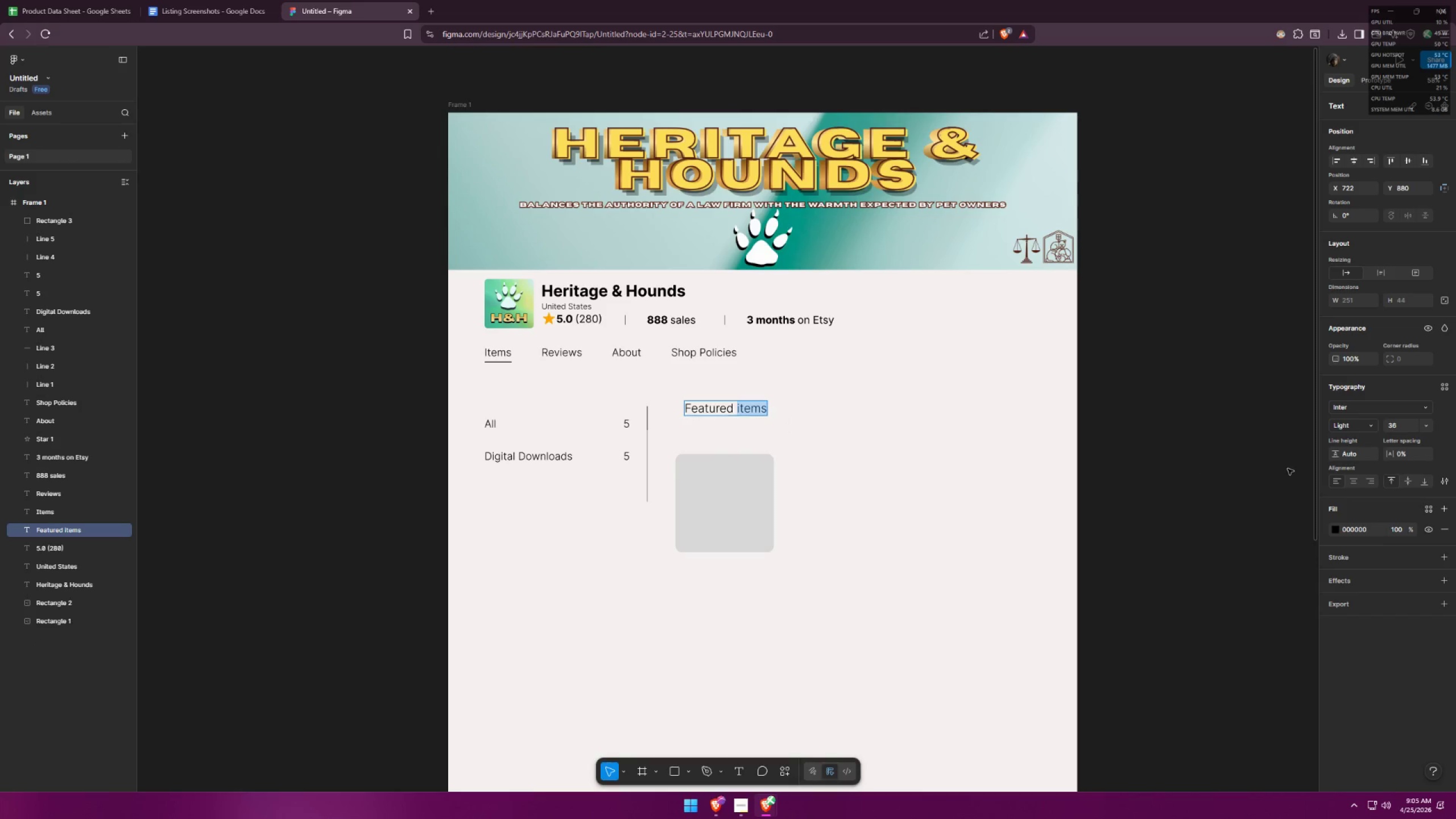 
key(Control+A)
 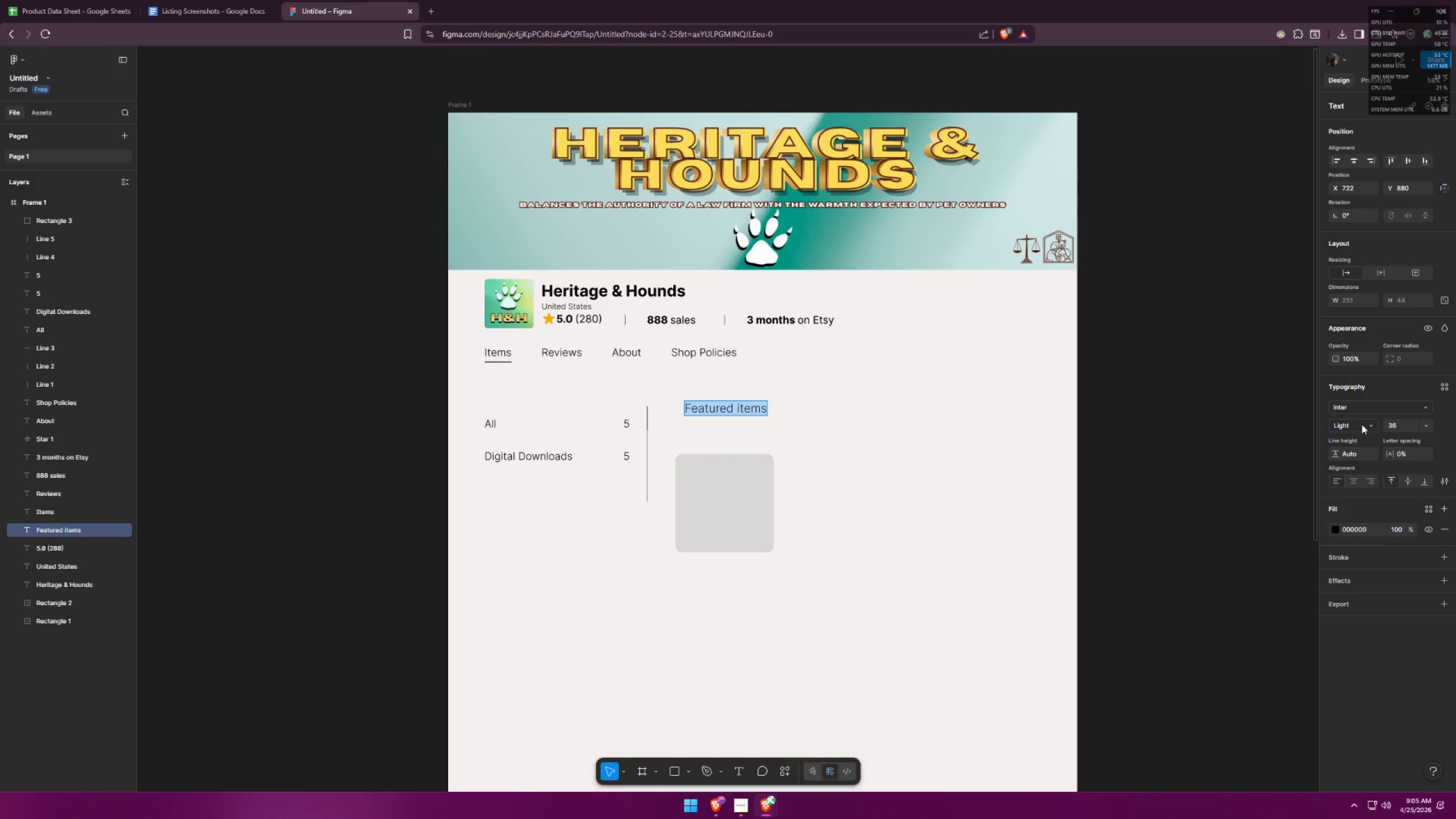 
left_click([1360, 429])
 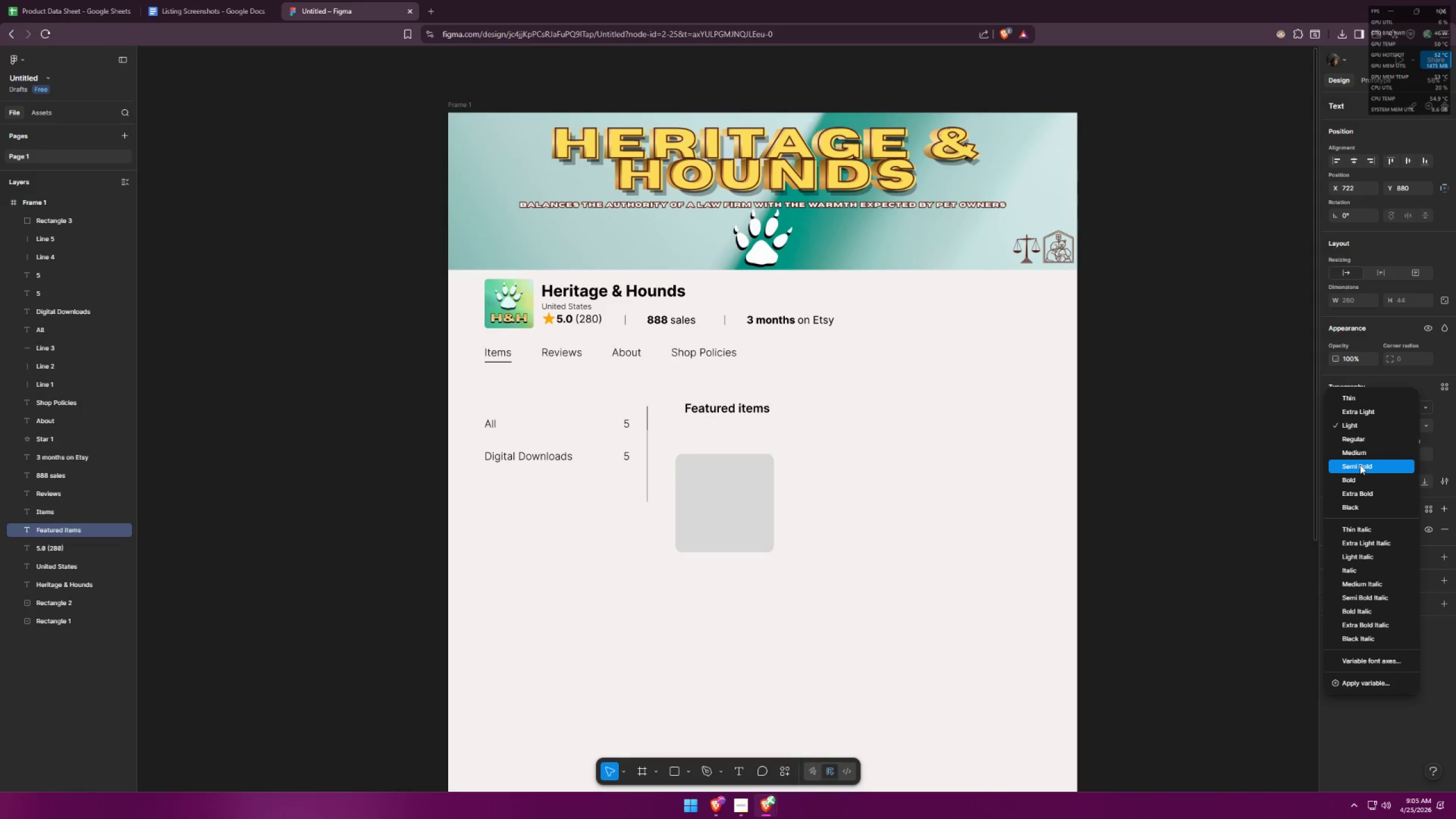 
double_click([928, 460])
 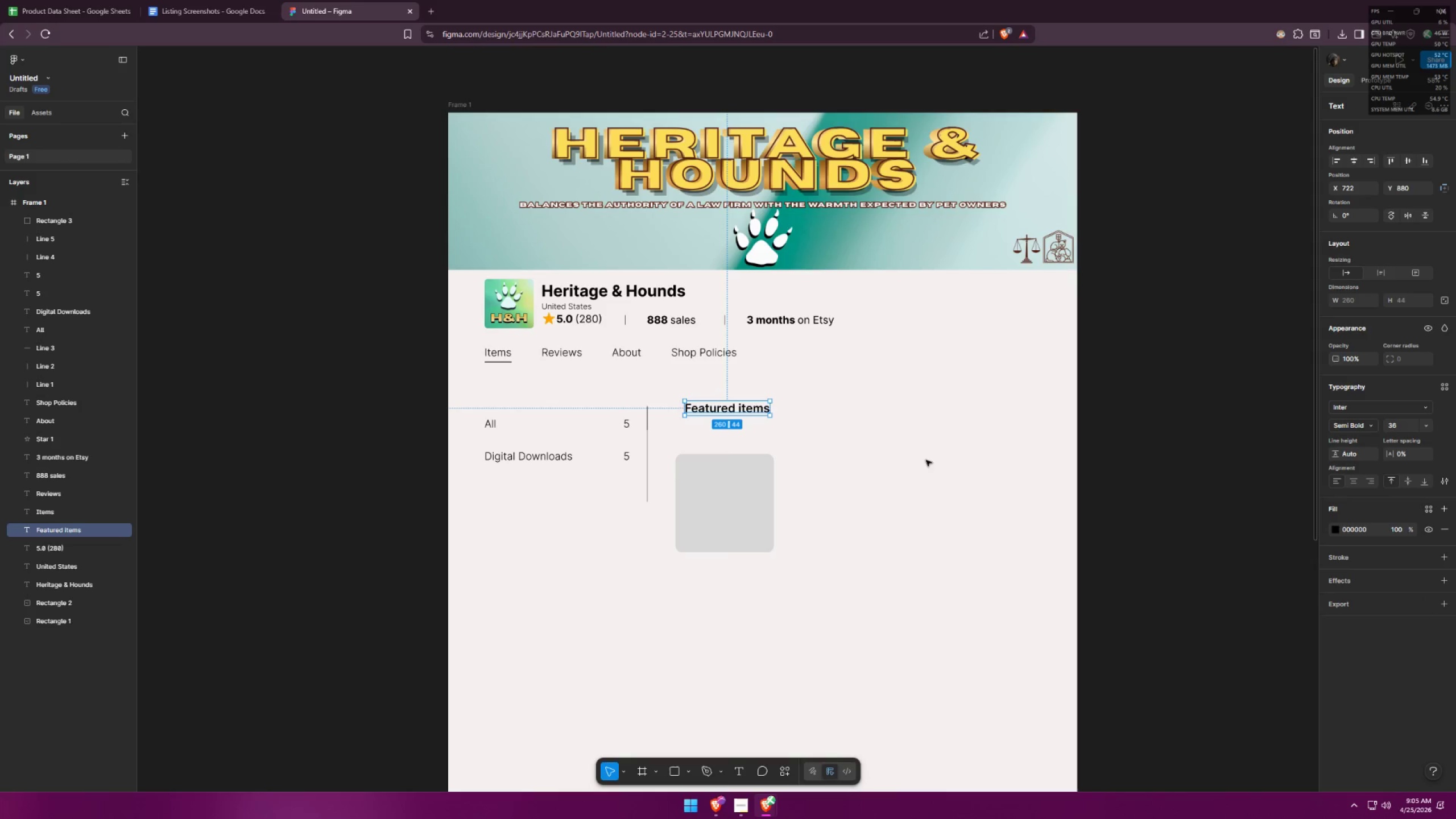 
key(Alt+AltLeft)
 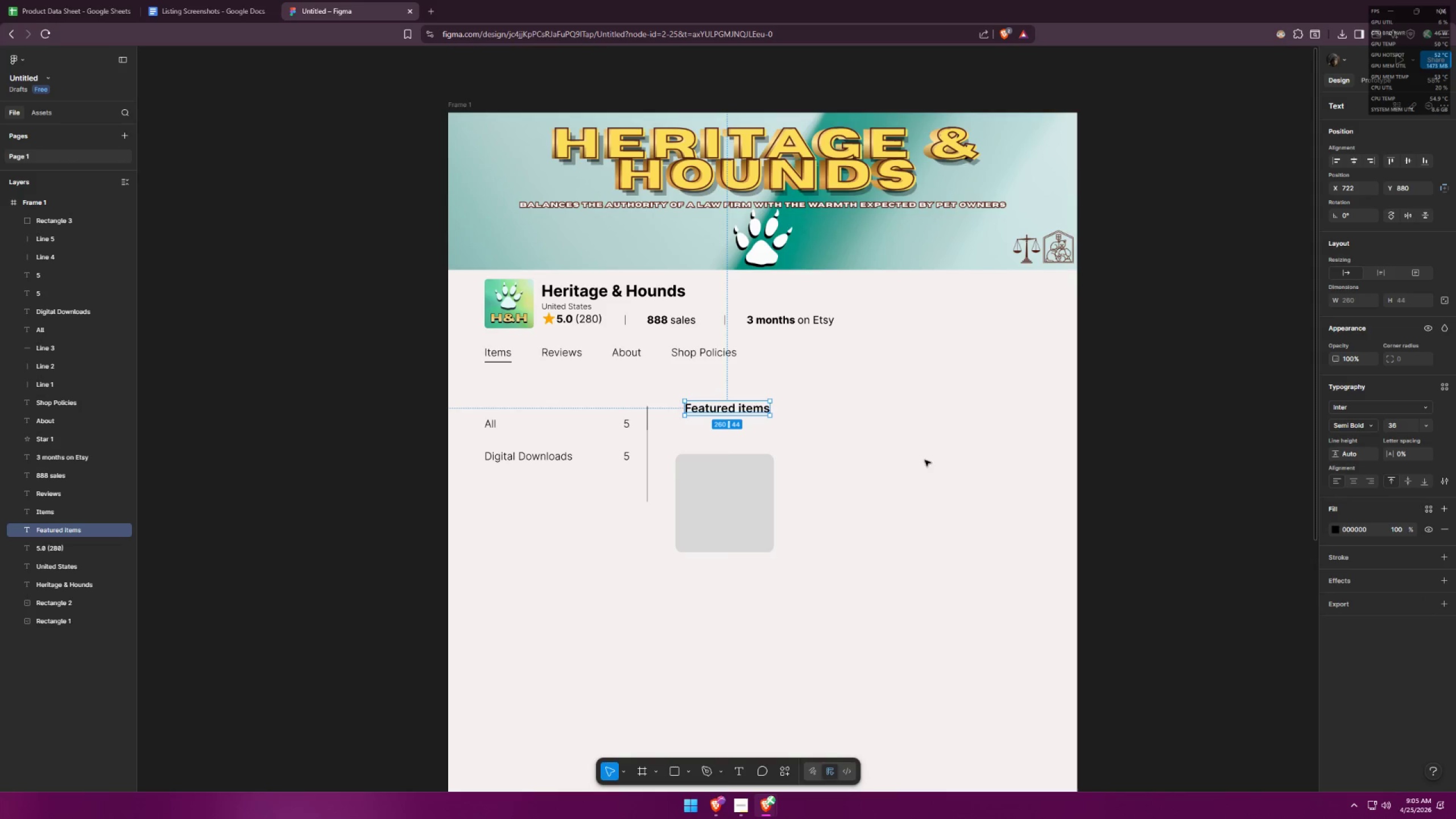 
key(Alt+Tab)
 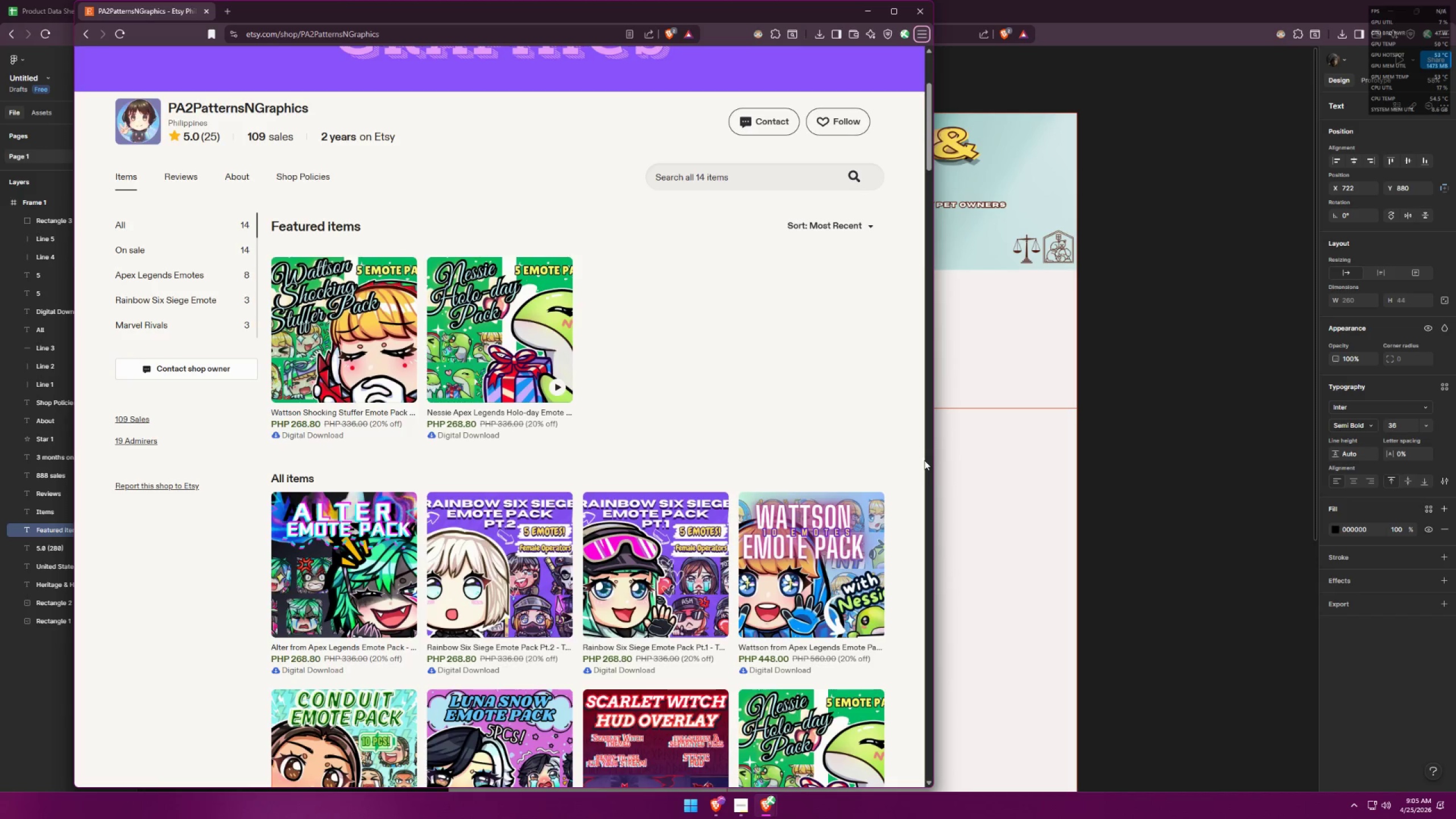 
key(Alt+AltLeft)
 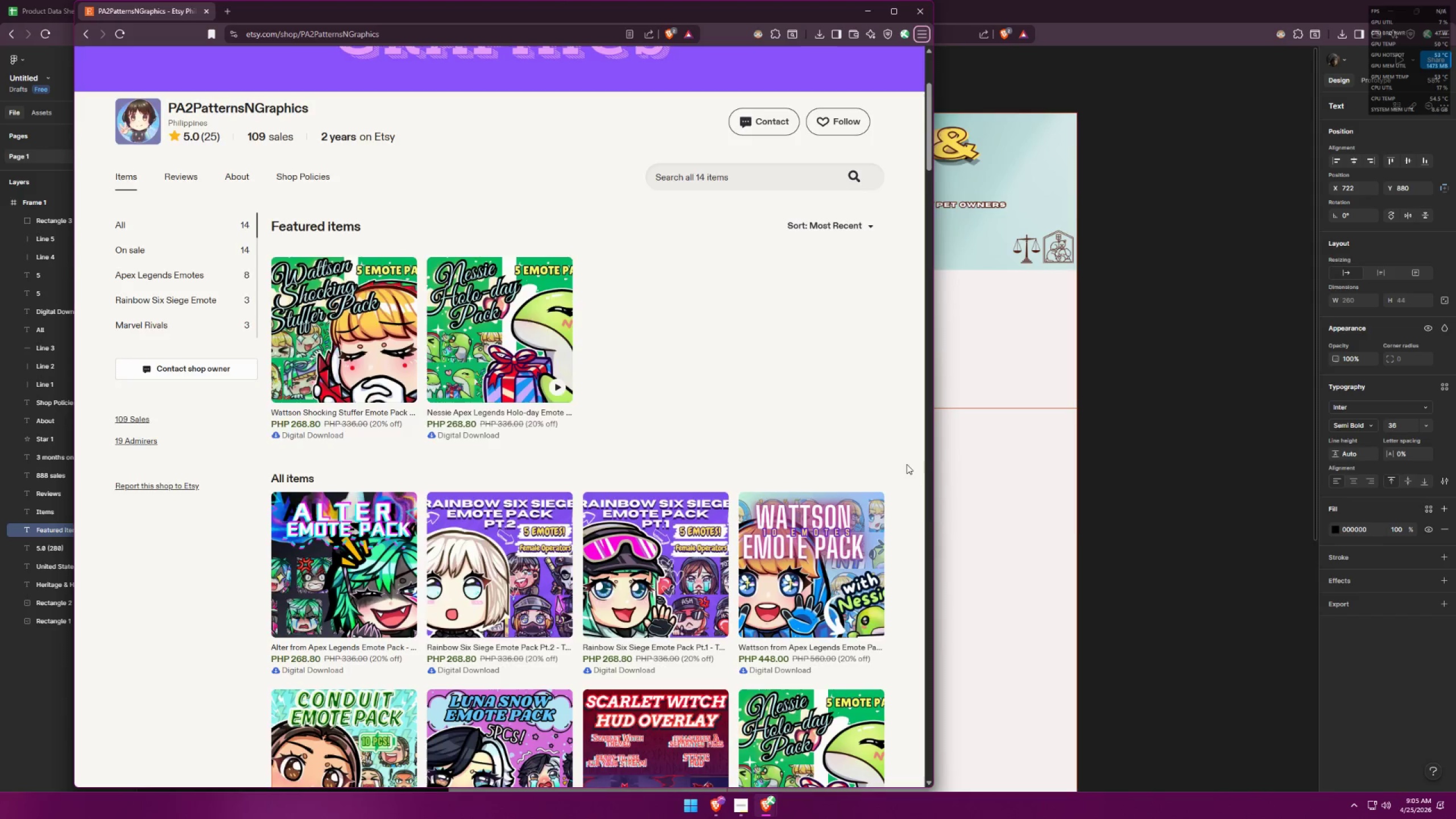 
key(Alt+Tab)
 